 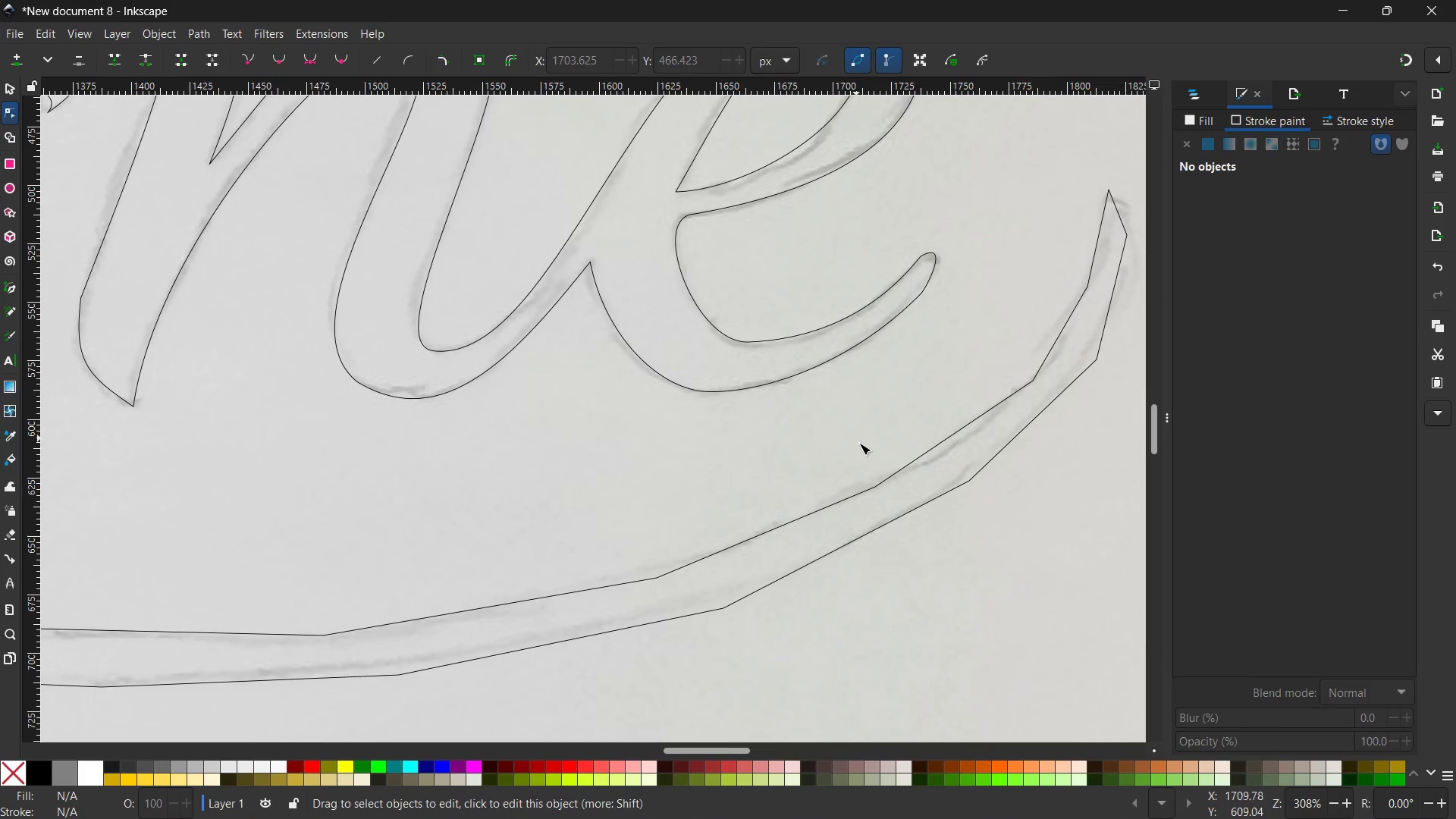 
hold_key(key=ControlLeft, duration=0.45)
scroll: coordinate [804, 428], scroll_direction: down, amount: 2.0
 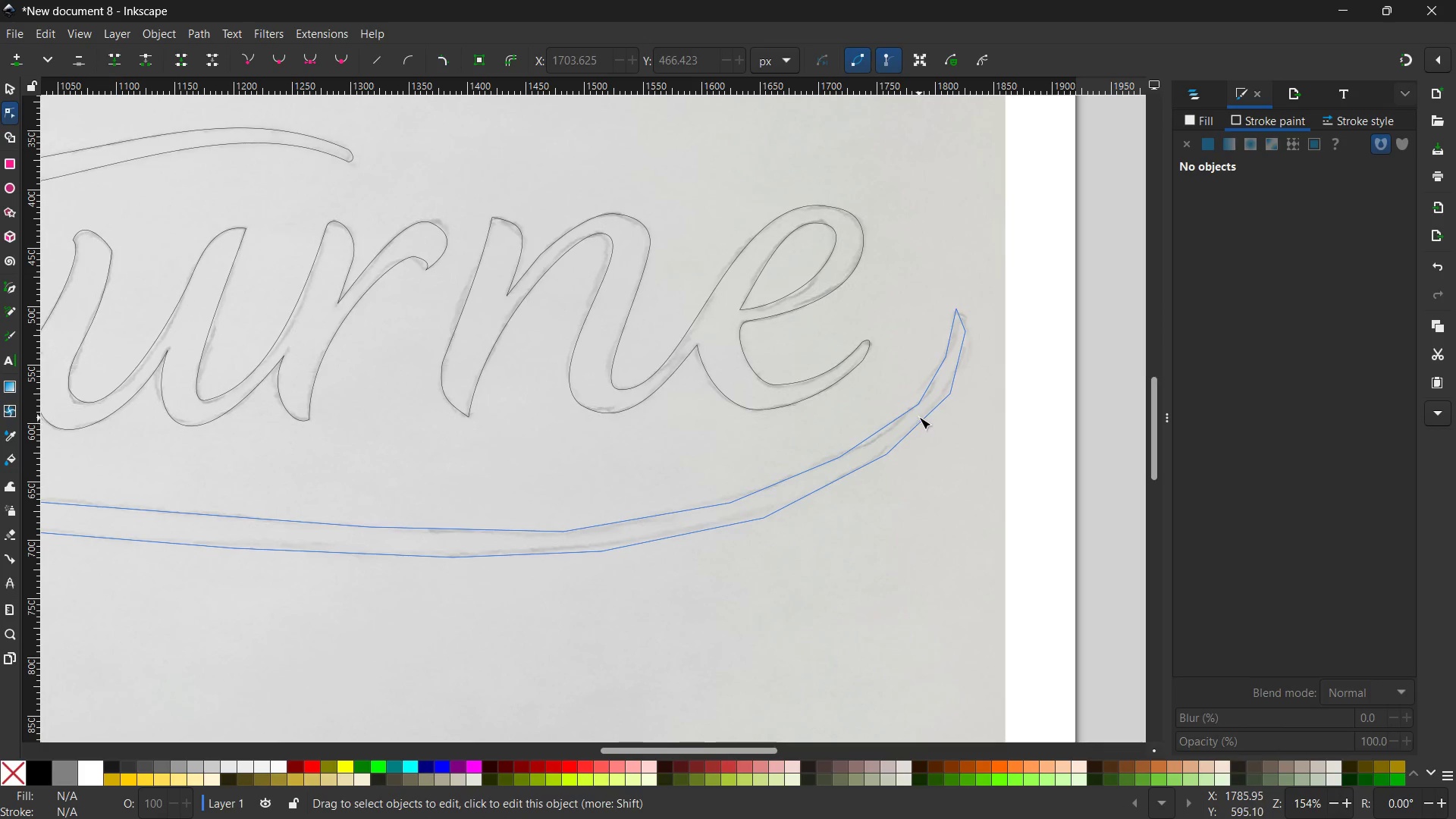 
left_click([918, 407])
 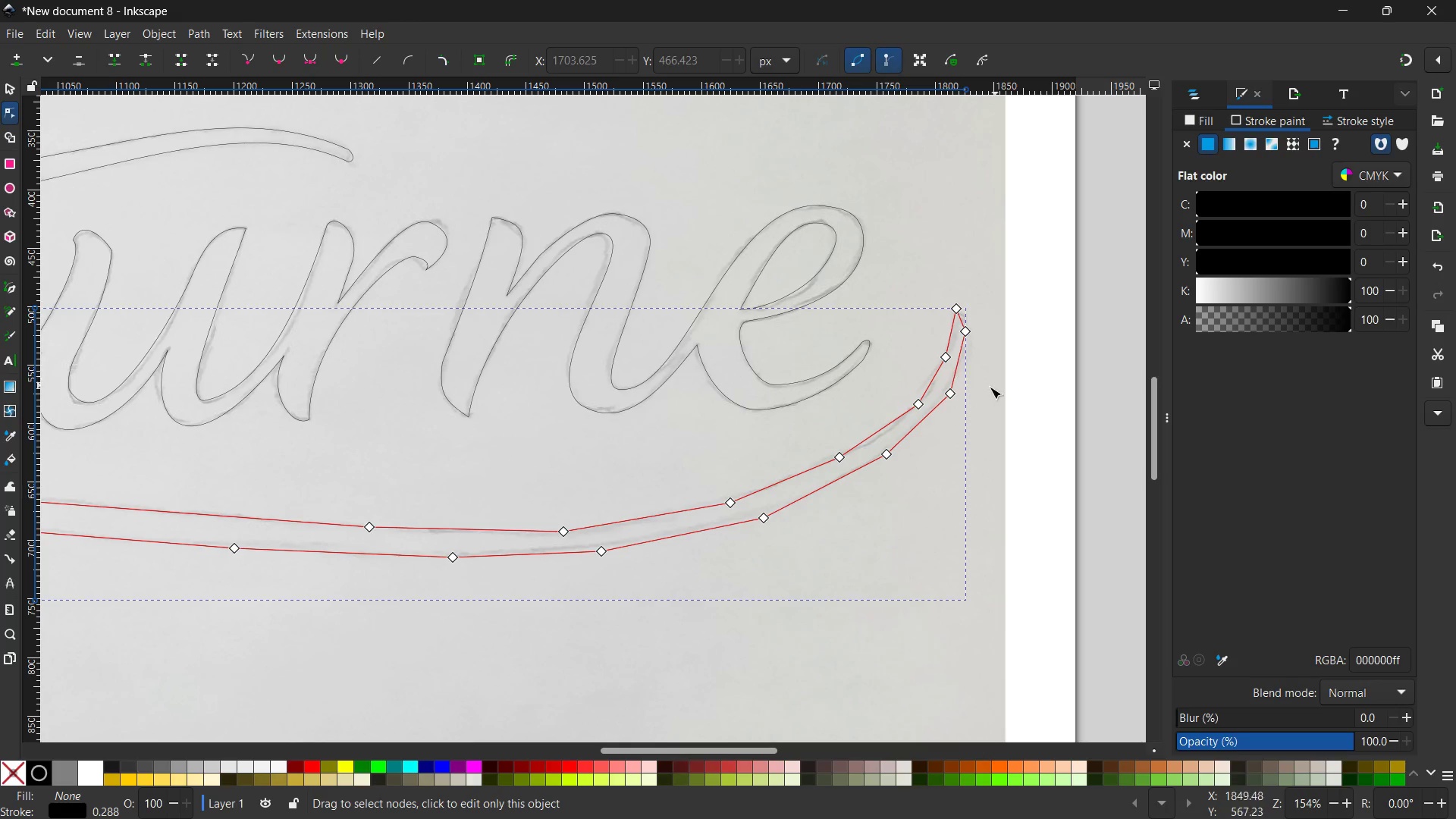 
left_click([918, 400])
 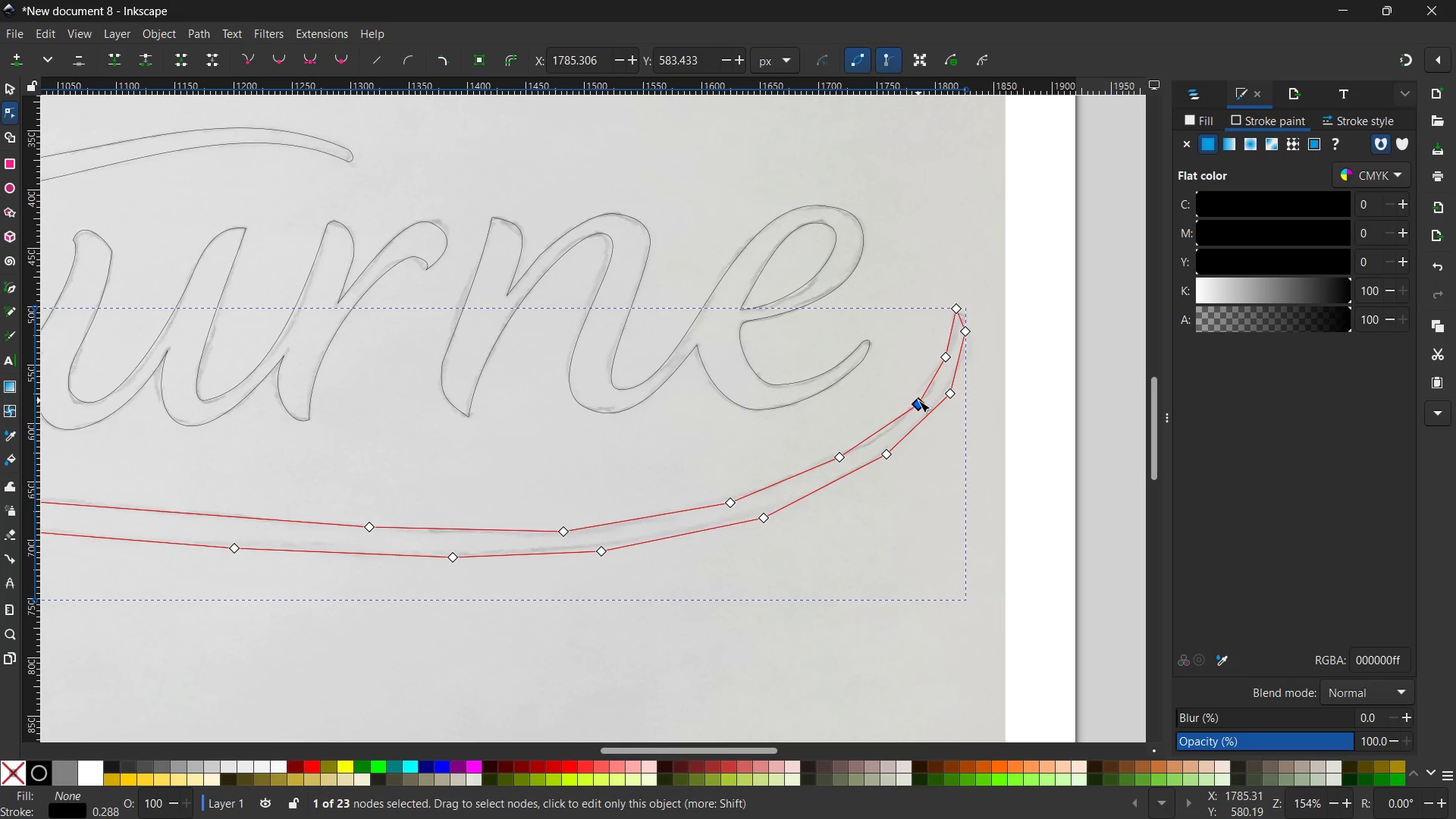 
key(Backspace)
 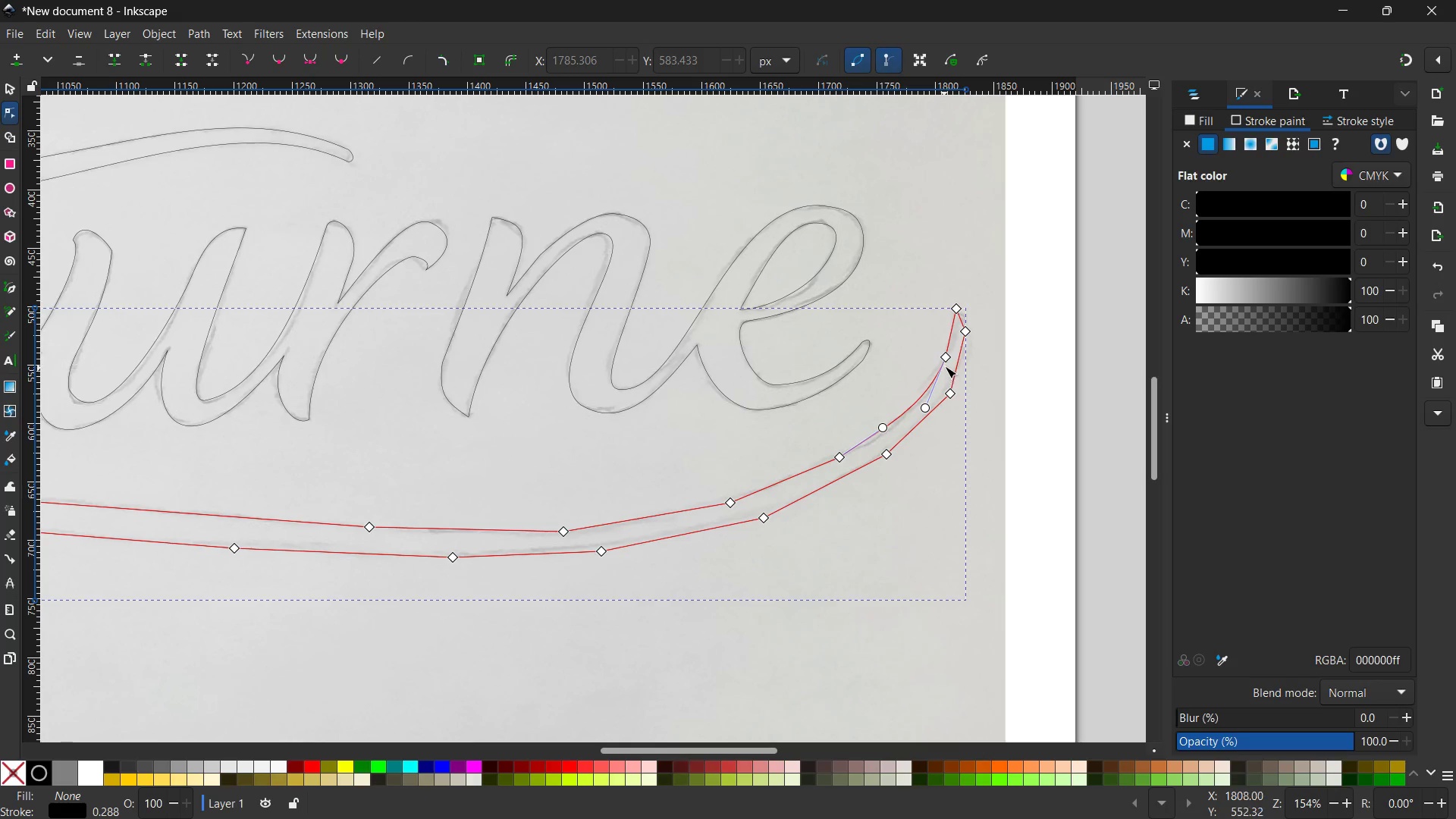 
left_click([946, 358])
 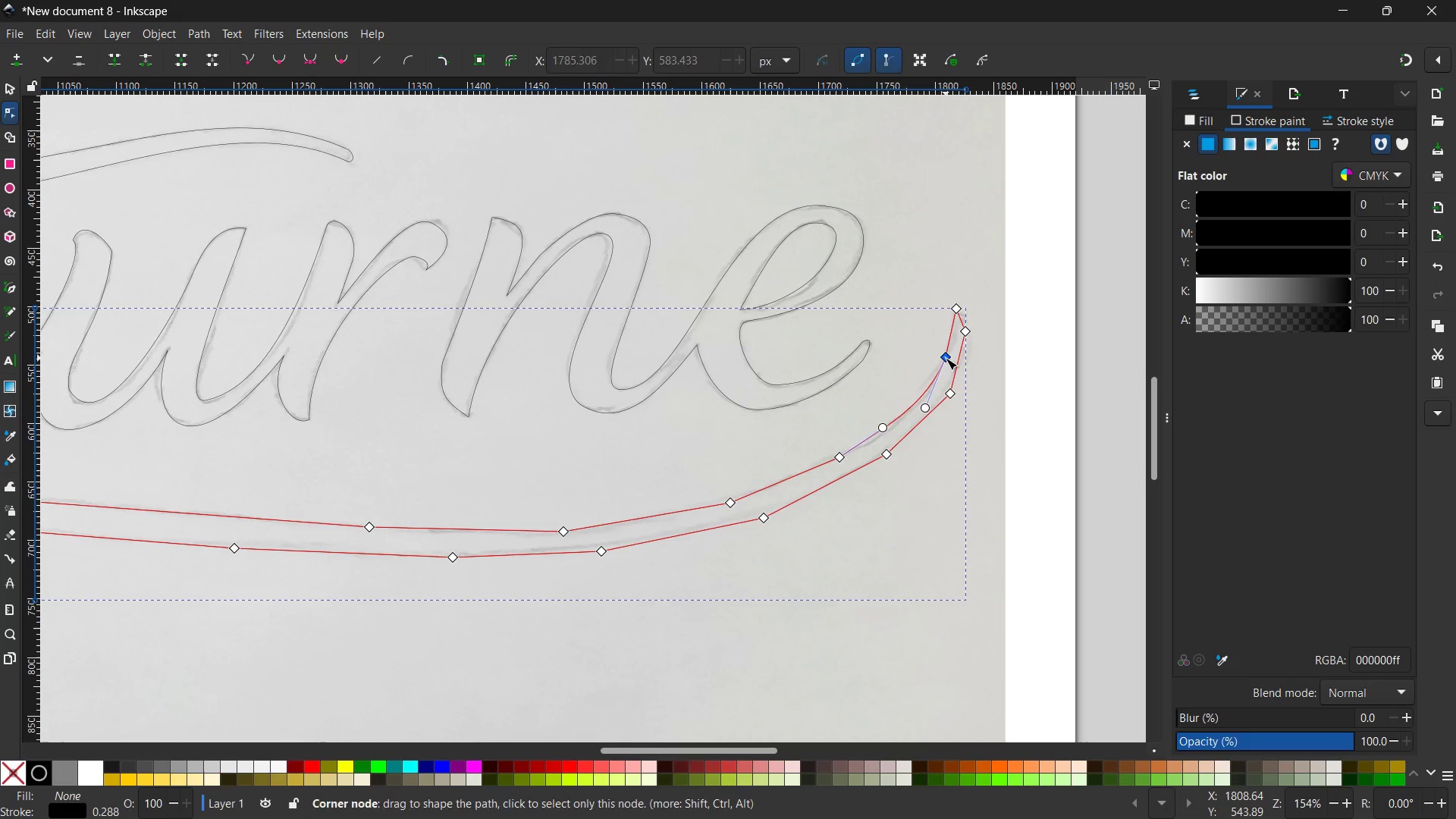 
key(Backspace)
 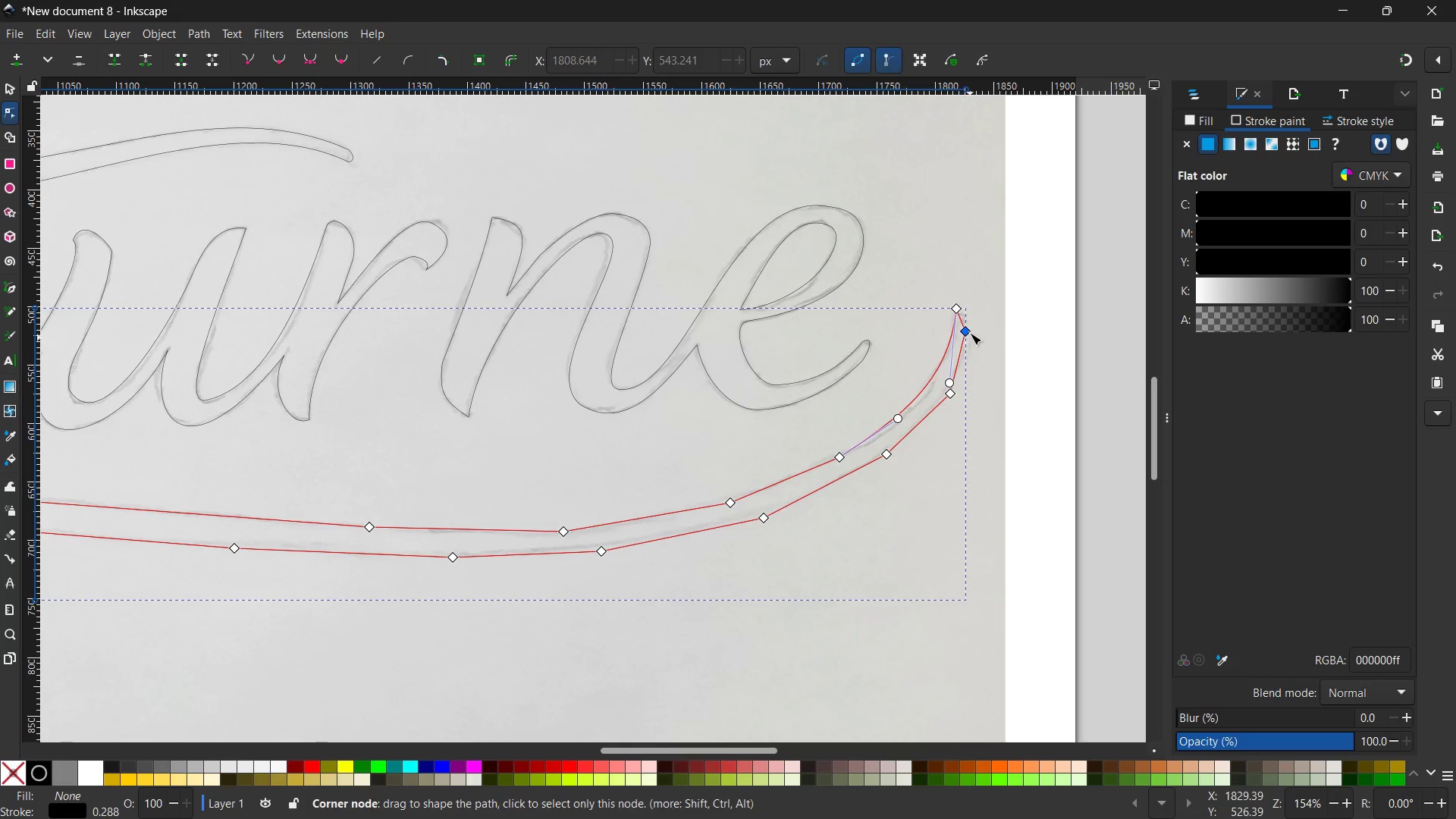 
left_click([970, 331])
 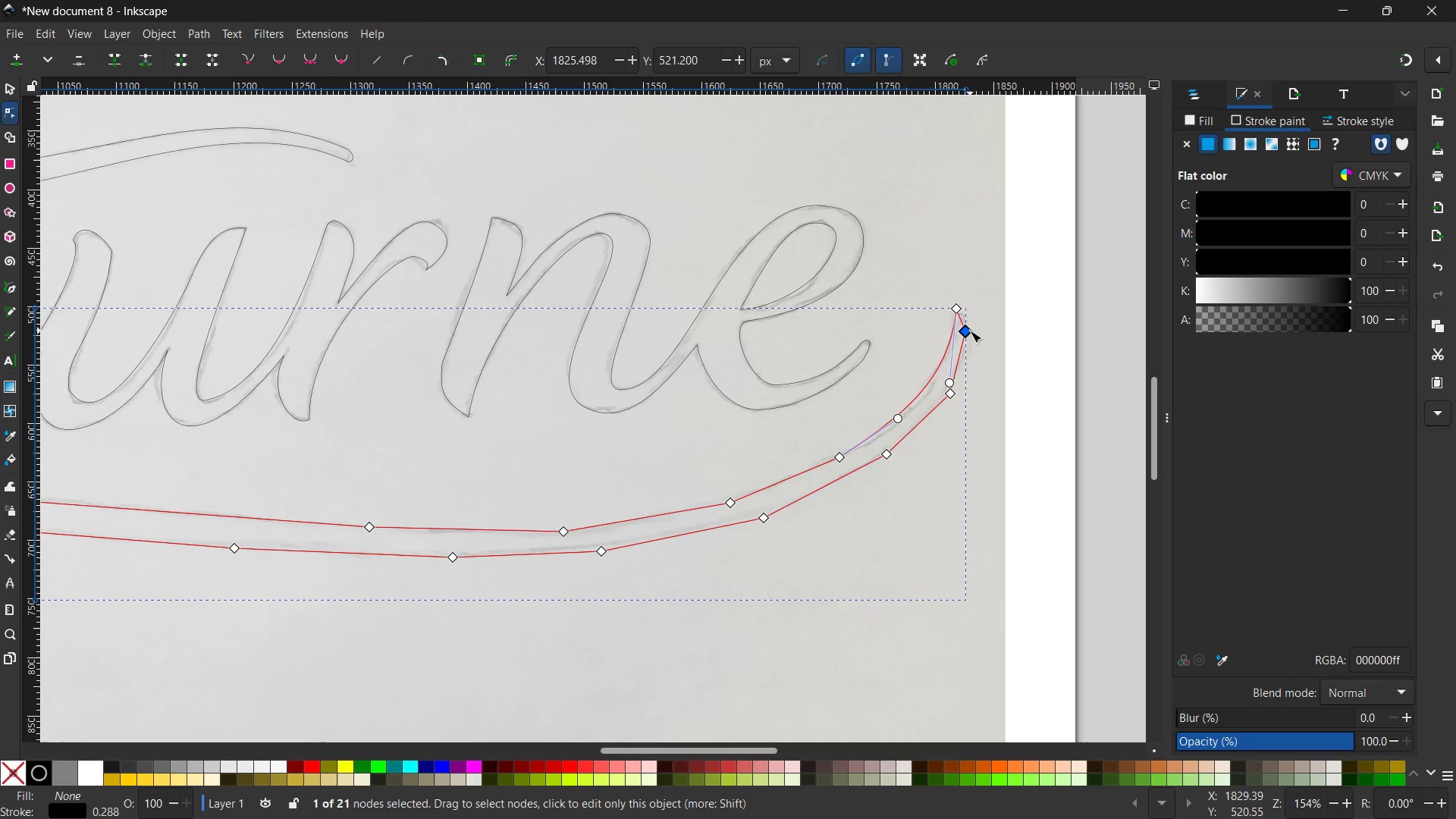 
key(Backspace)
 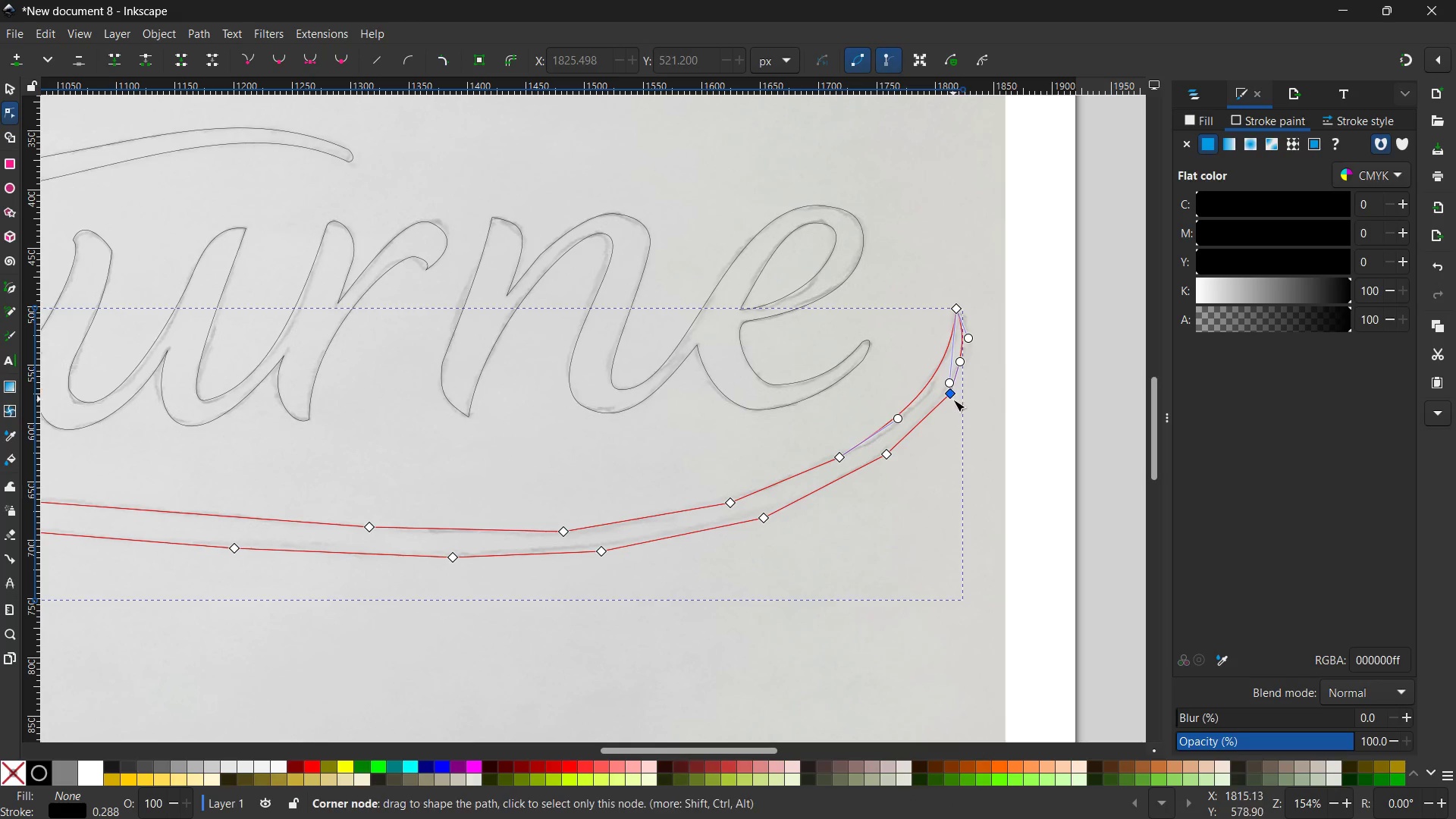 
left_click([952, 395])
 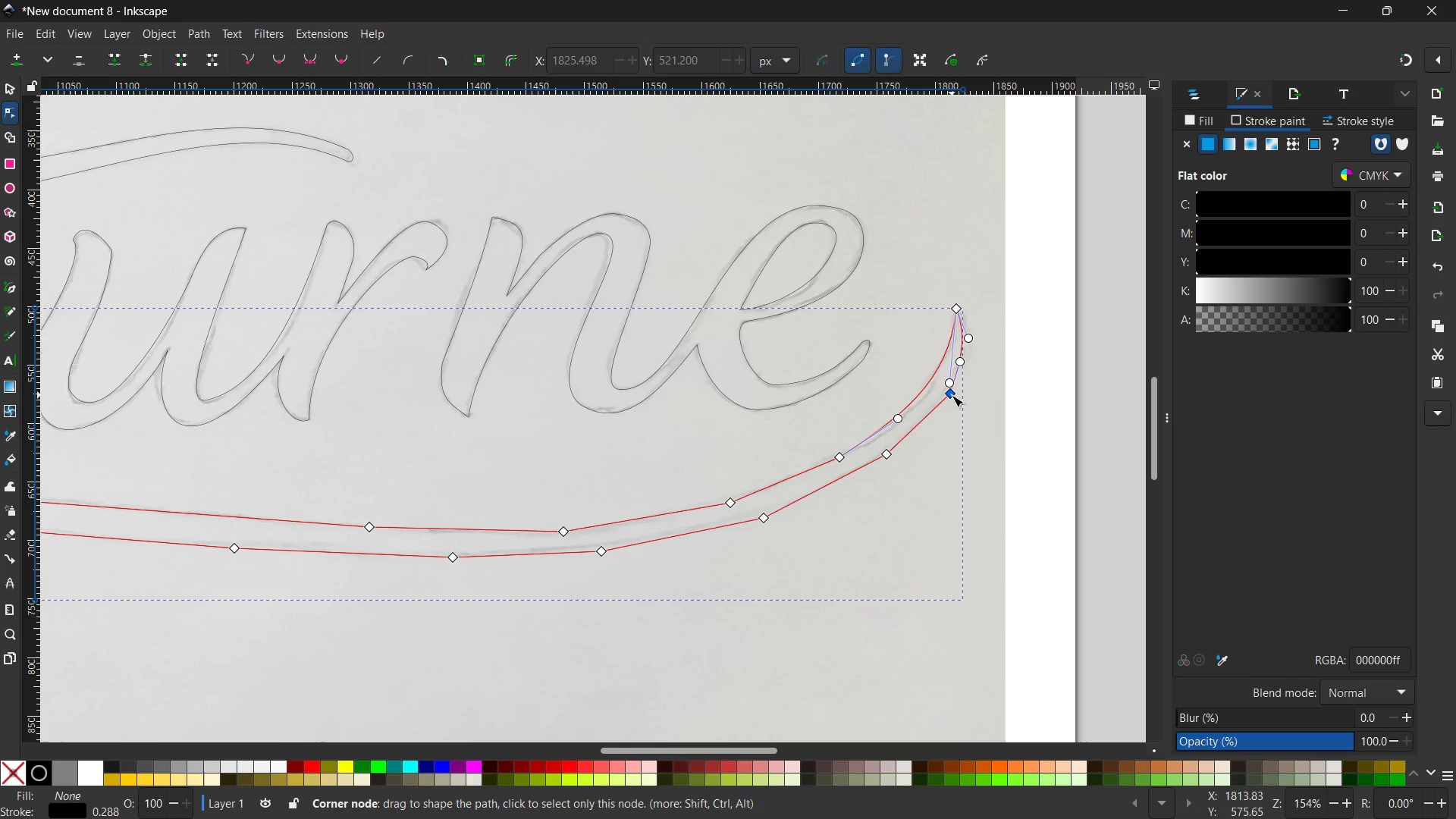 
key(Backspace)
 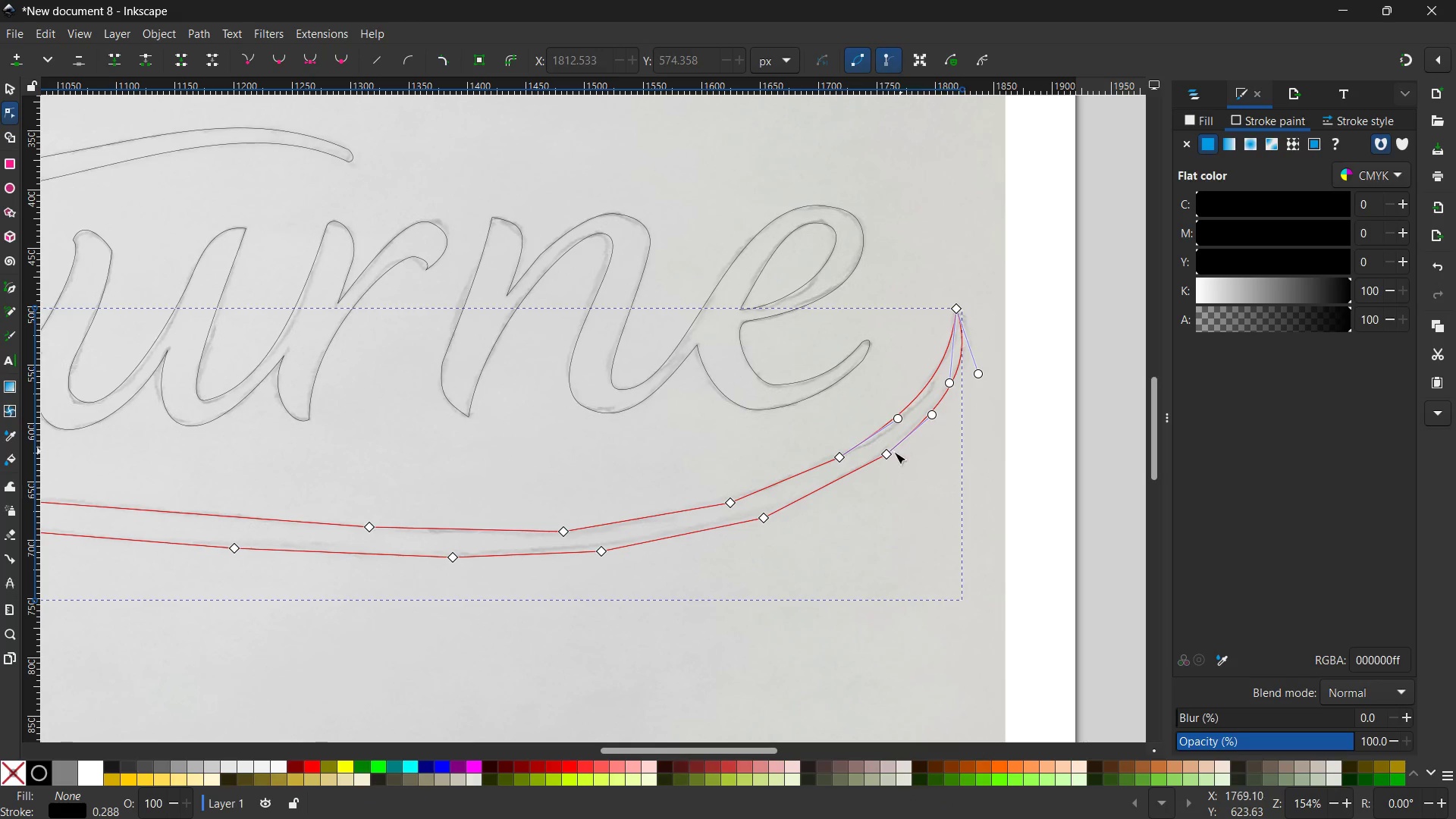 
left_click([889, 453])
 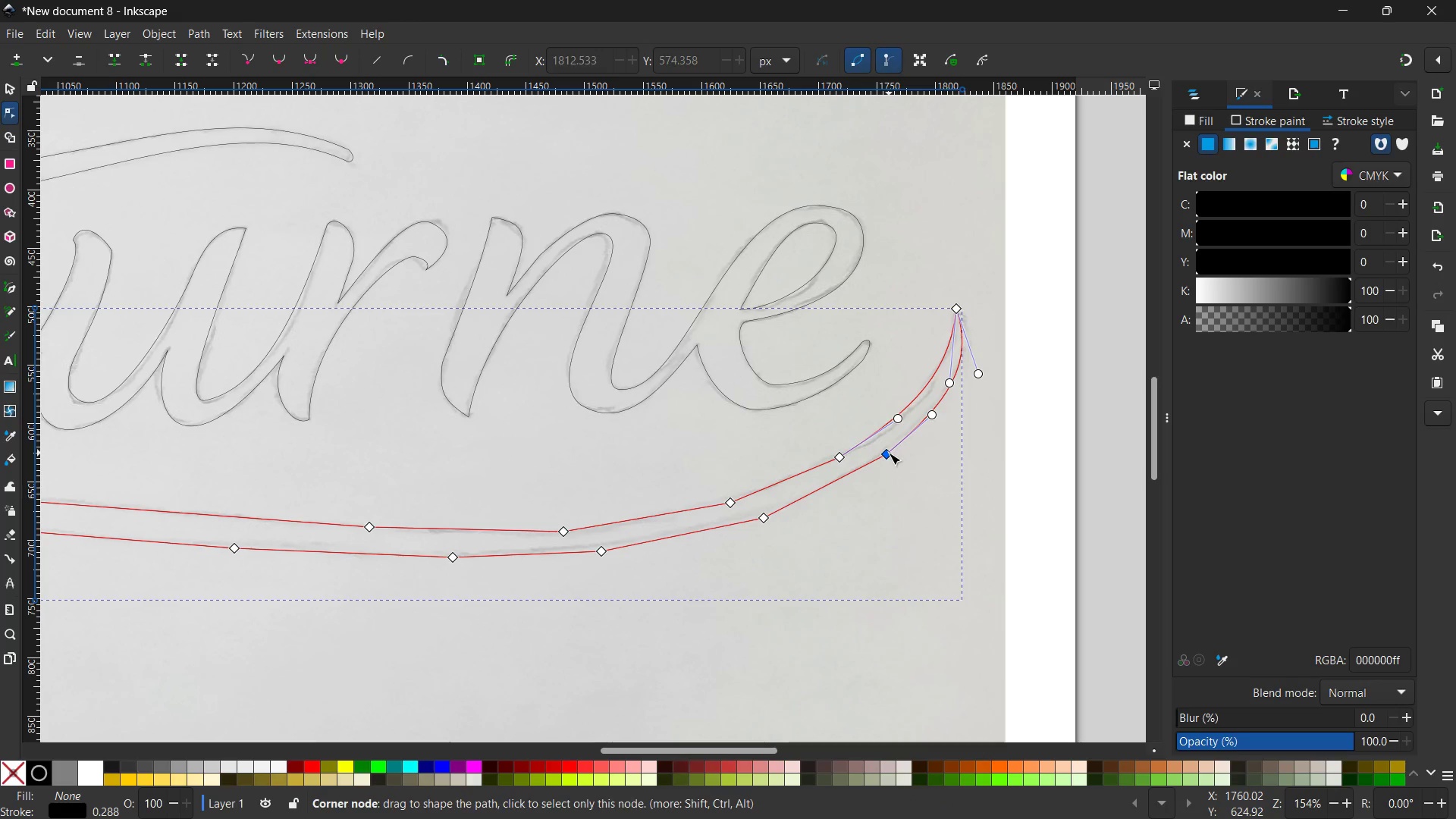 
key(Backspace)
 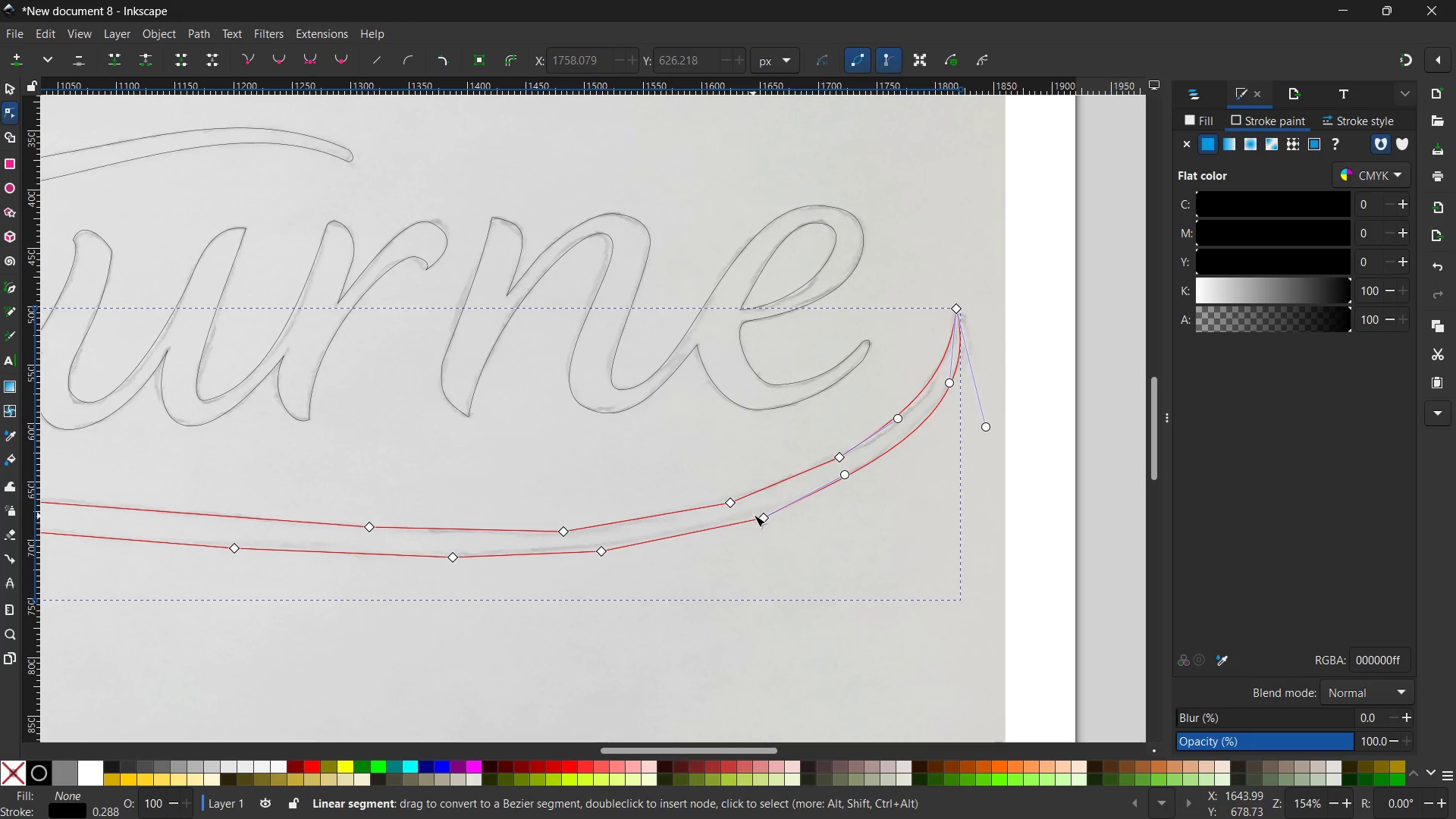 
left_click([758, 518])
 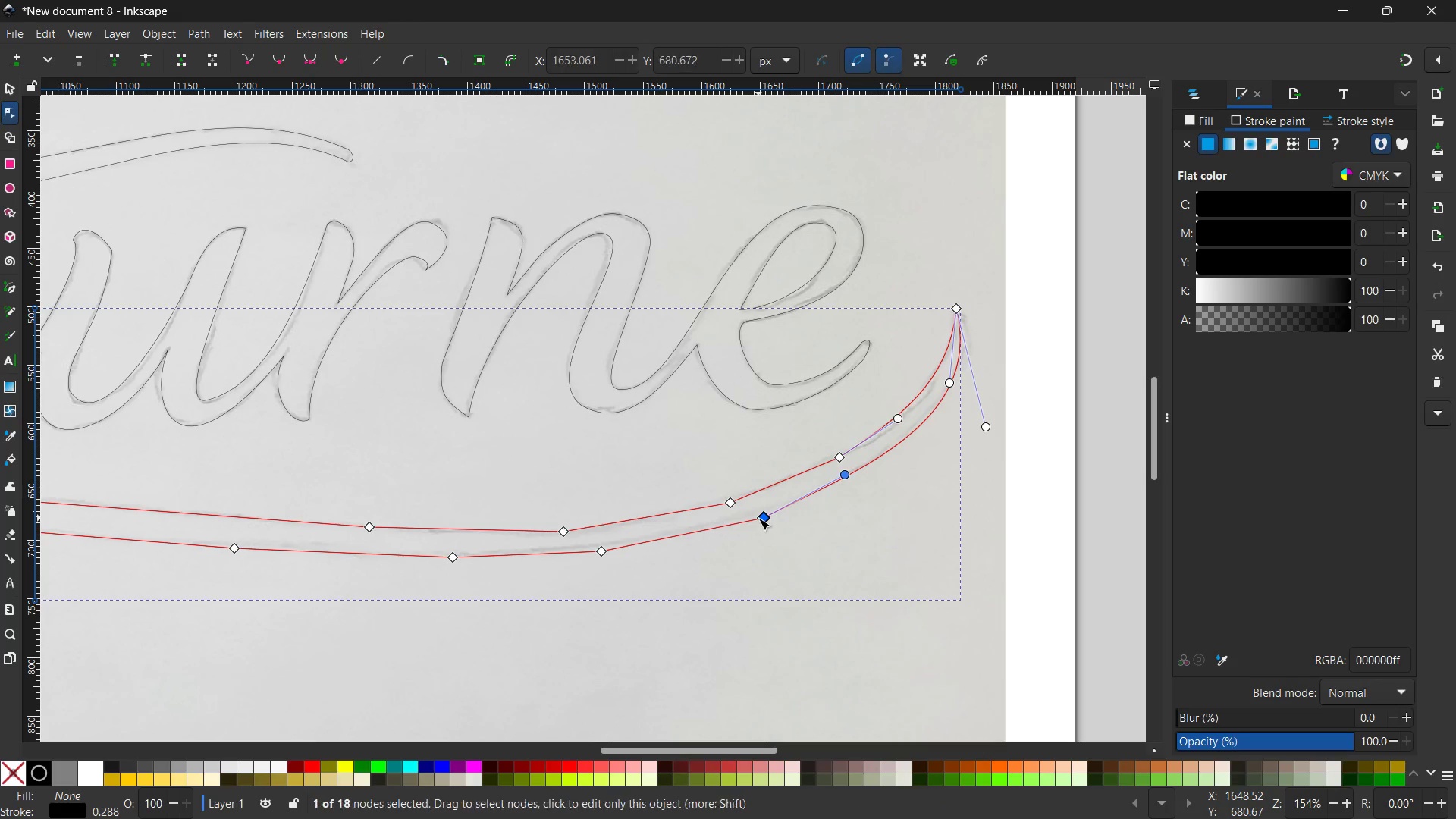 
key(Backspace)
 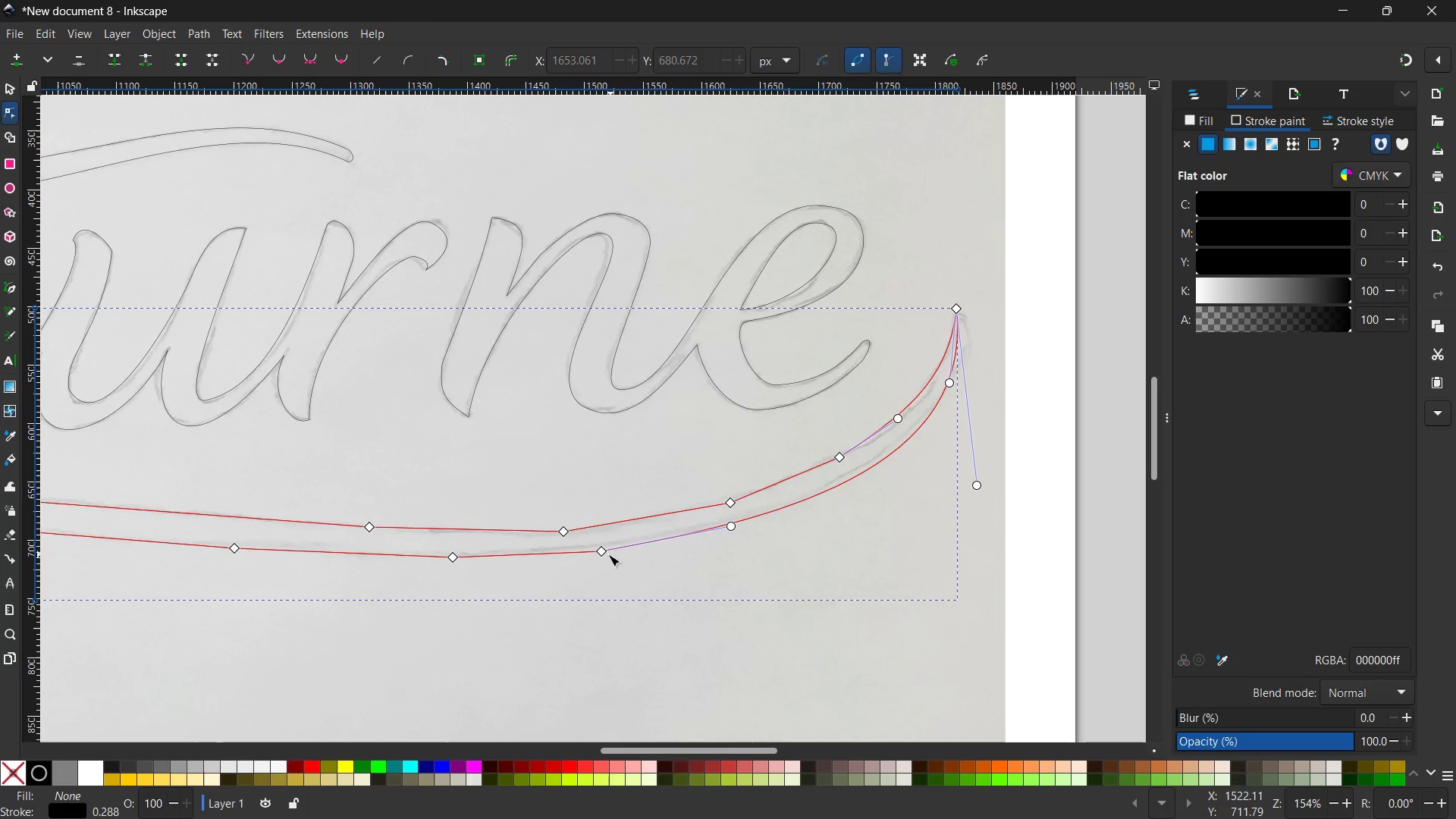 
left_click([604, 553])
 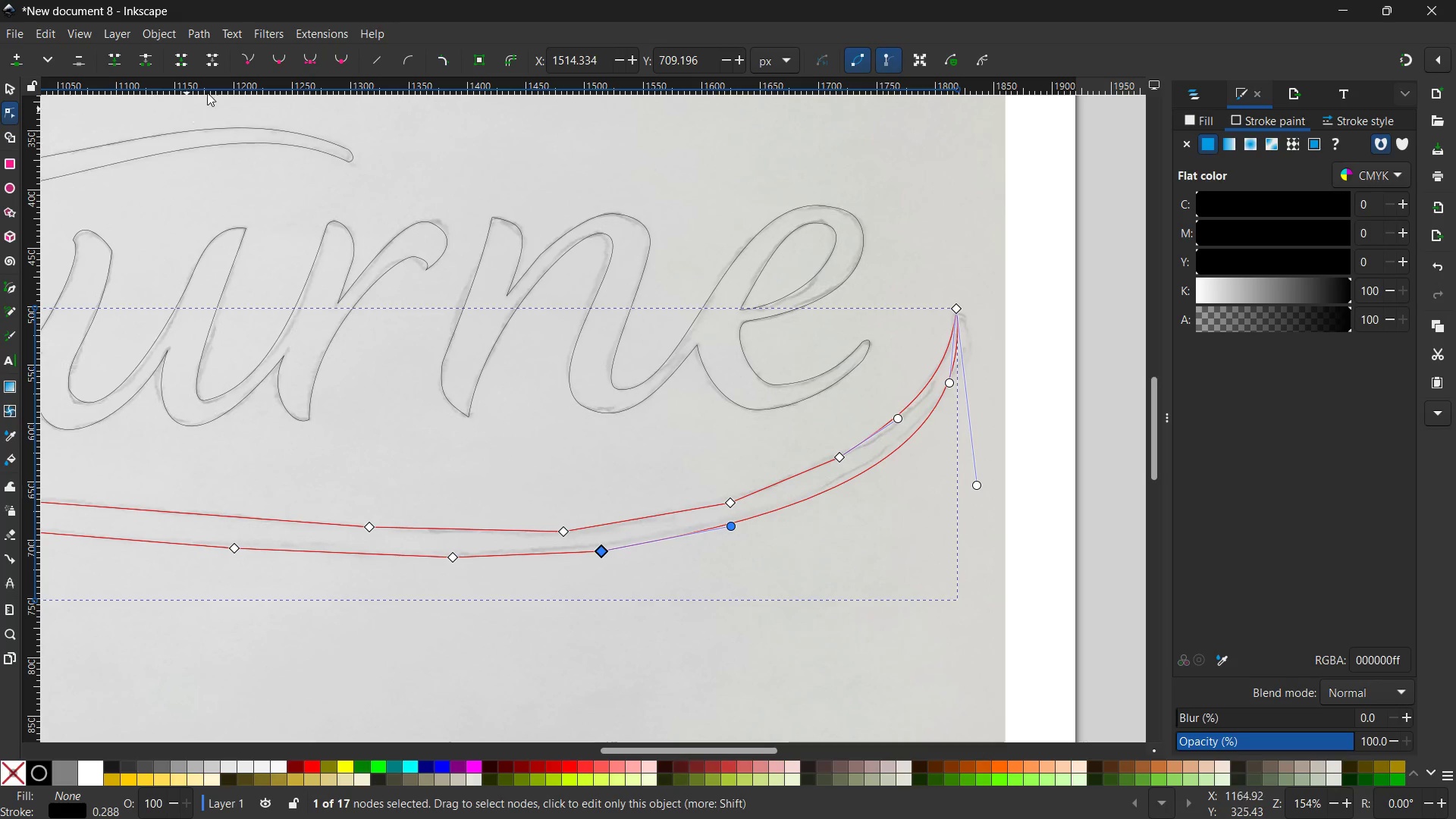 
left_click([309, 52])
 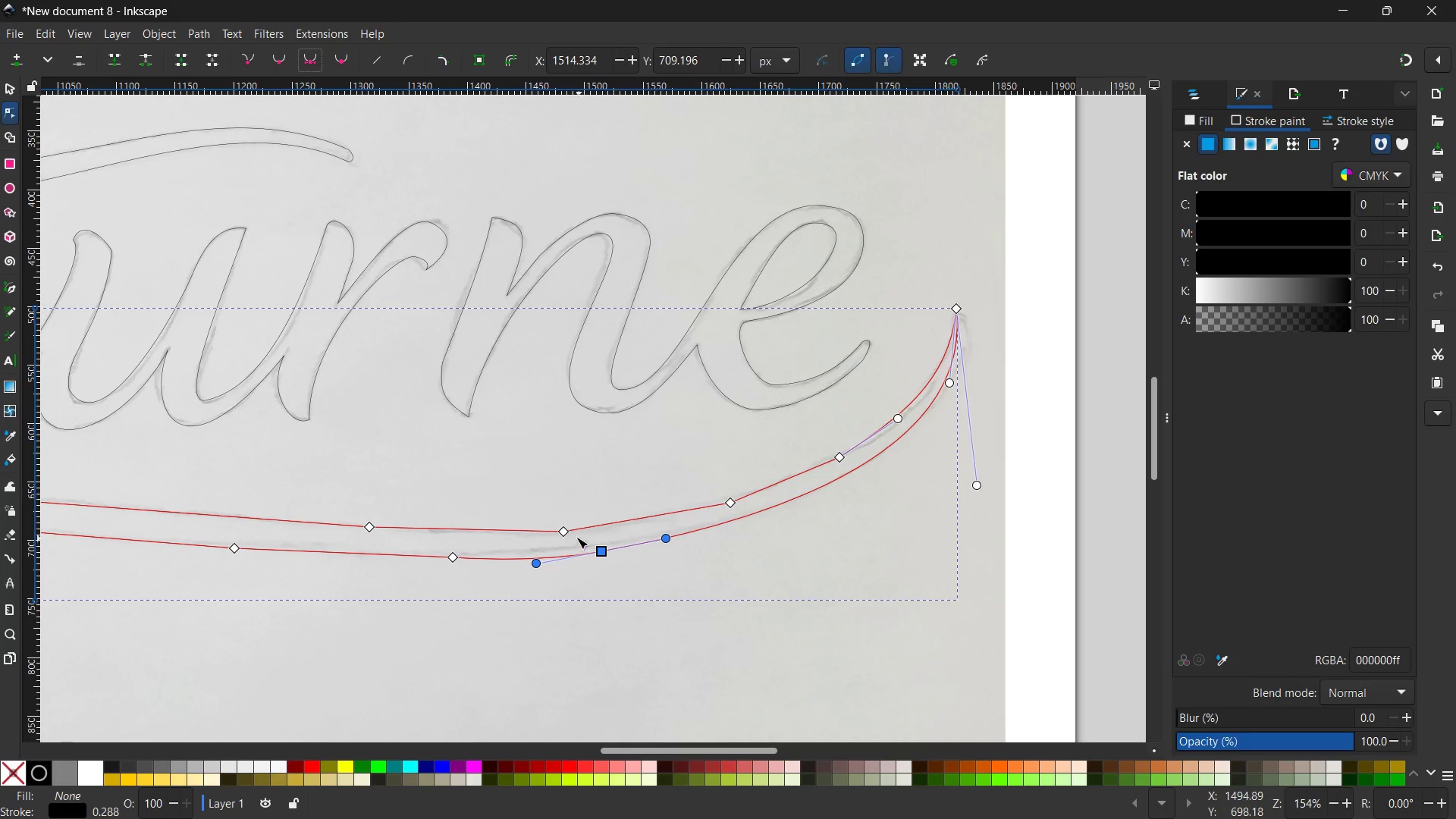 
left_click([564, 531])
 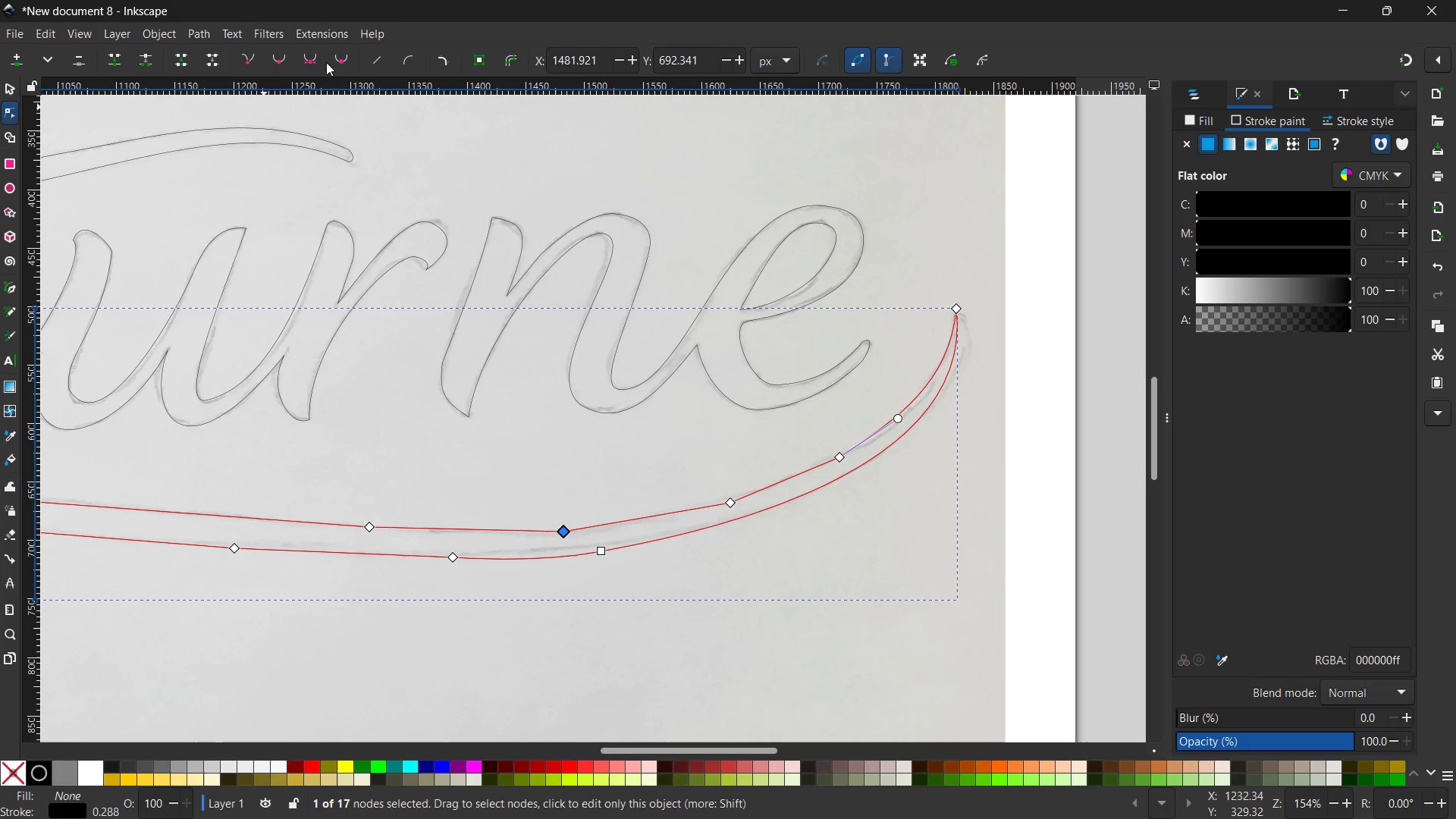 
left_click([312, 64])
 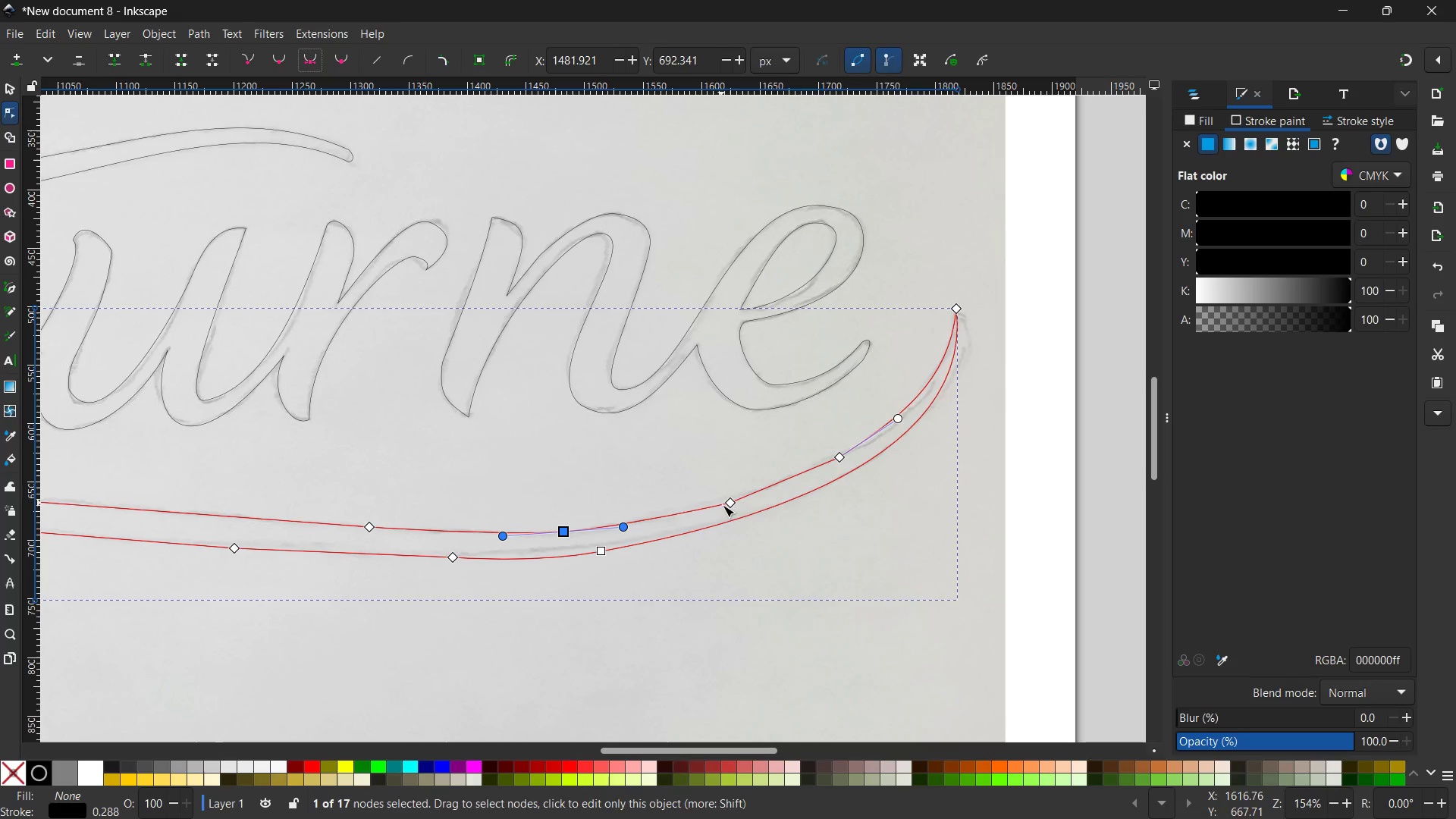 
left_click([728, 500])
 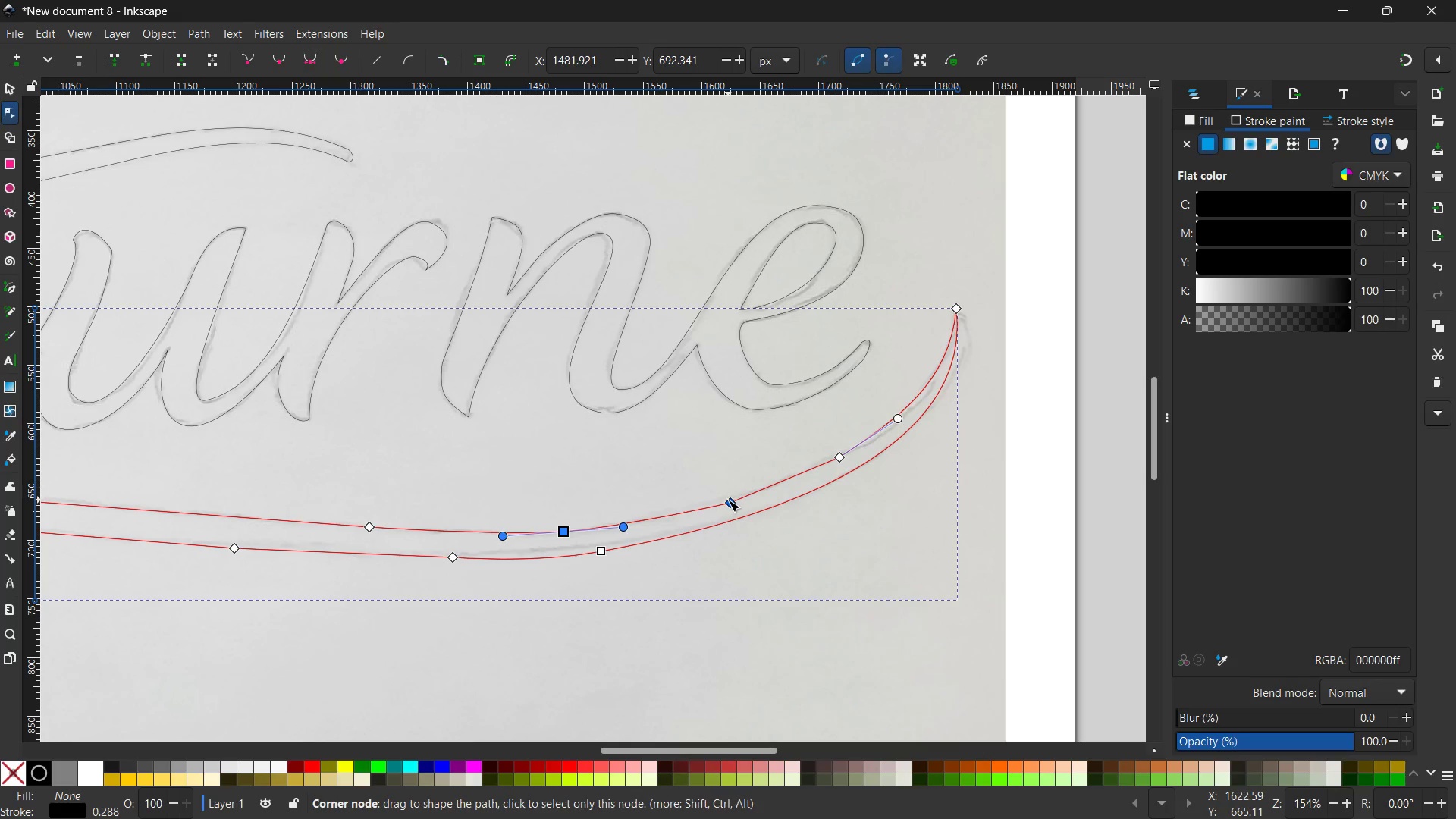 
key(Backspace)
 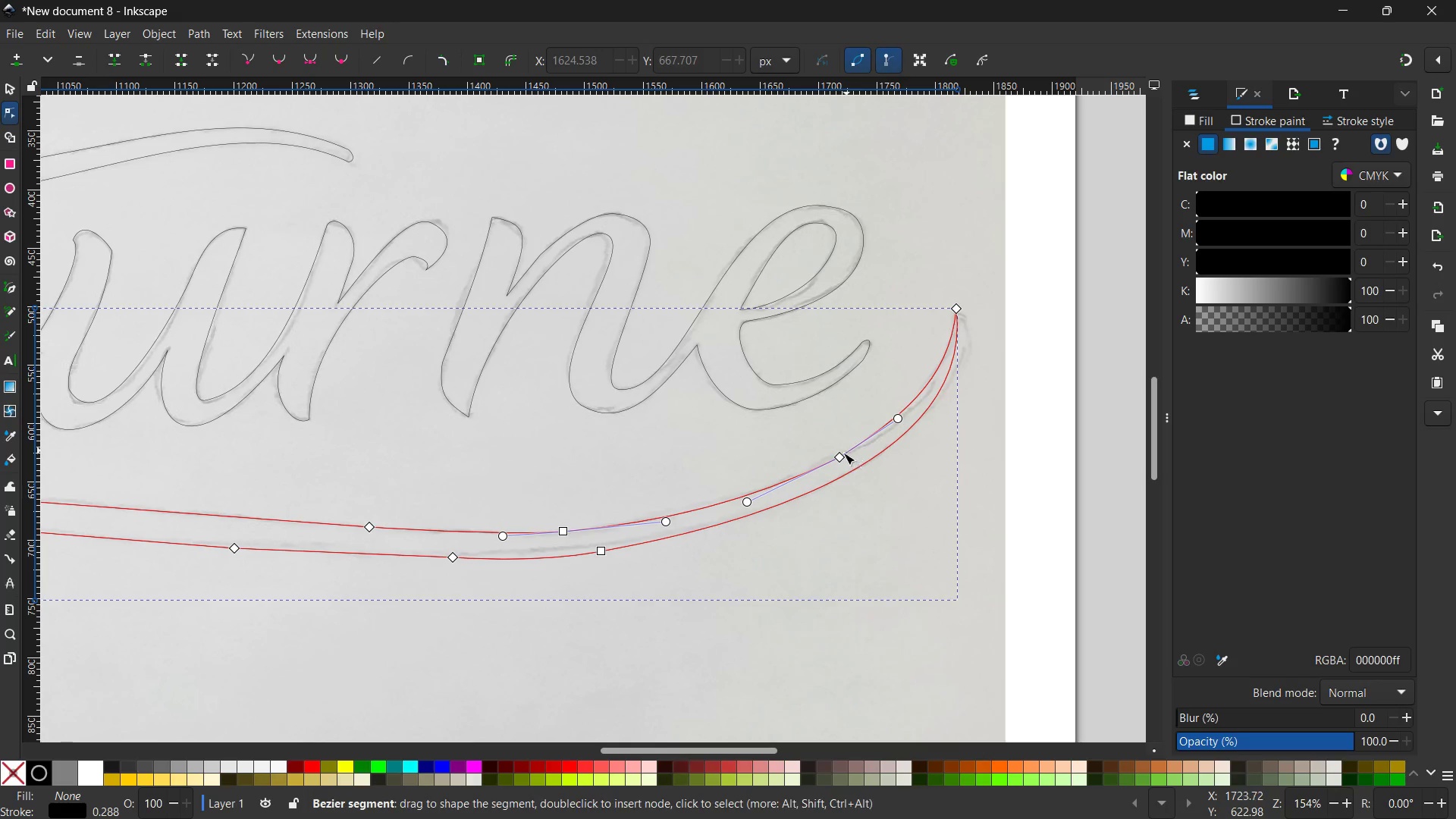 
left_click([838, 457])
 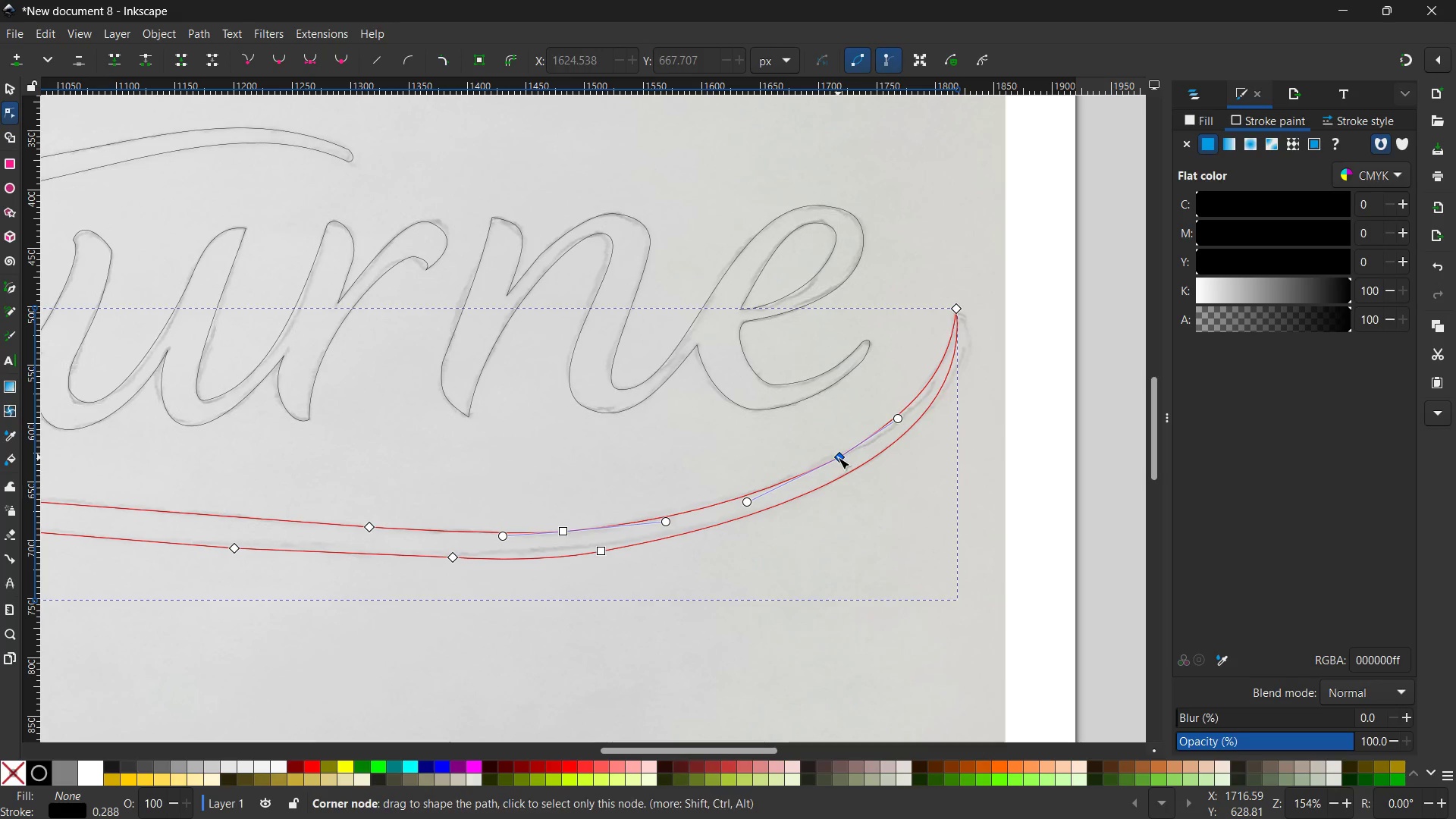 
key(Backspace)
 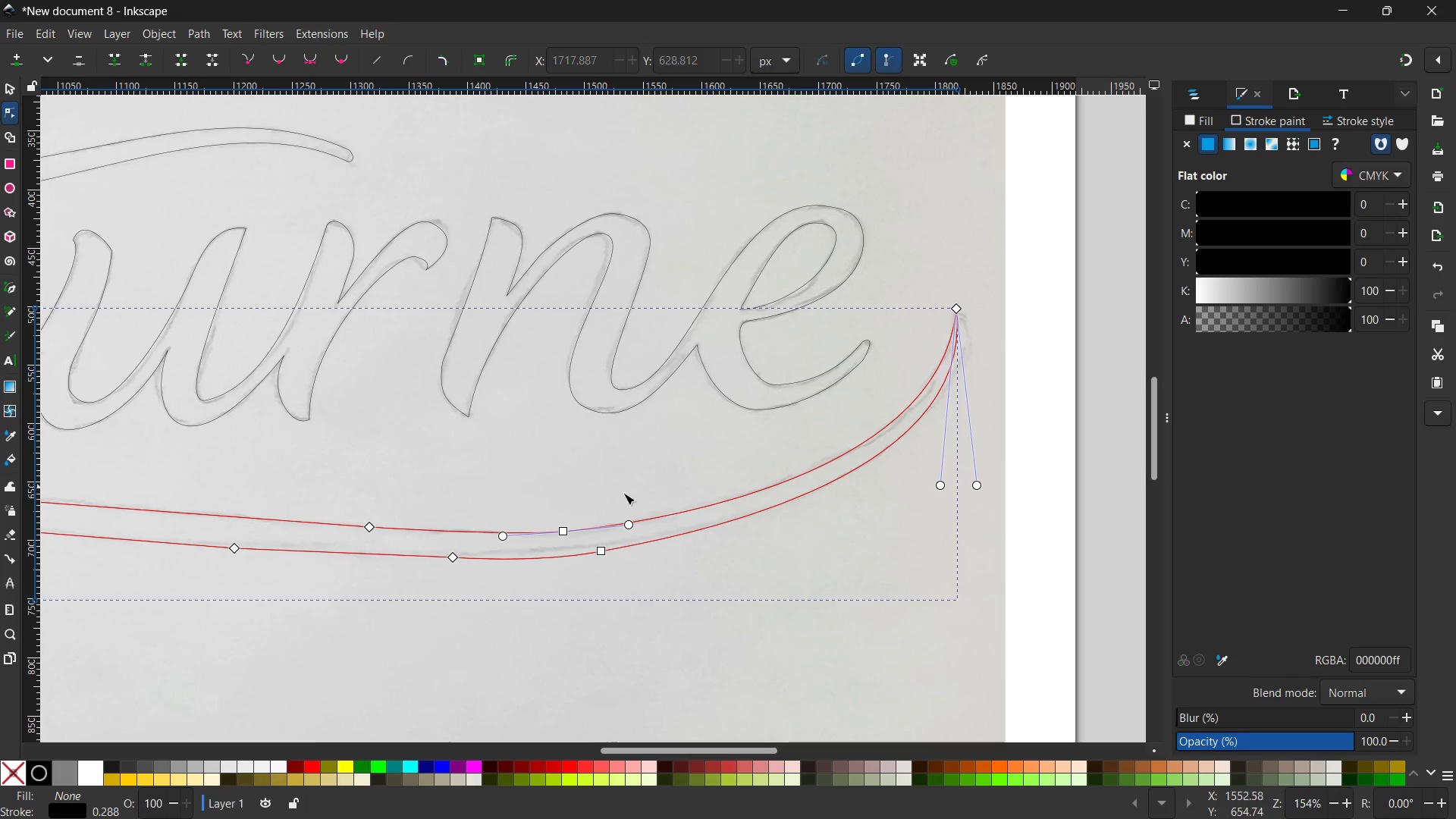 
hold_key(key=Space, duration=0.98)
 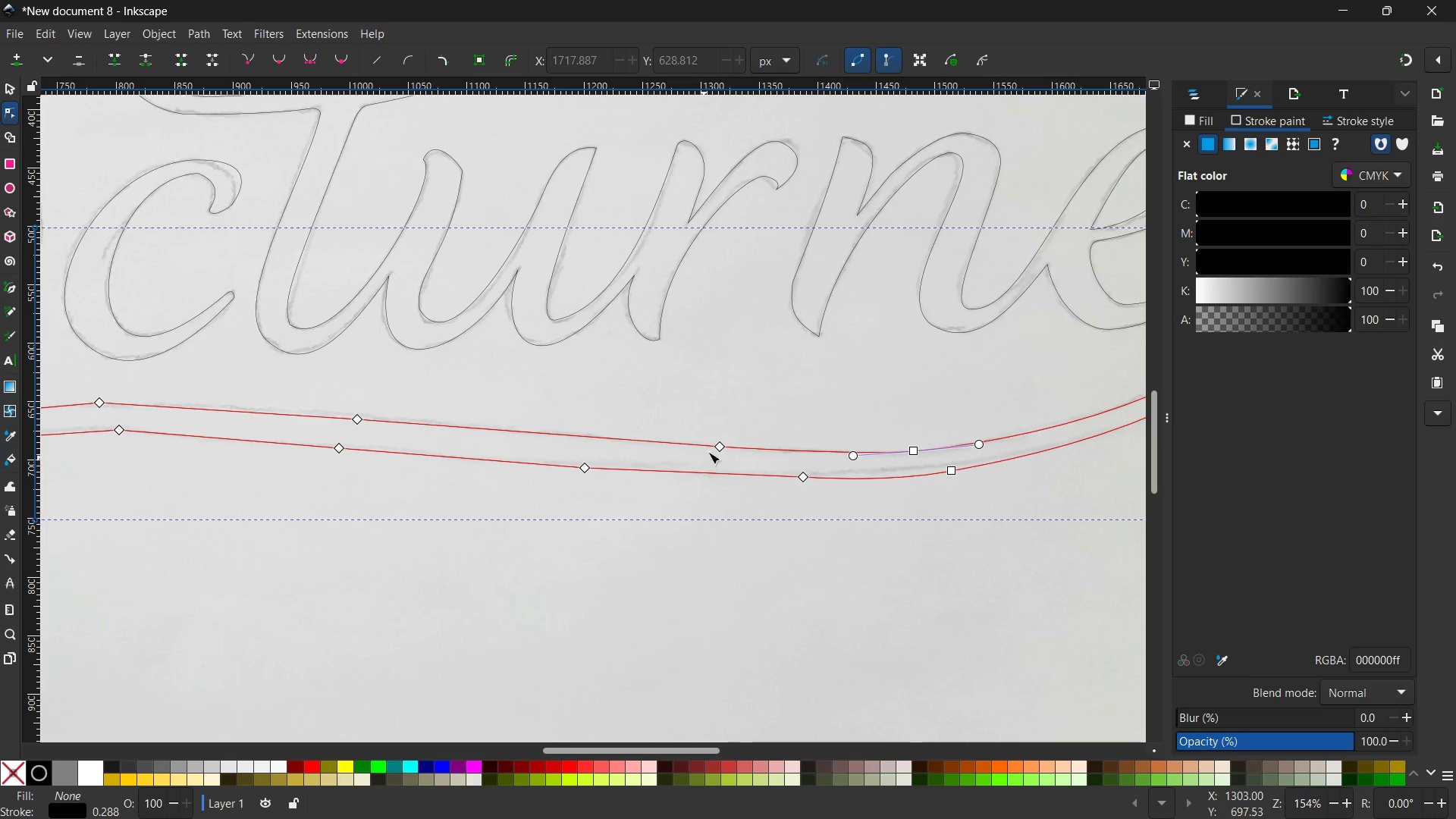 
left_click_drag(start_coordinate=[588, 501], to_coordinate=[938, 422])
 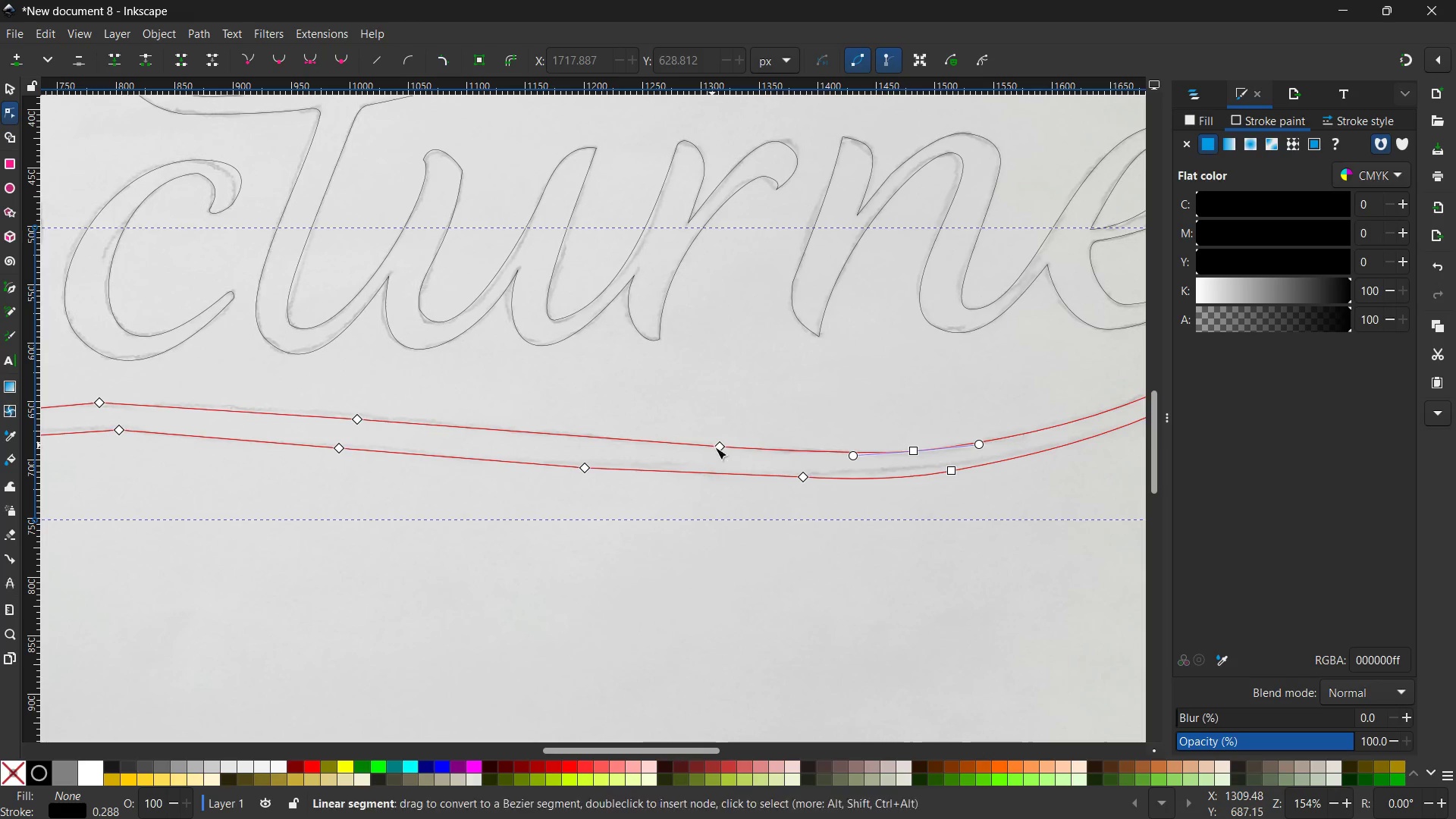 
left_click([717, 444])
 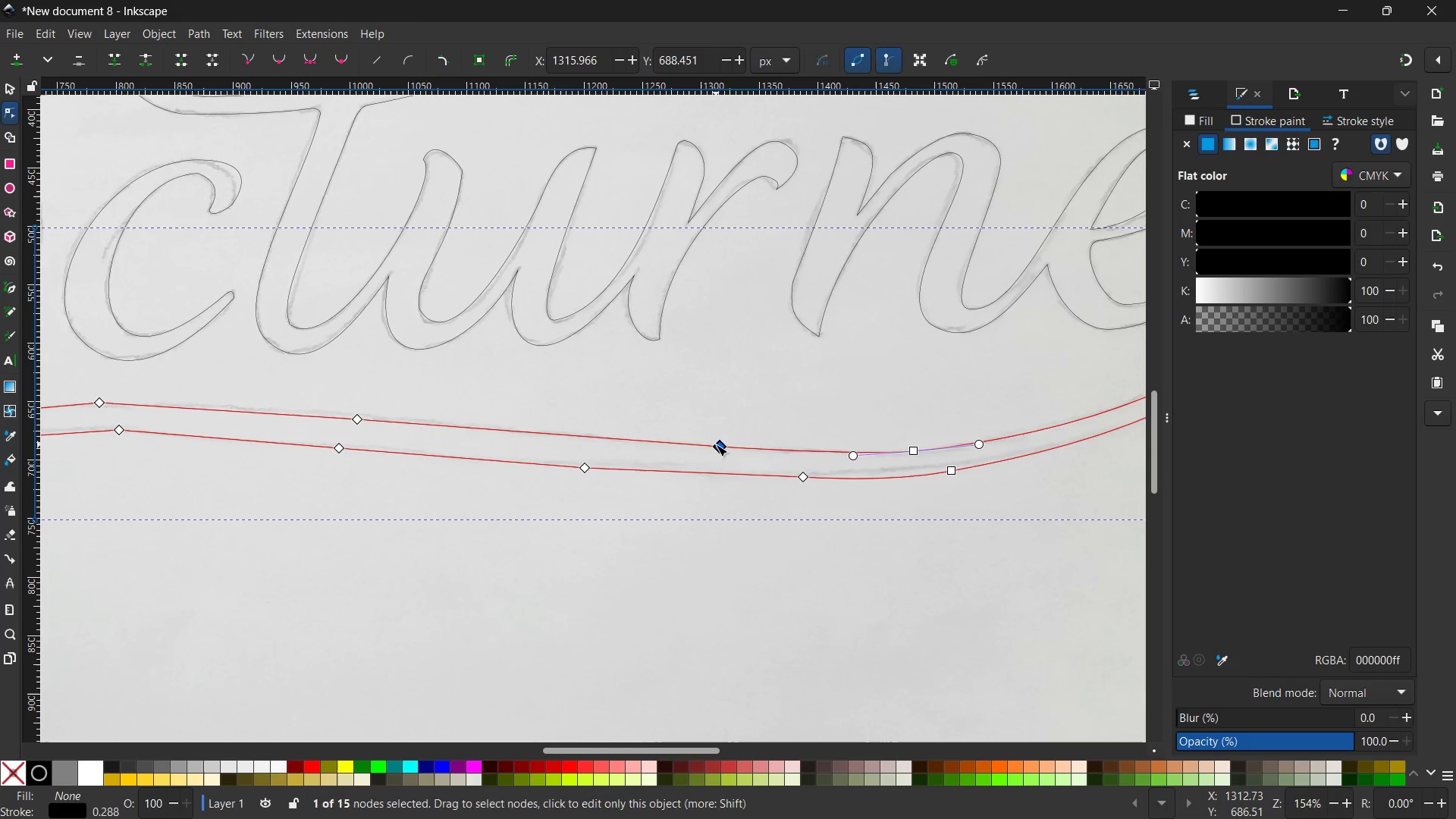 
key(Backspace)
 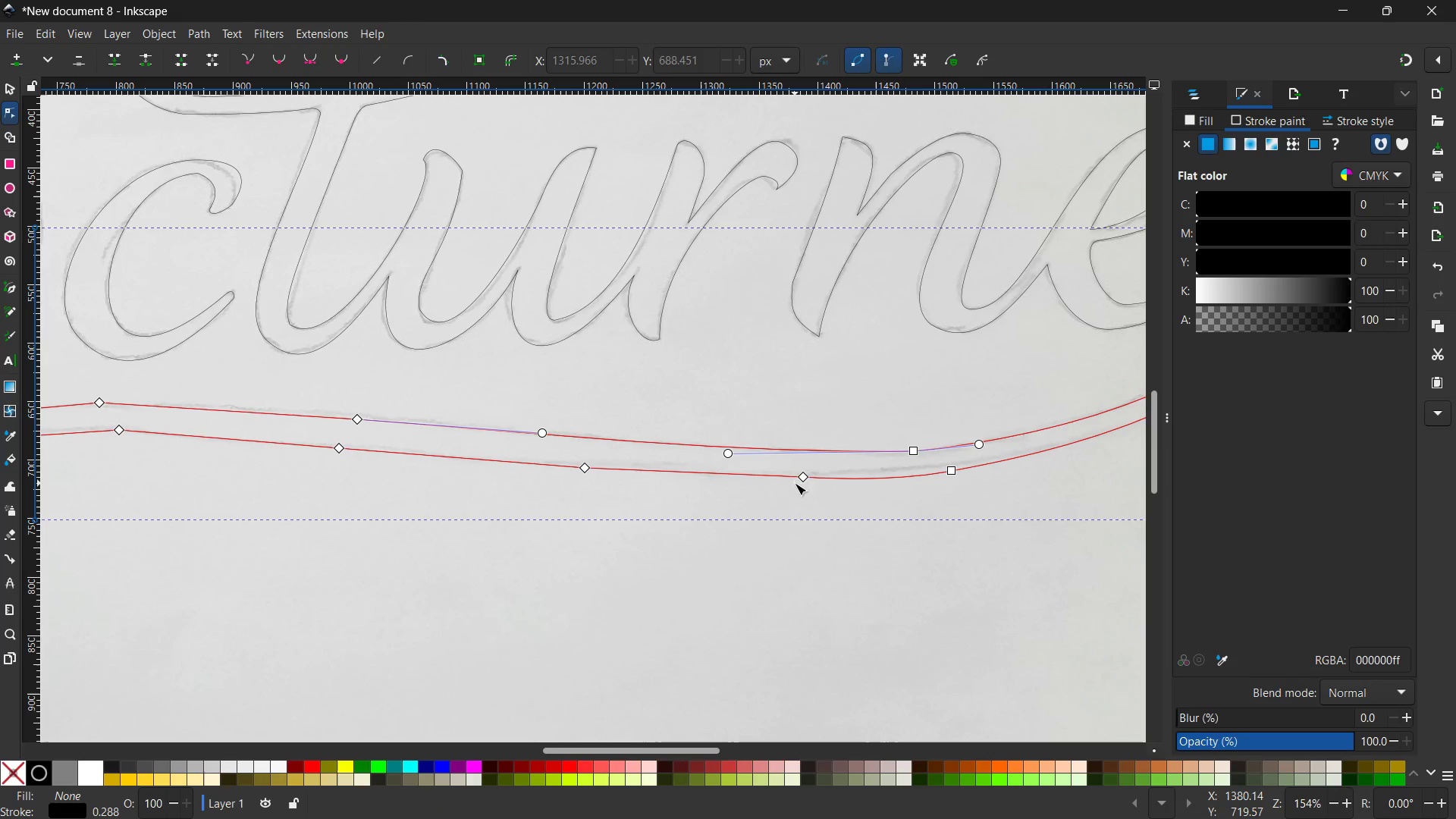 
left_click([798, 475])
 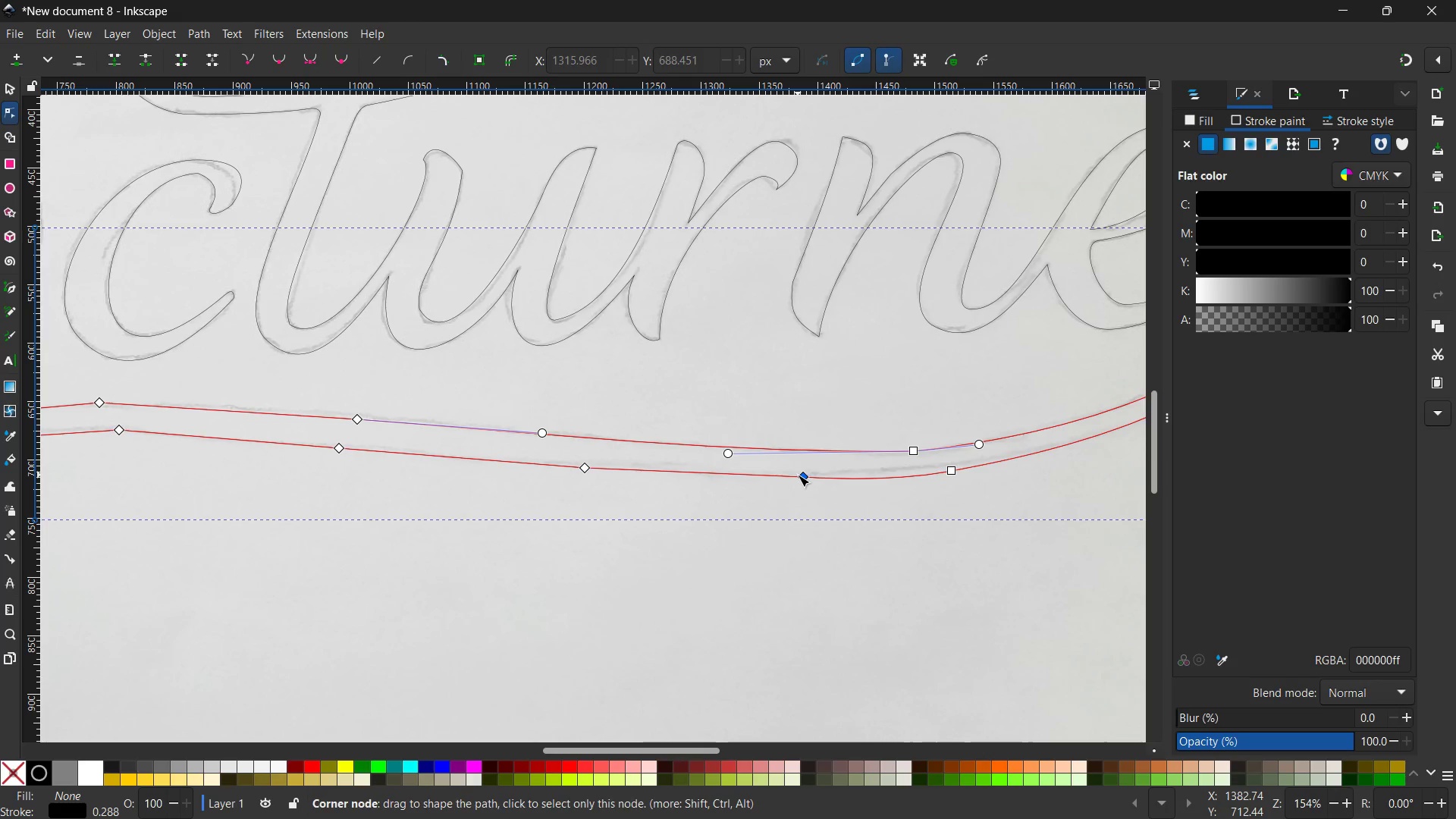 
key(Backspace)
 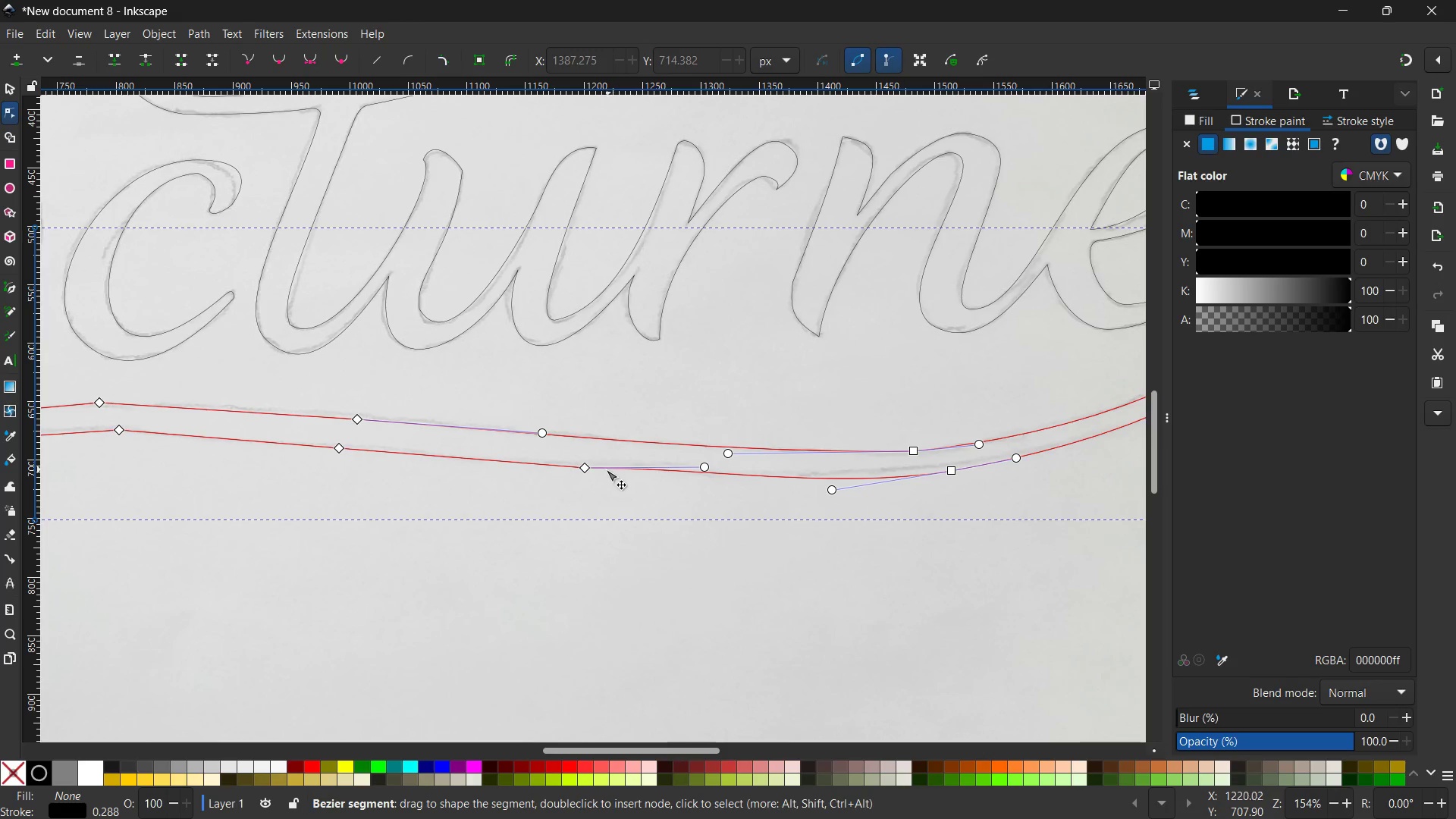 
left_click([588, 469])
 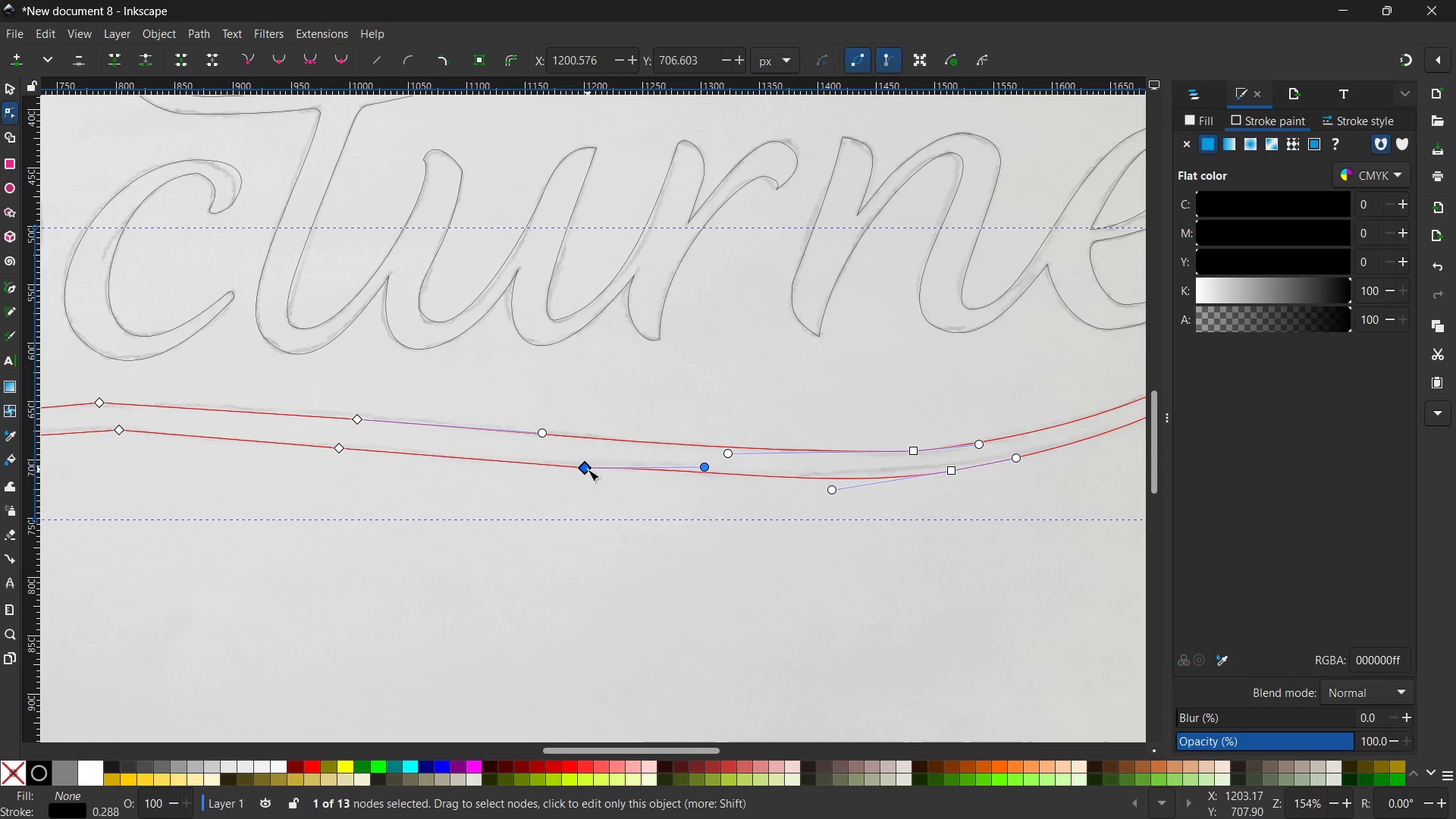 
key(Backspace)
 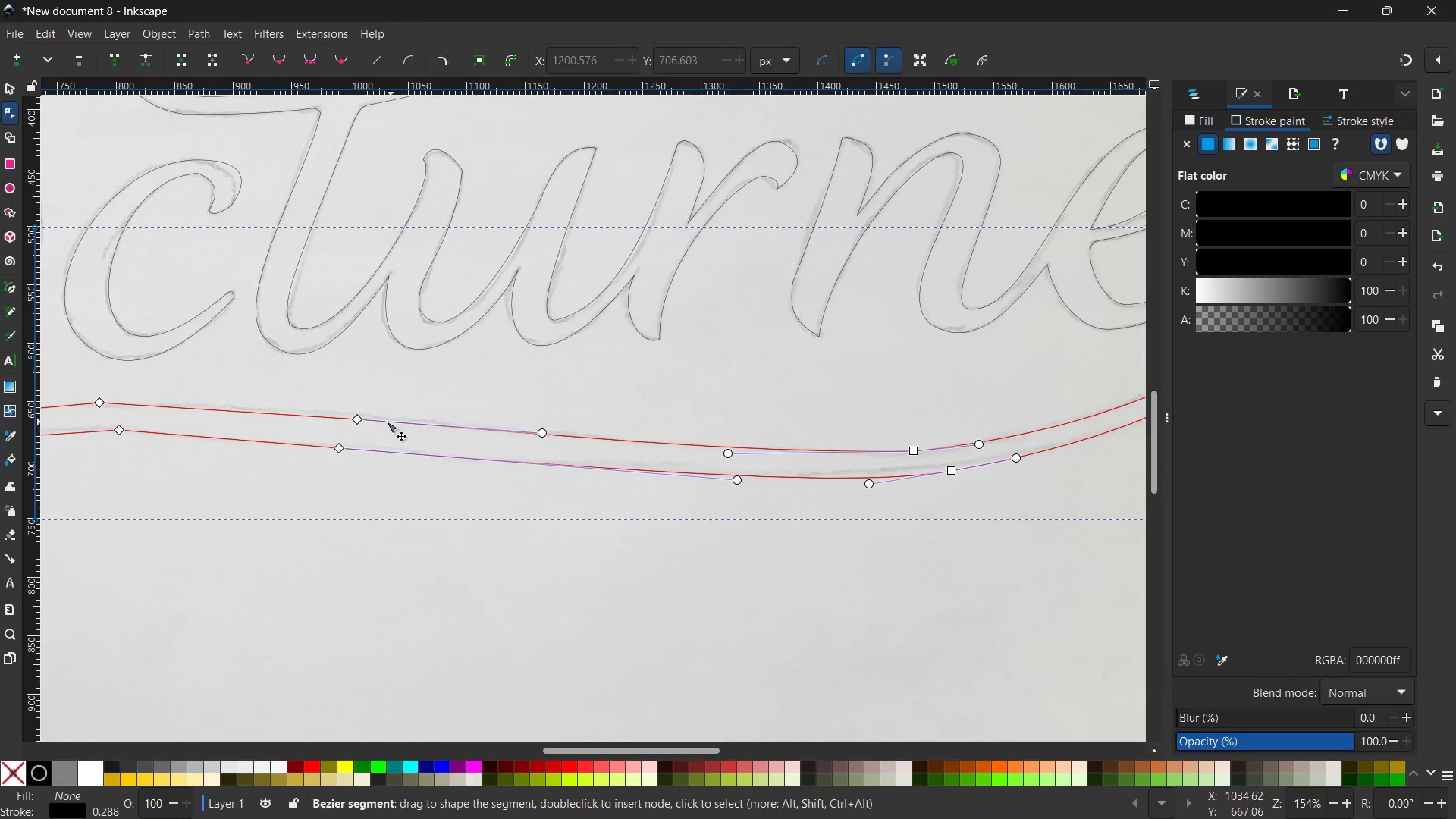 
left_click([359, 419])
 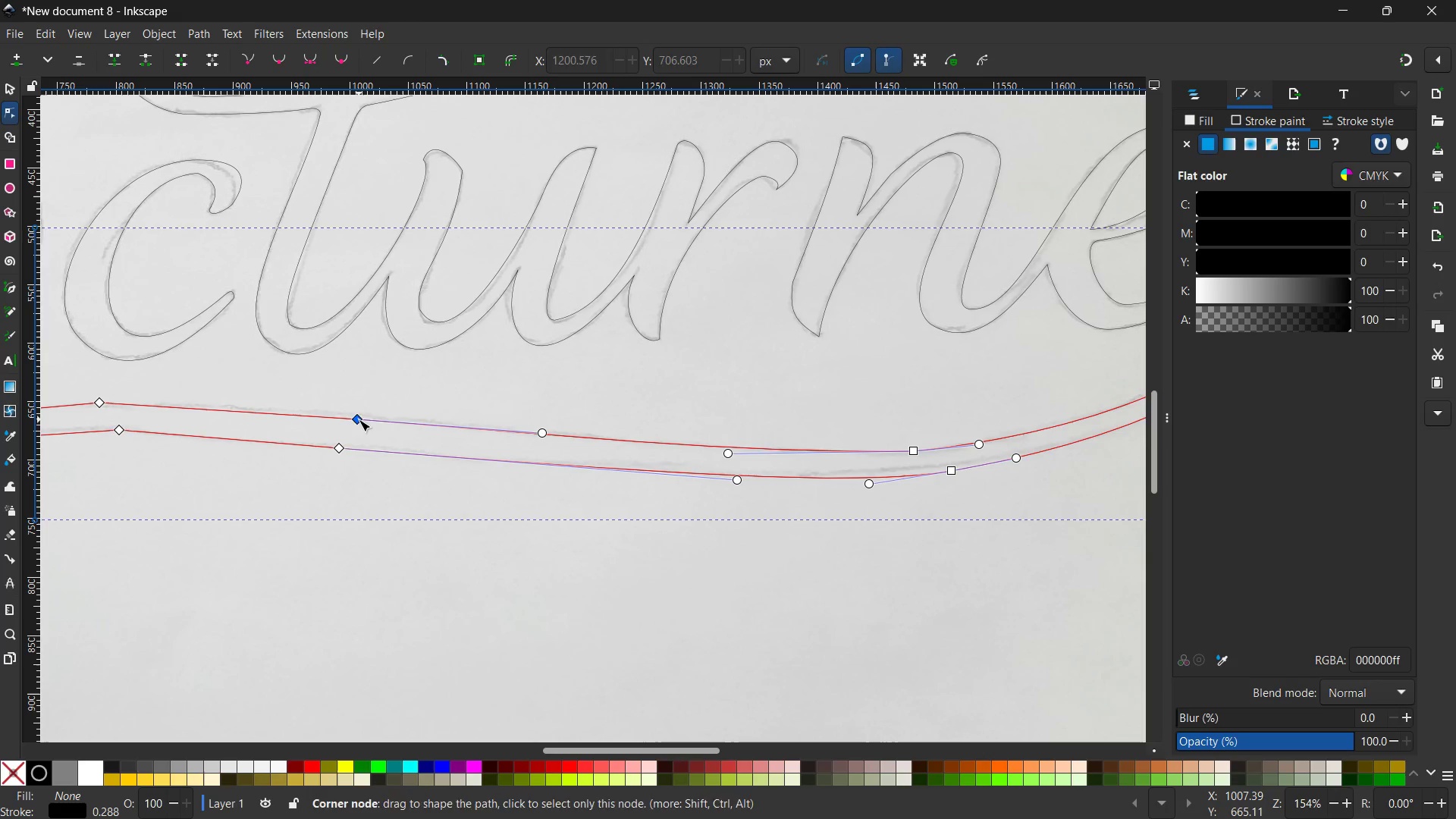 
key(Backspace)
 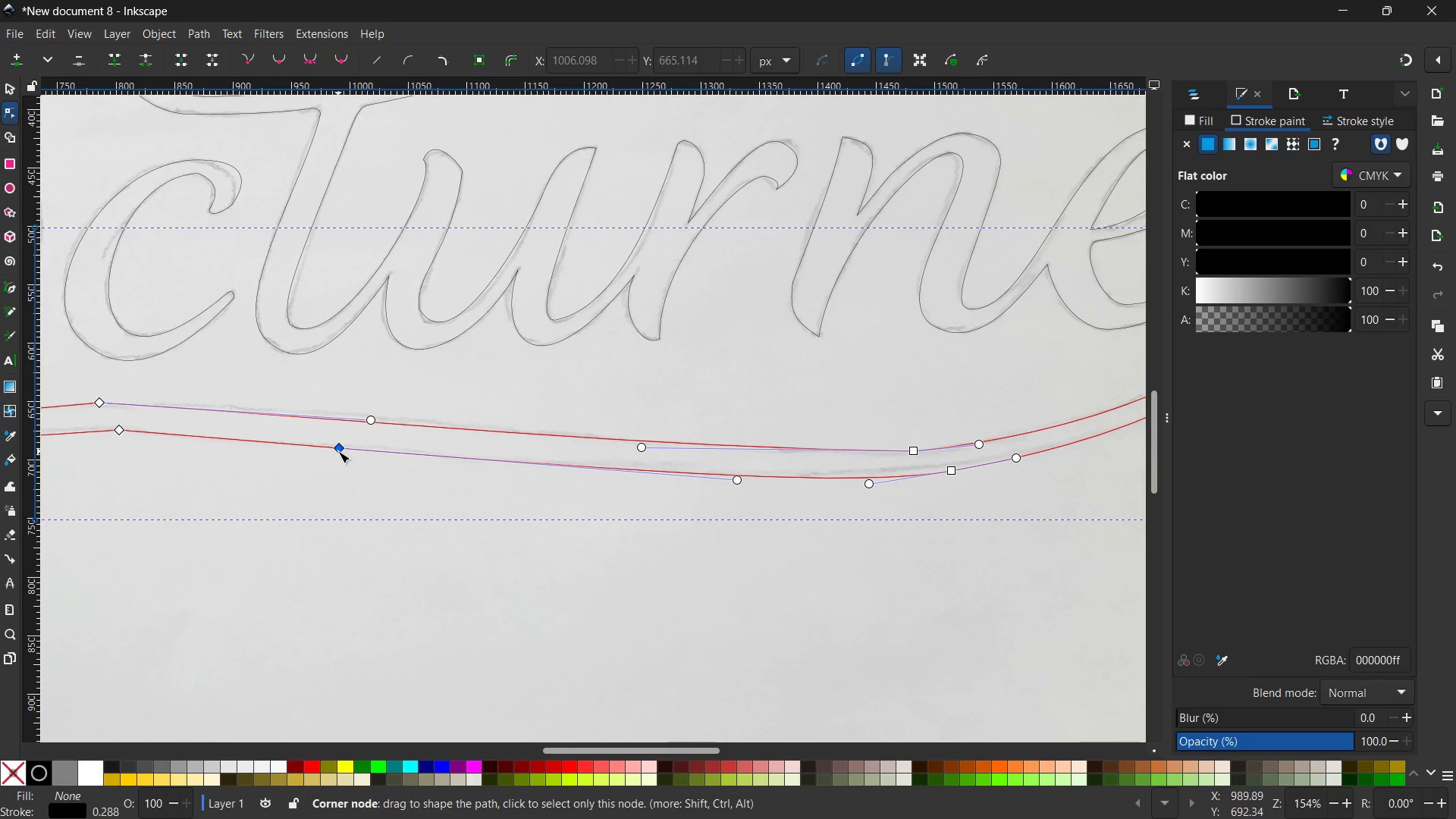 
left_click([338, 450])
 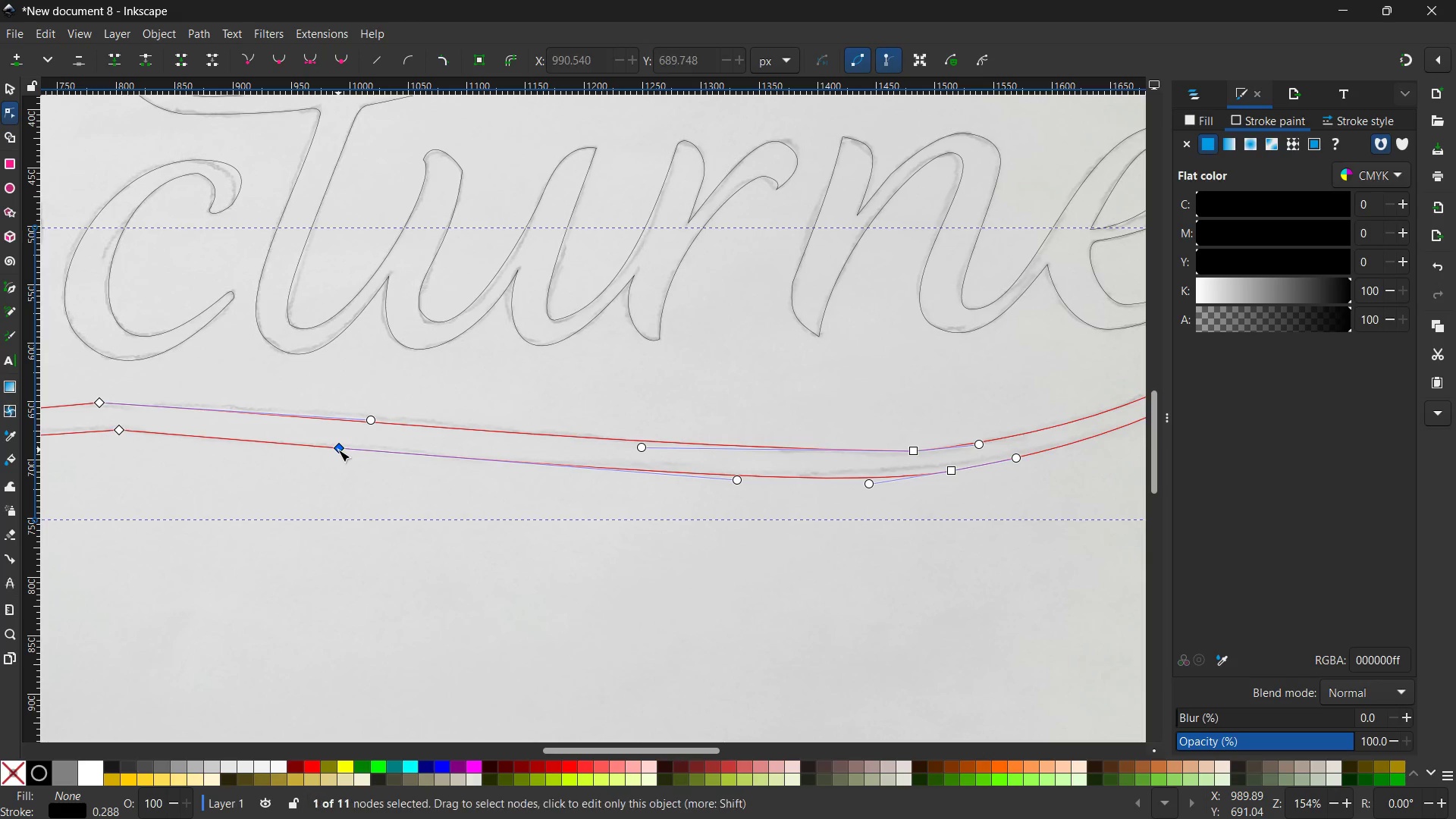 
key(Backspace)
 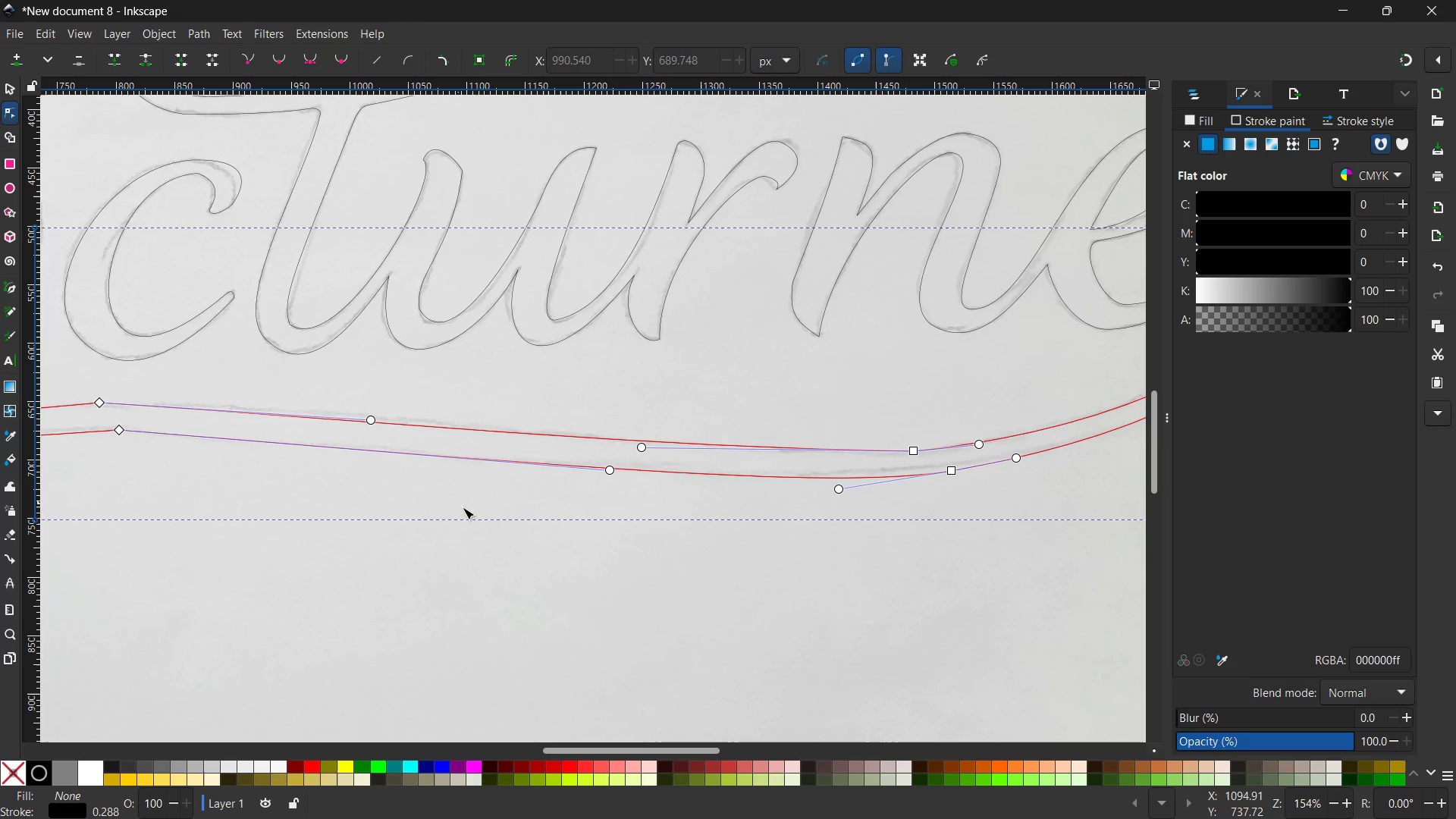 
hold_key(key=Space, duration=0.72)
 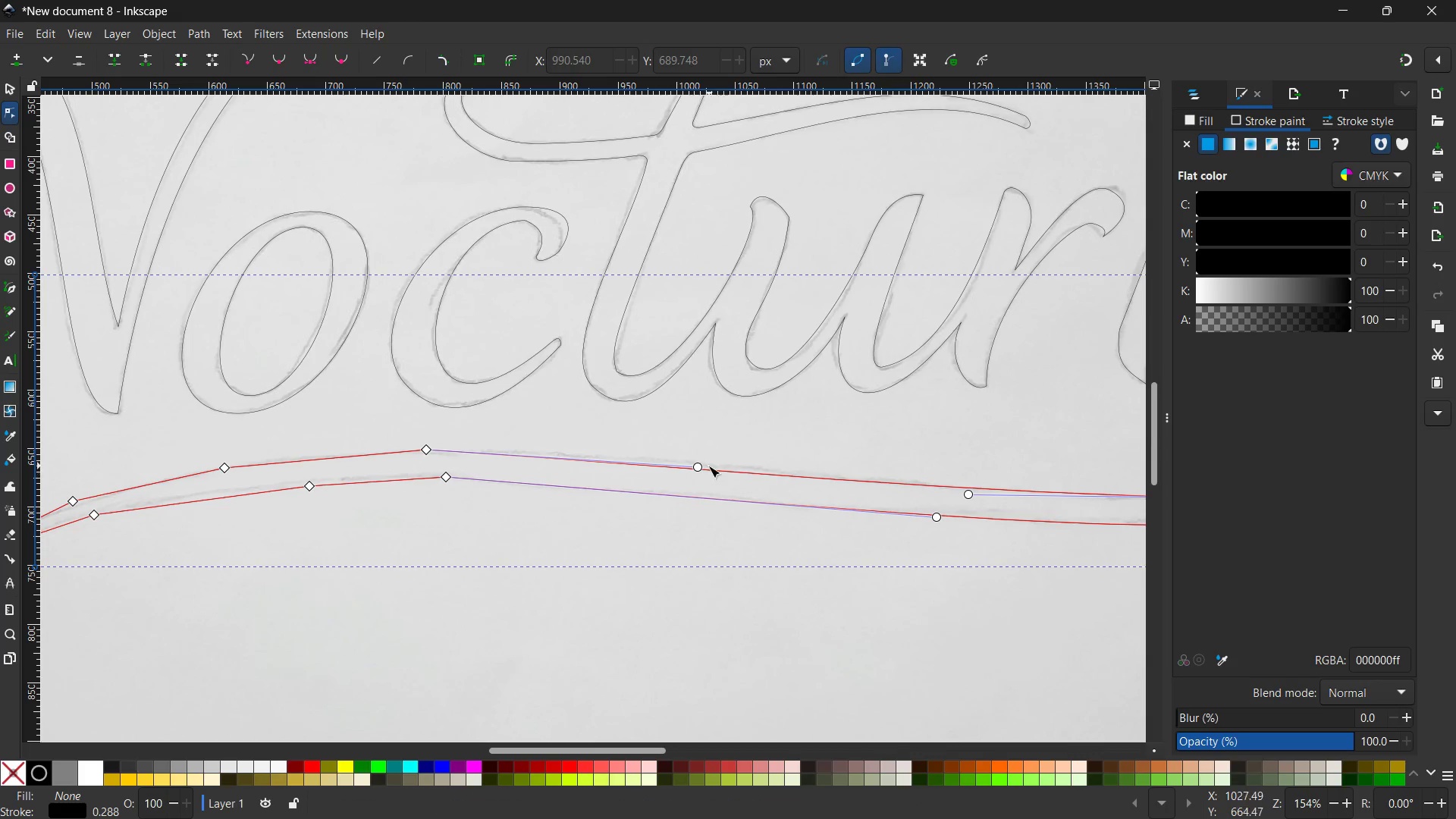 
left_click_drag(start_coordinate=[427, 535], to_coordinate=[753, 584])
 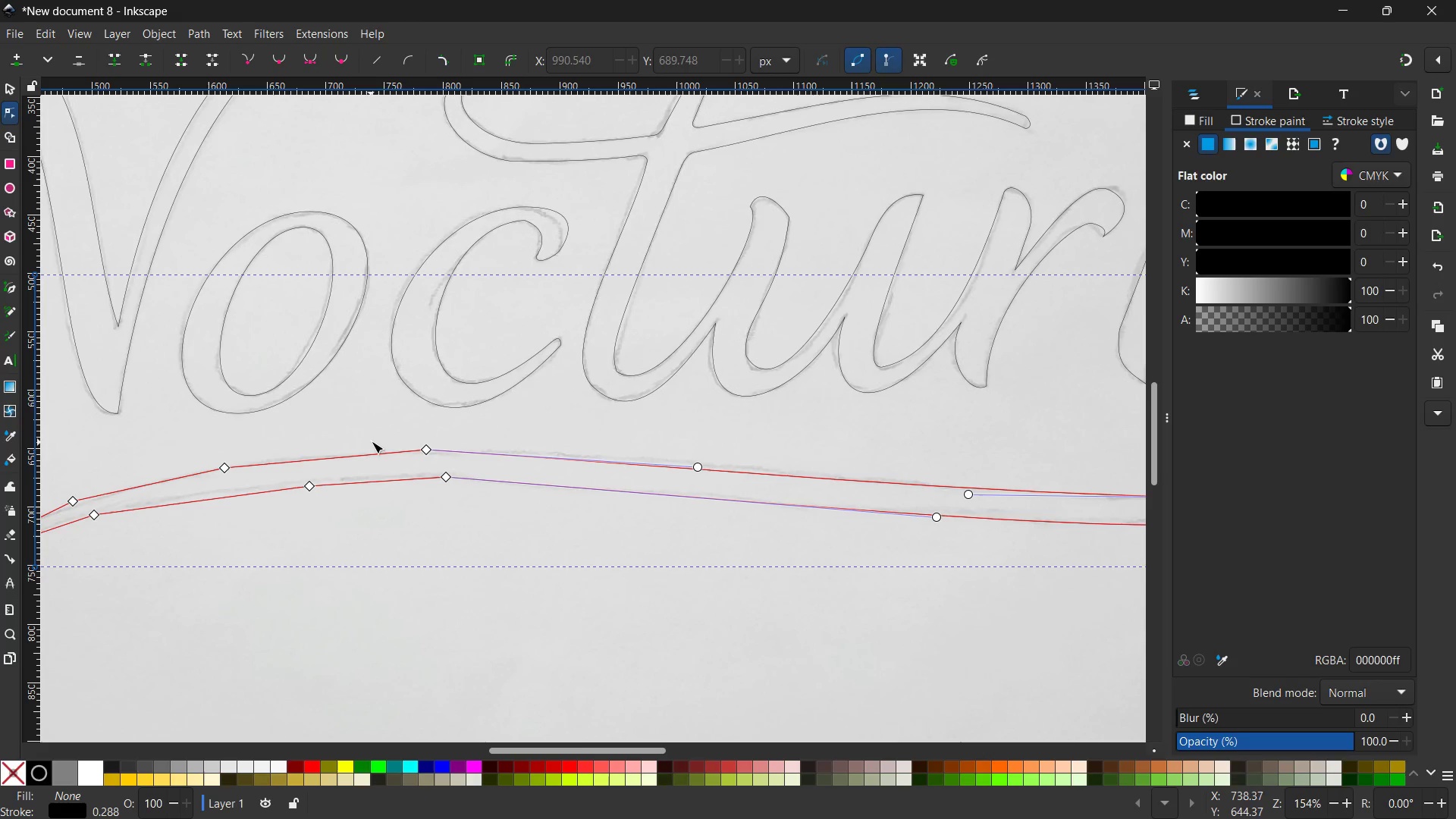 
left_click([424, 450])
 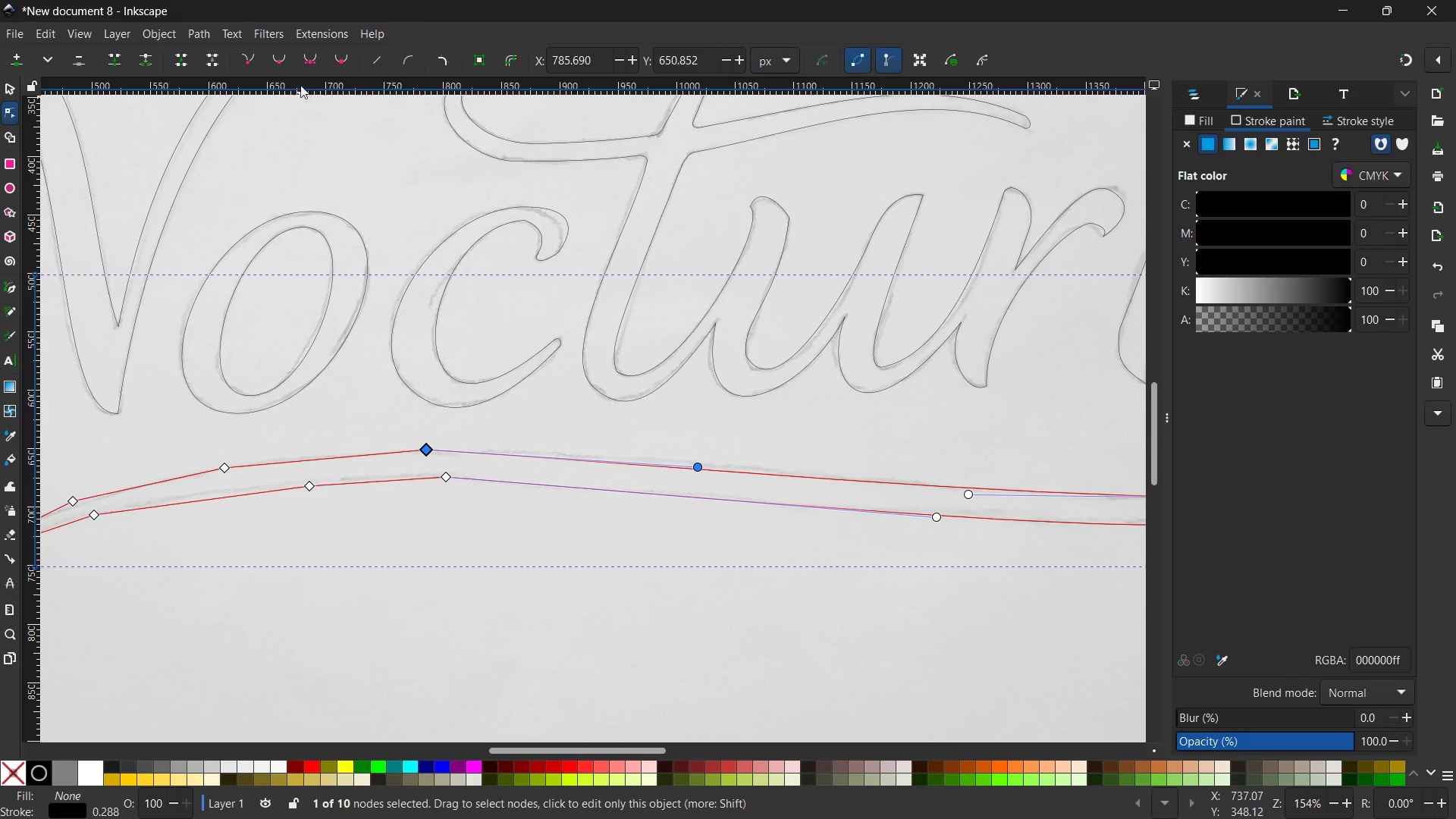 
left_click([310, 52])
 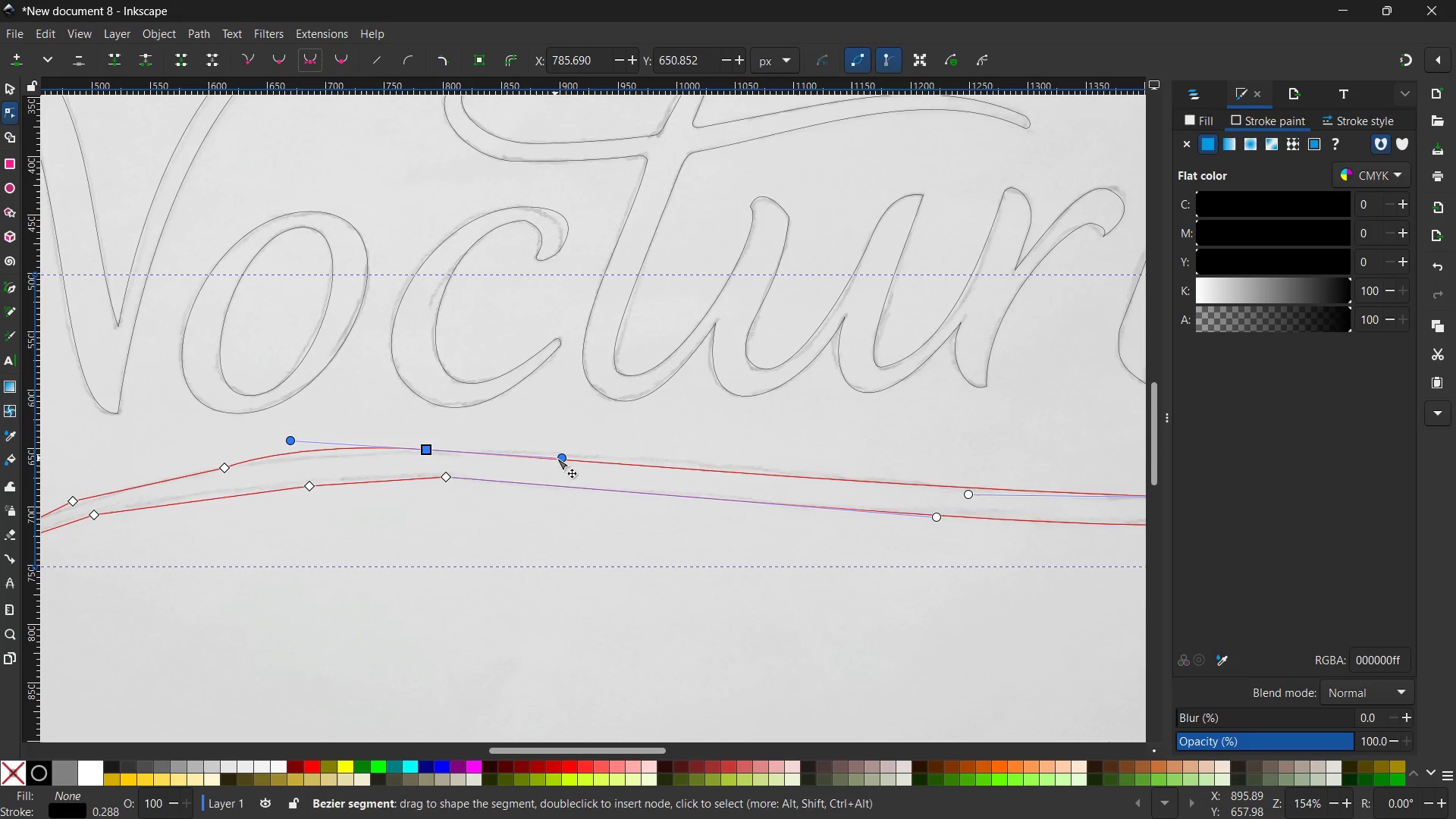 
left_click_drag(start_coordinate=[562, 457], to_coordinate=[566, 446])
 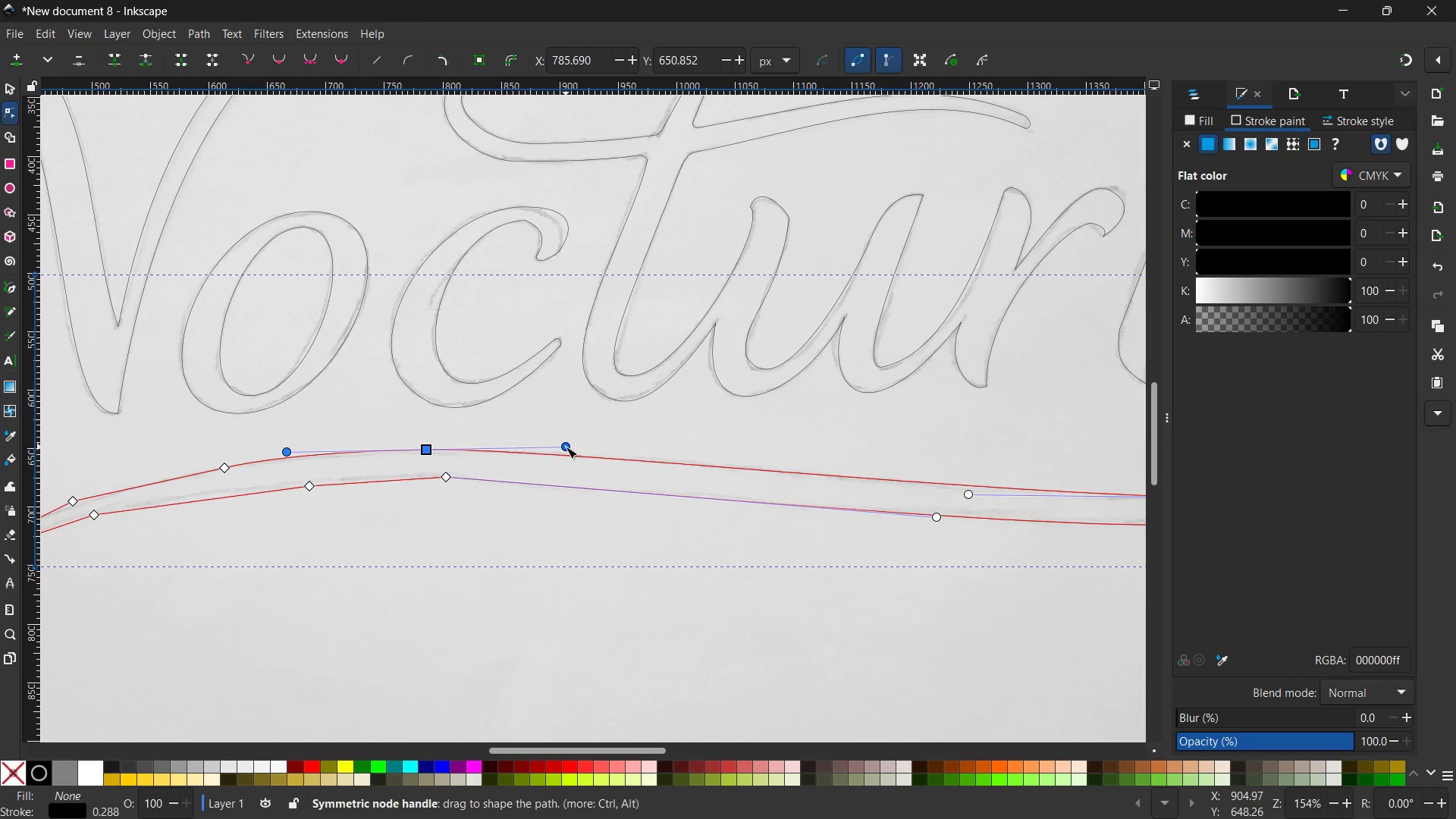 
wait(17.61)
 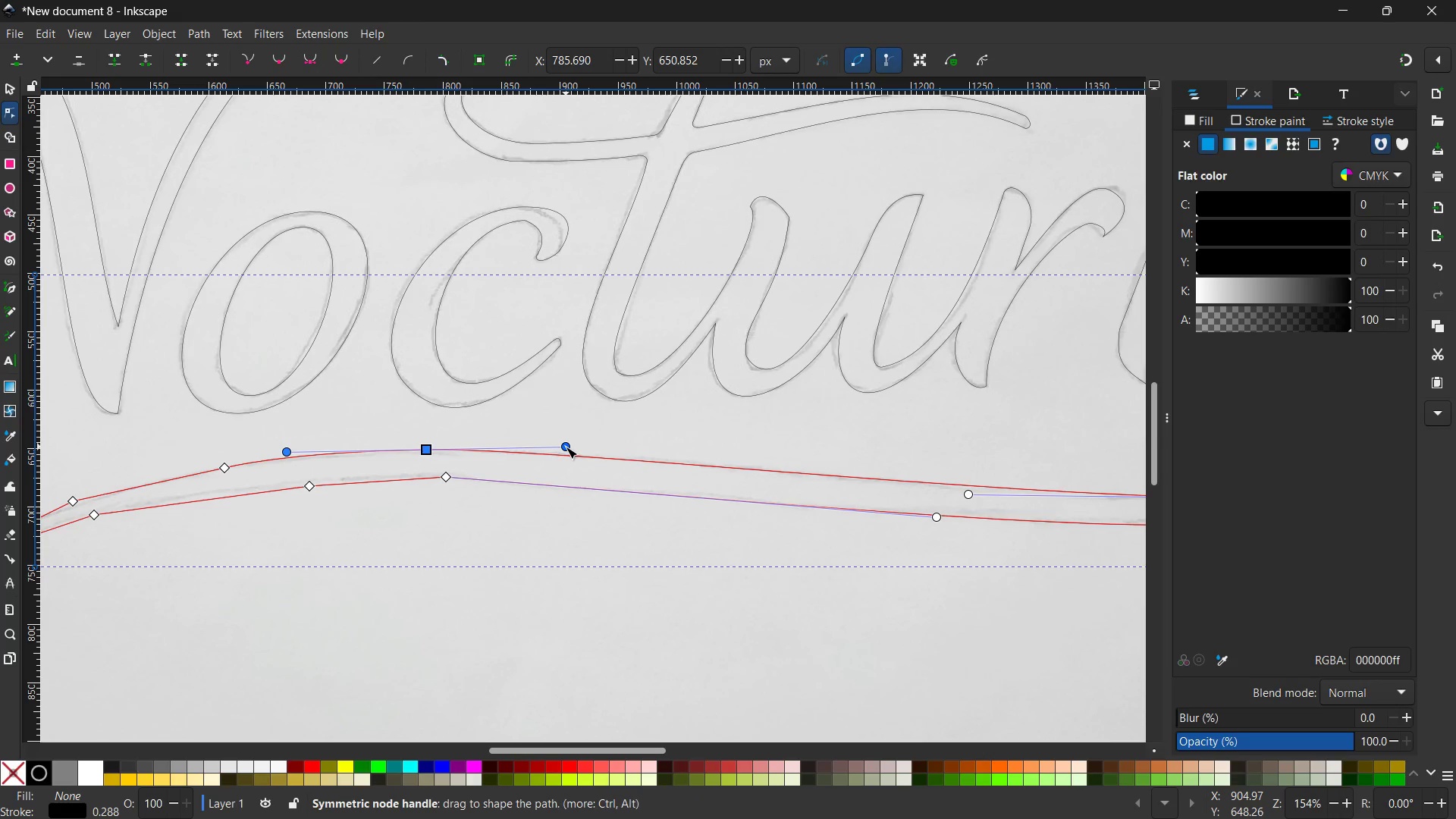 
hold_key(key=Space, duration=0.58)
 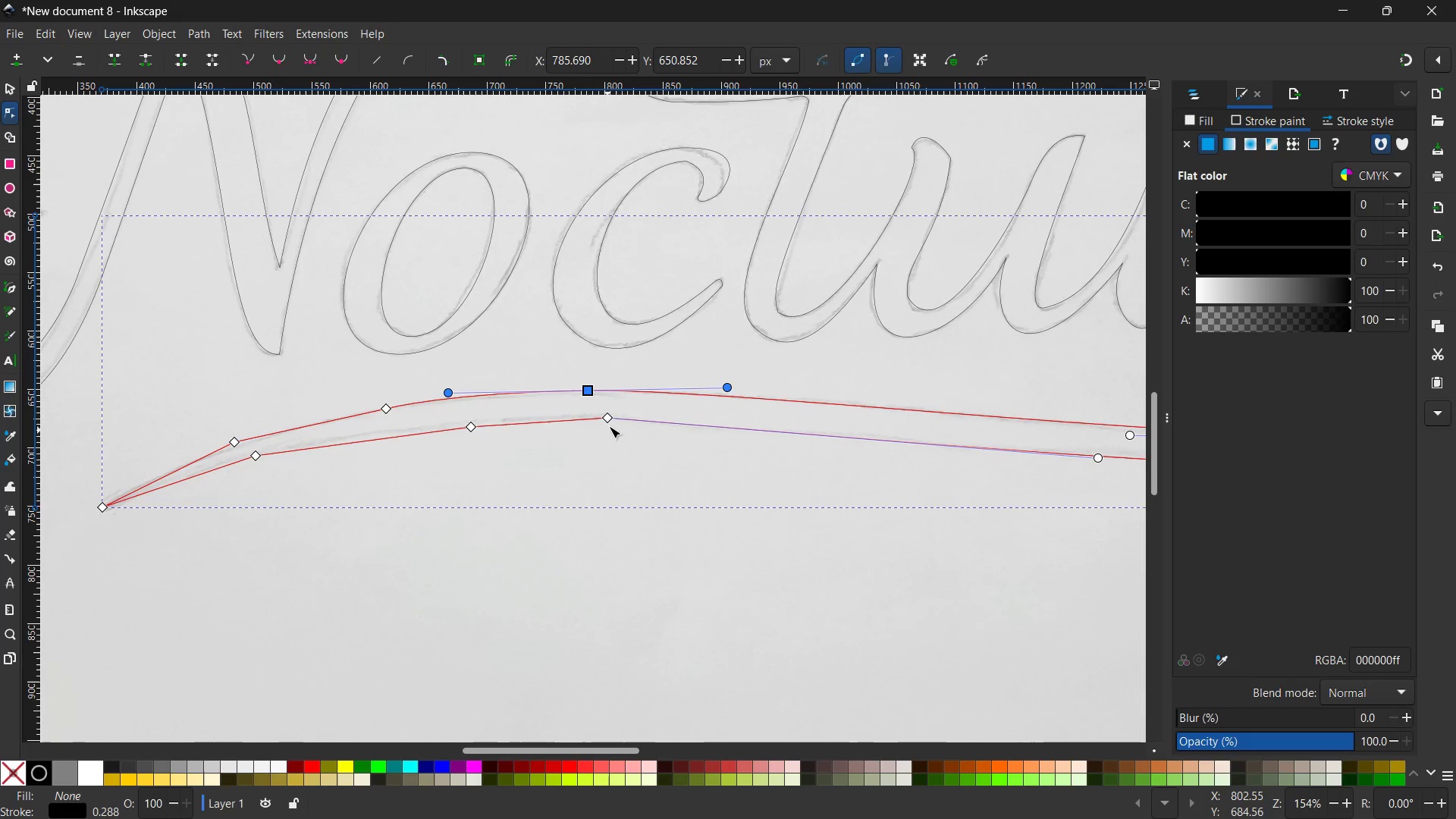 
left_click_drag(start_coordinate=[475, 549], to_coordinate=[639, 491])
 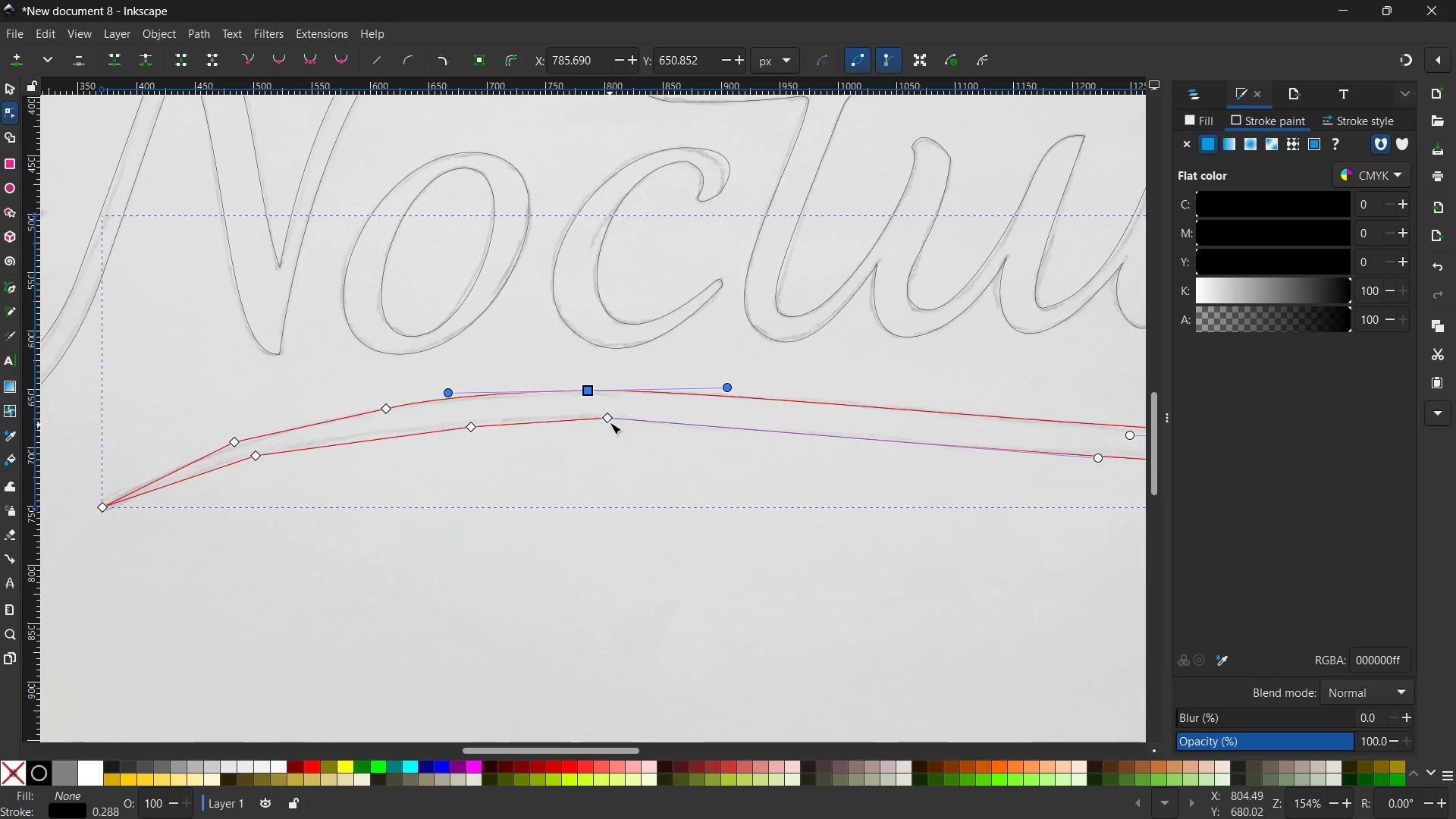 
left_click([610, 421])
 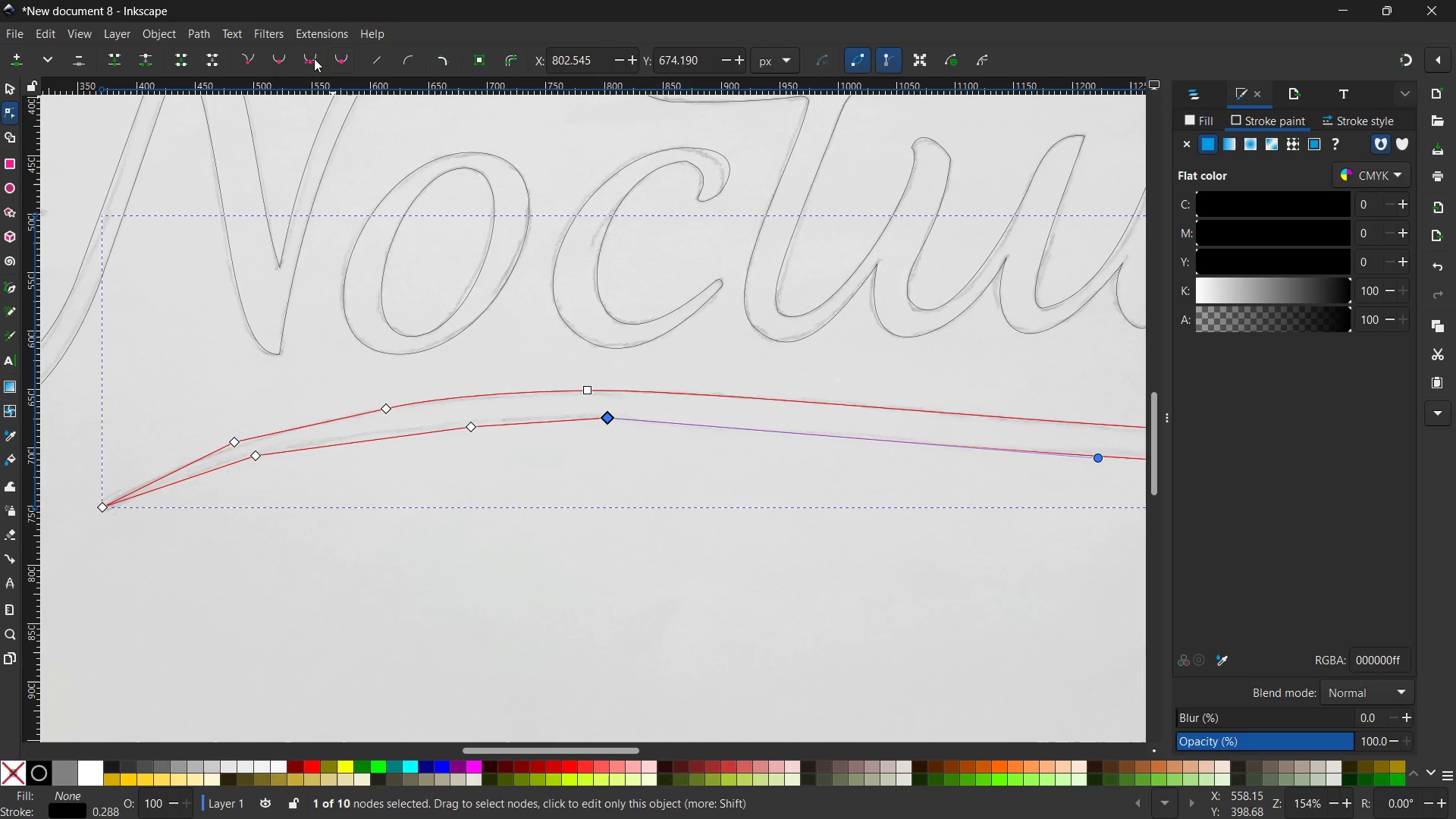 
left_click([308, 60])
 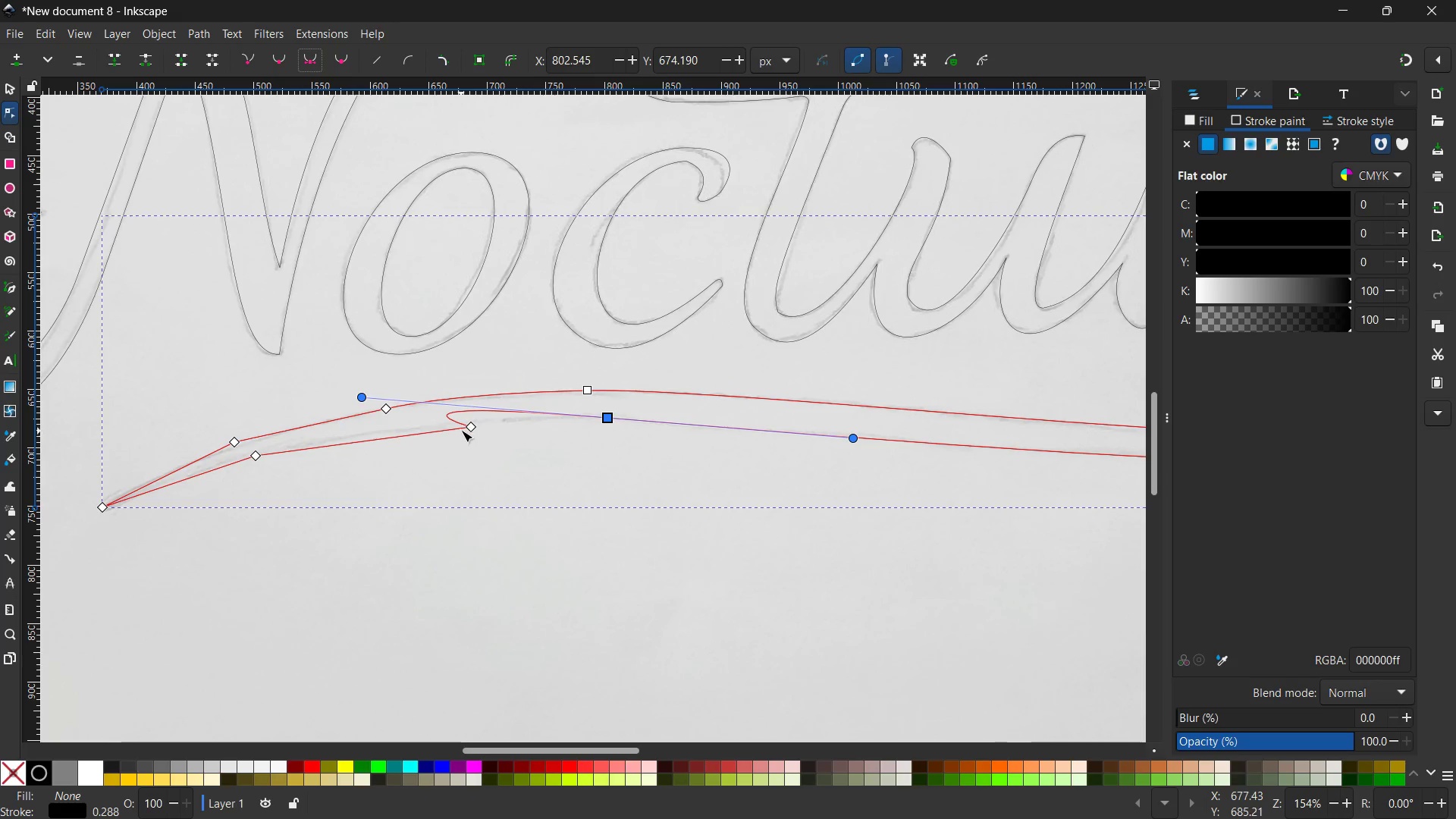 
left_click([466, 427])
 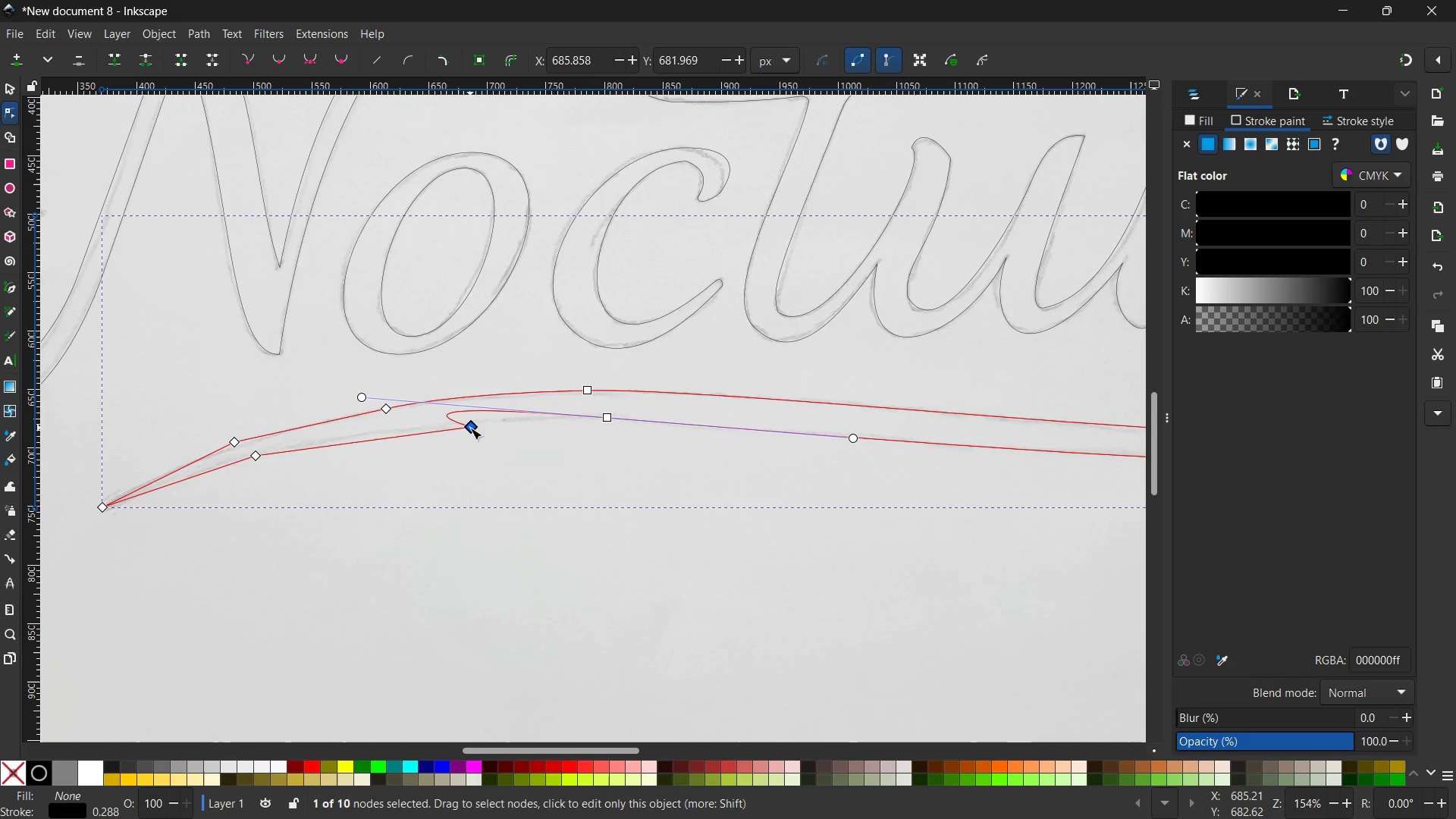 
key(Backspace)
 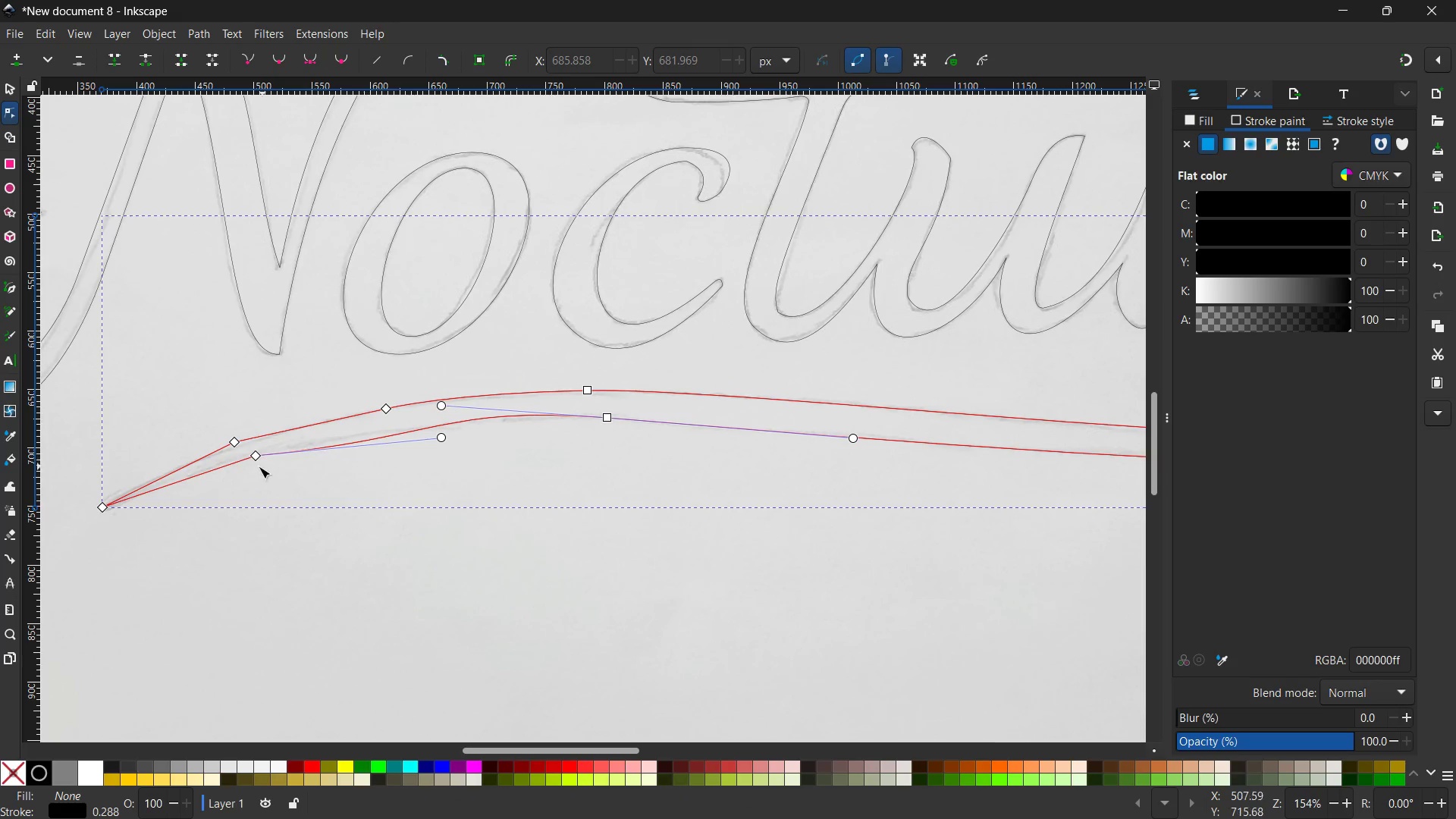 
left_click([255, 458])
 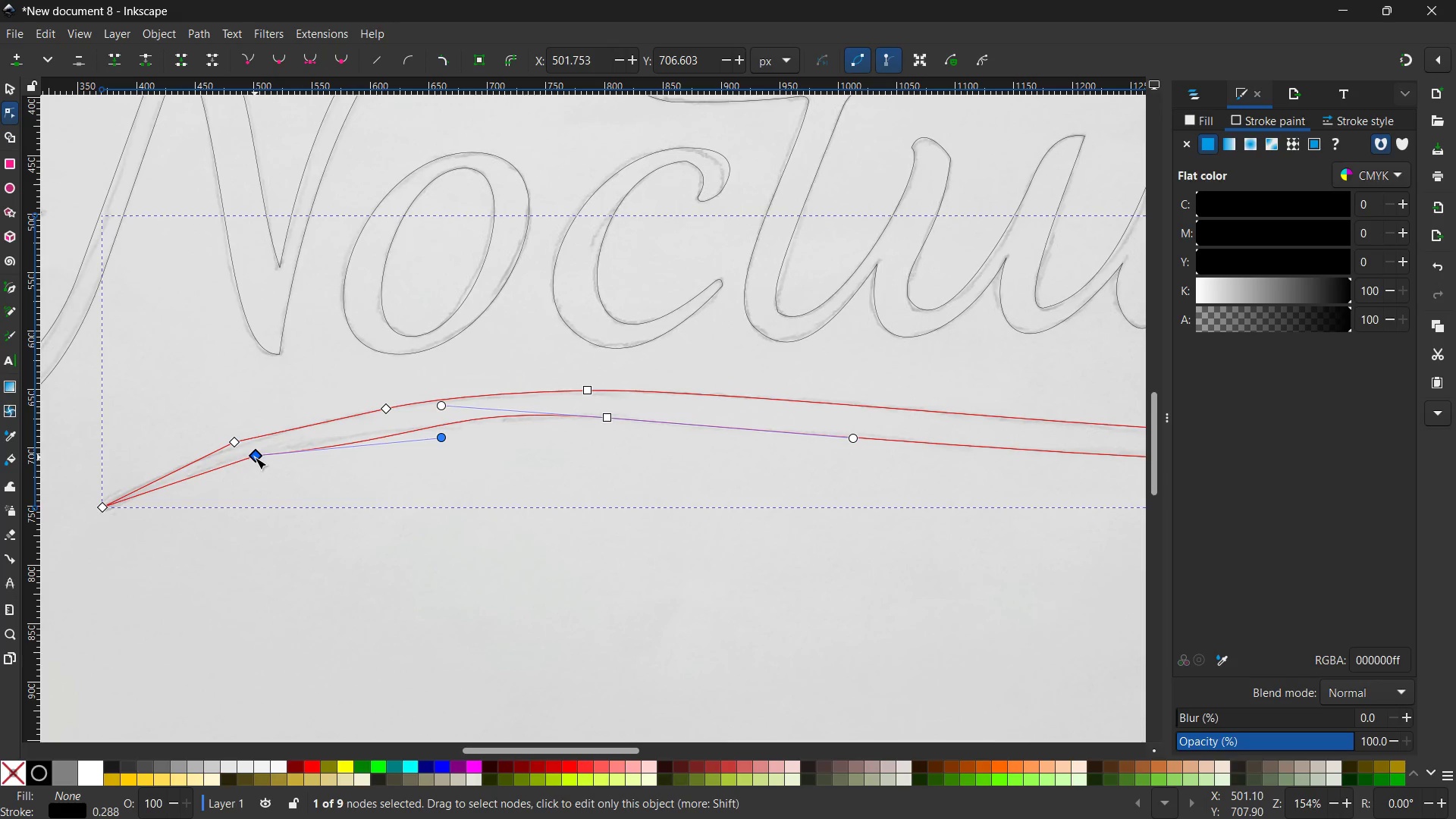 
key(Backspace)
 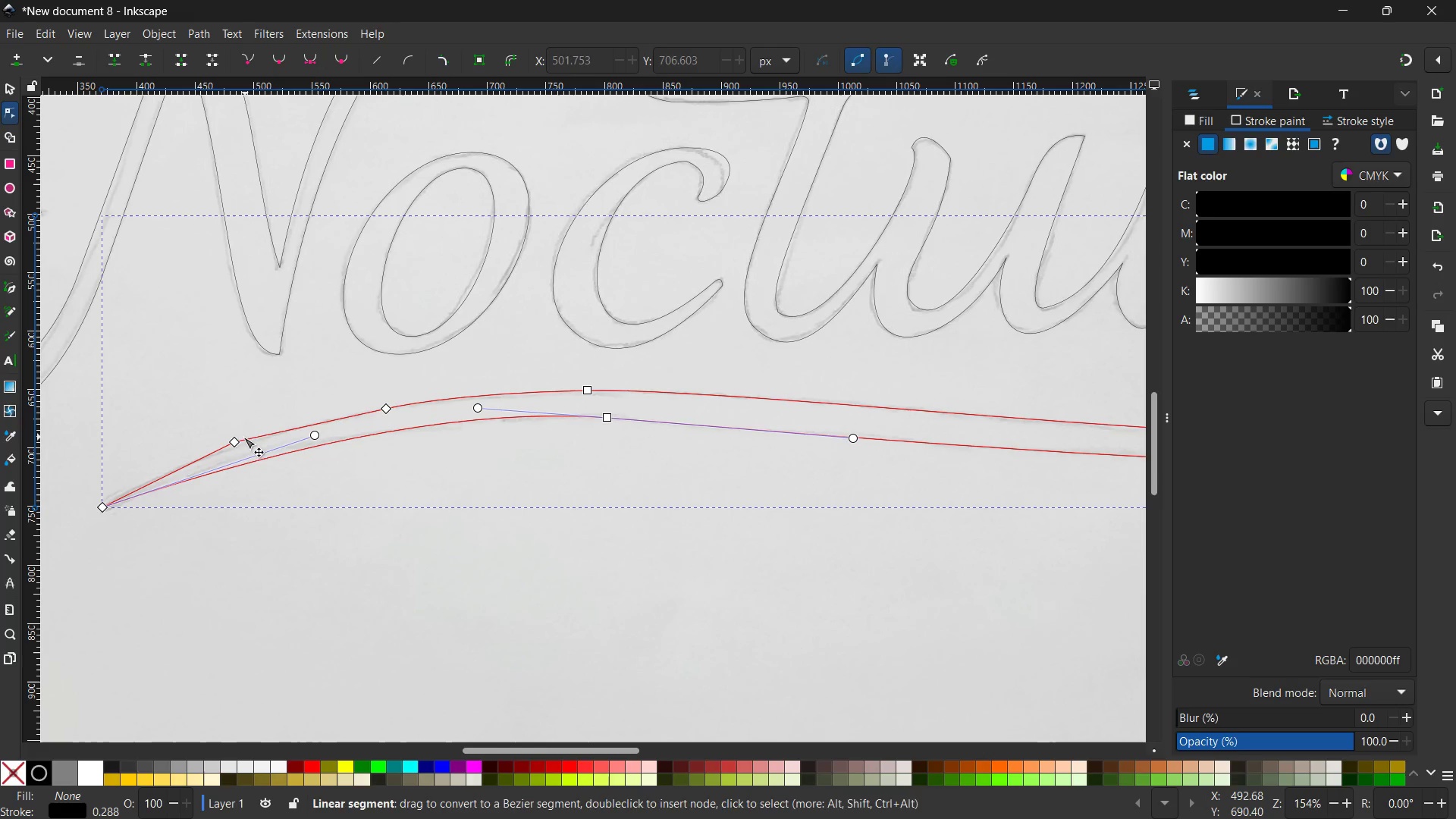 
left_click([234, 437])
 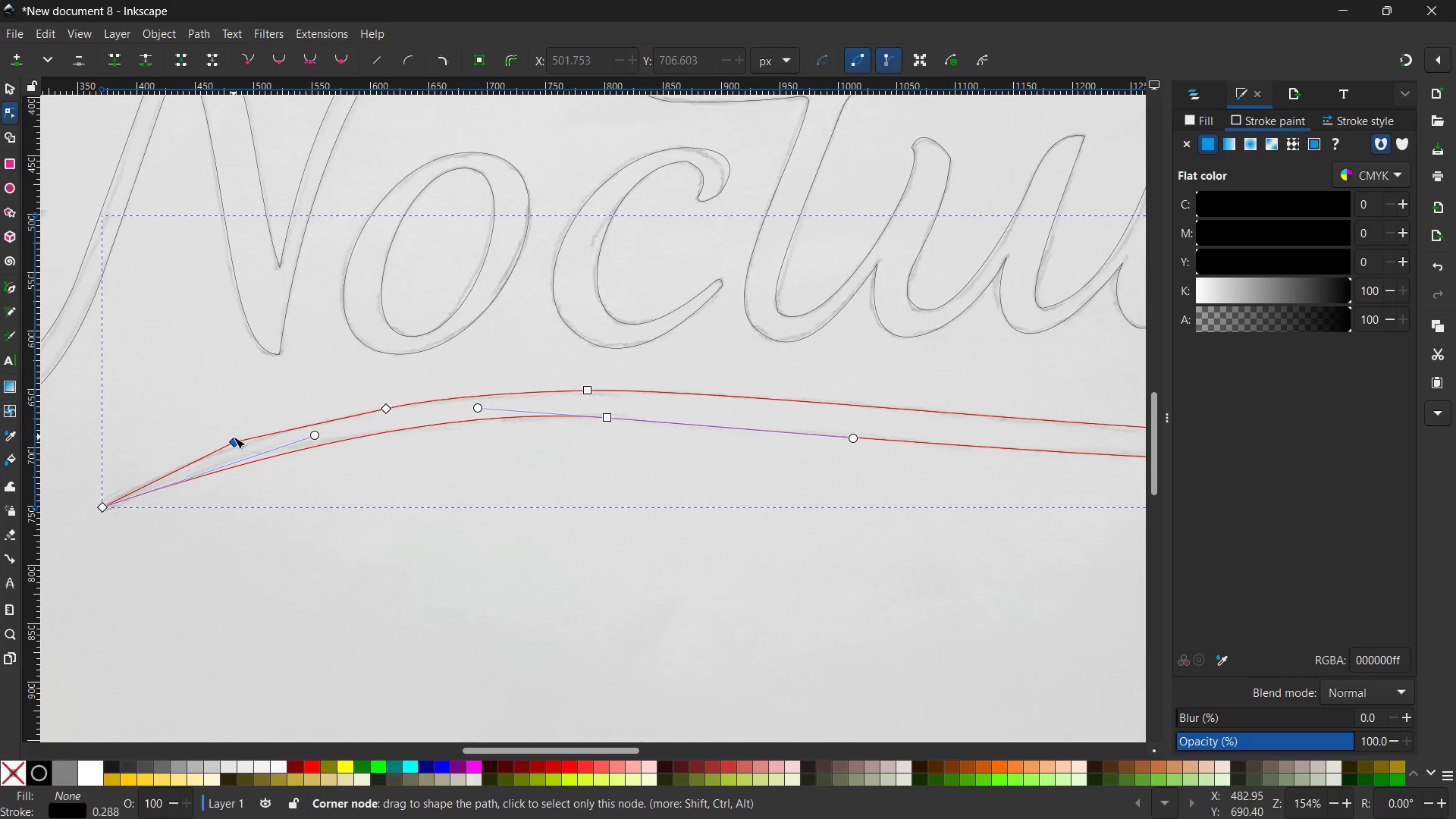 
key(Backspace)
 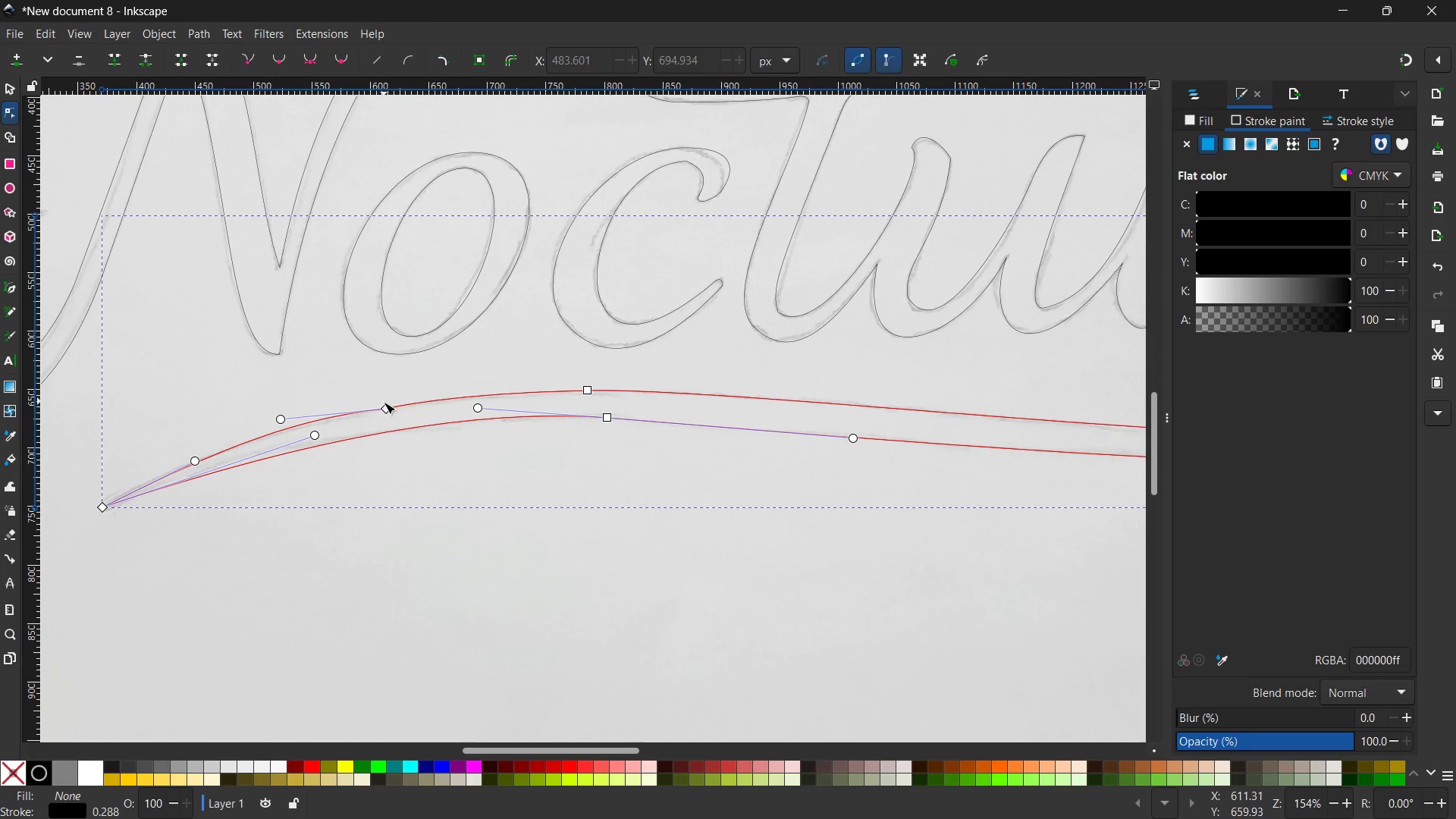 
left_click([384, 406])
 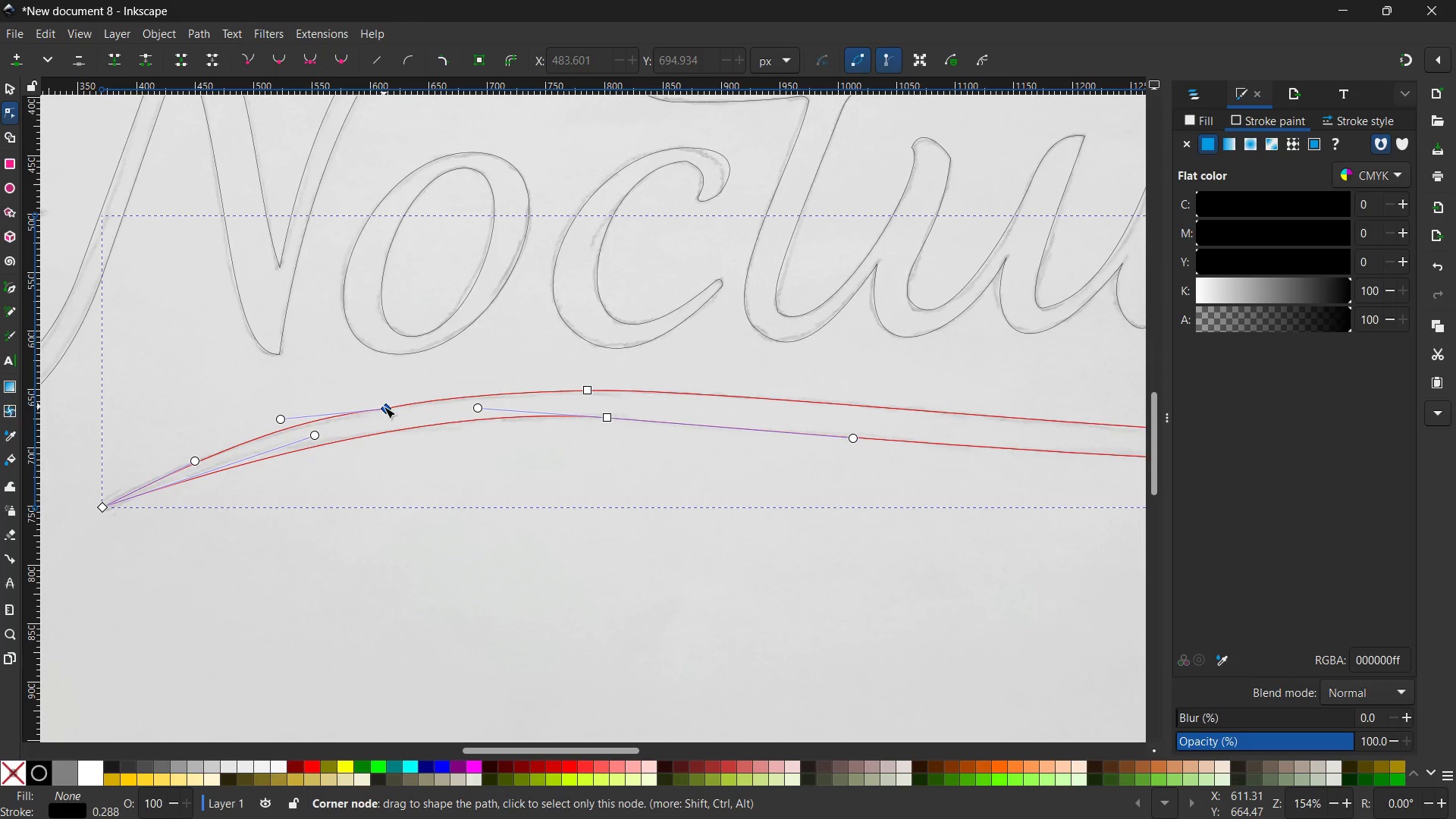 
key(Backspace)
 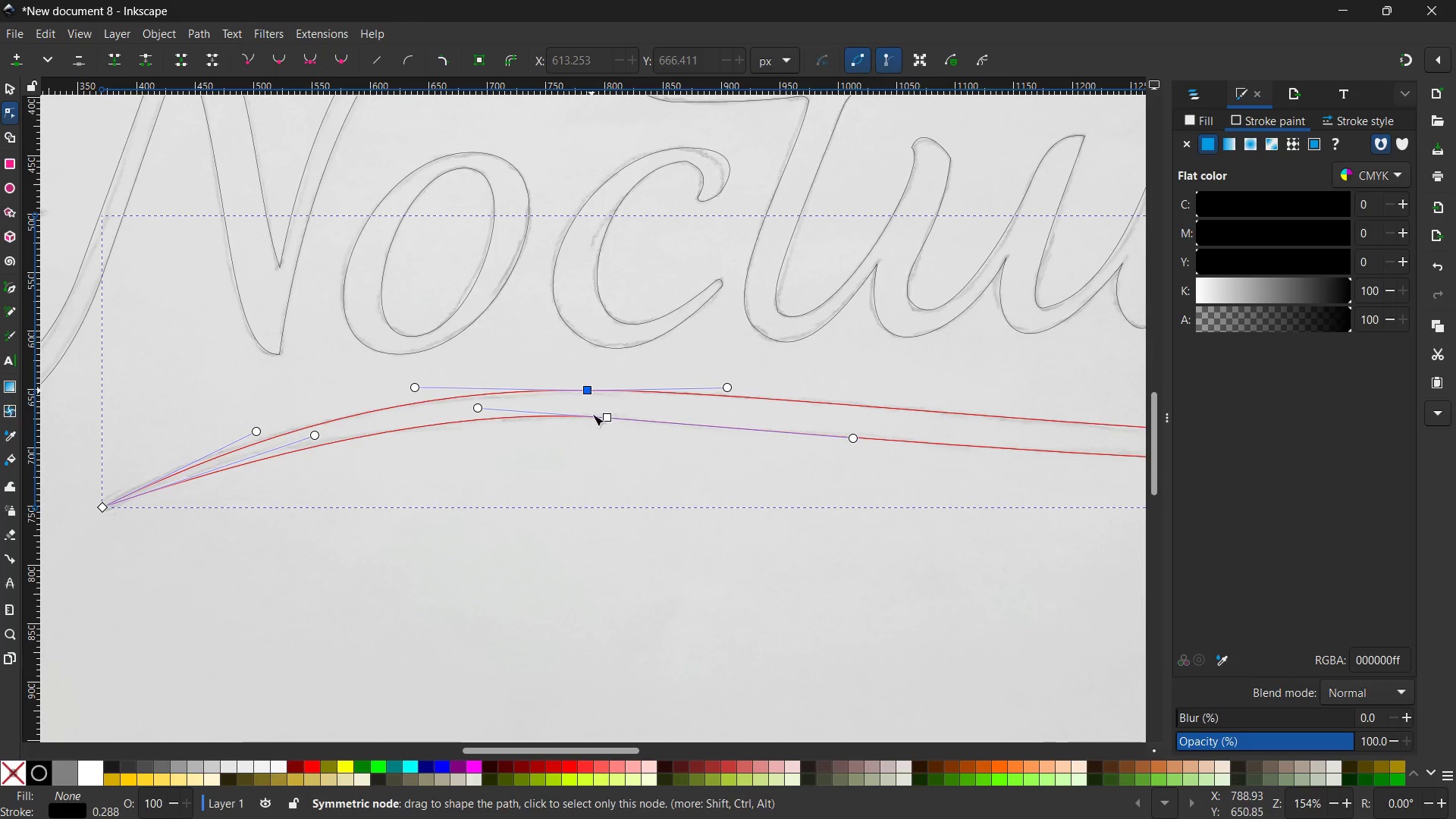 
left_click([604, 510])
 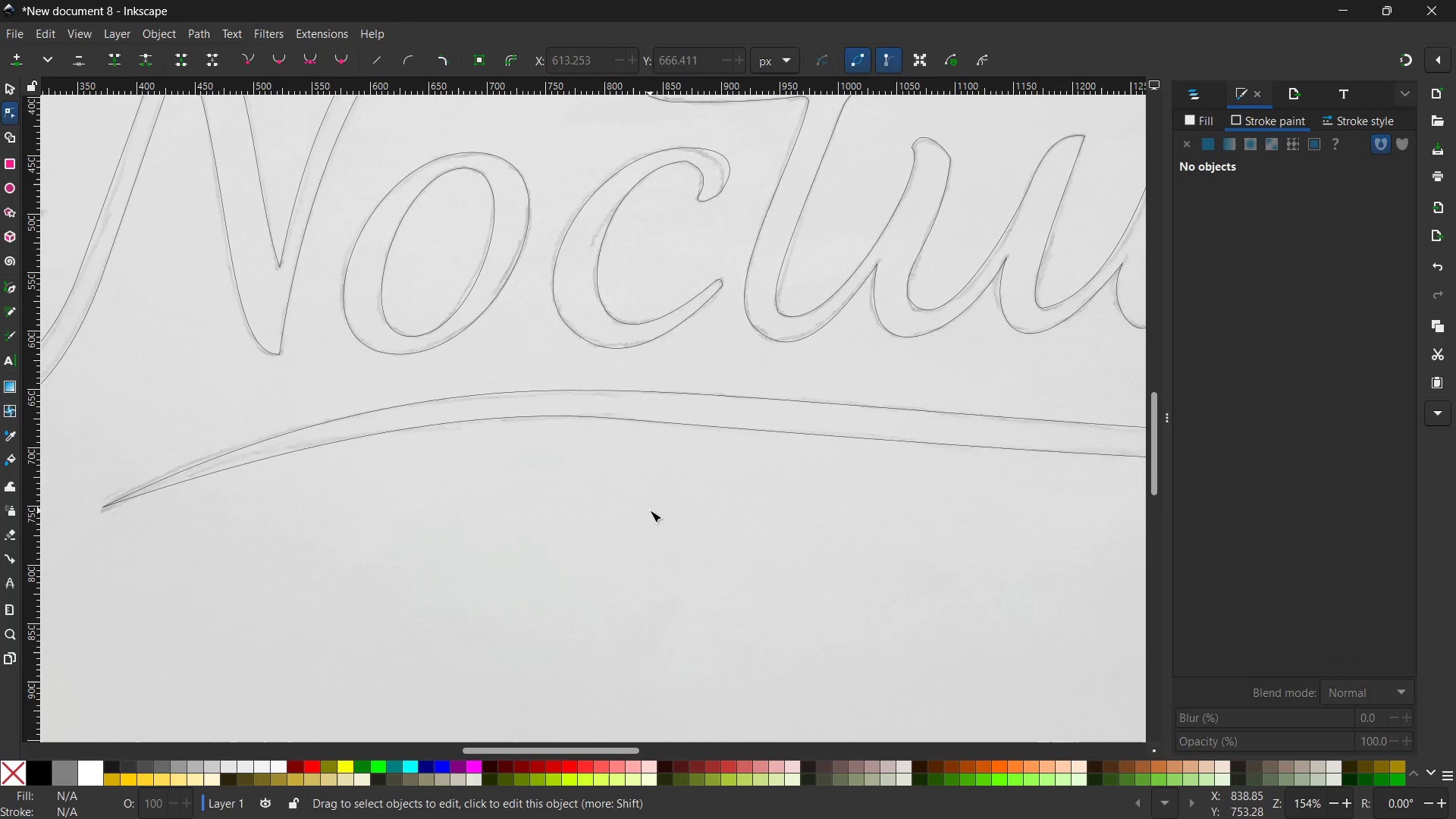 
hold_key(key=ControlLeft, duration=0.45)
scroll: coordinate [650, 510], scroll_direction: down, amount: 4.0
 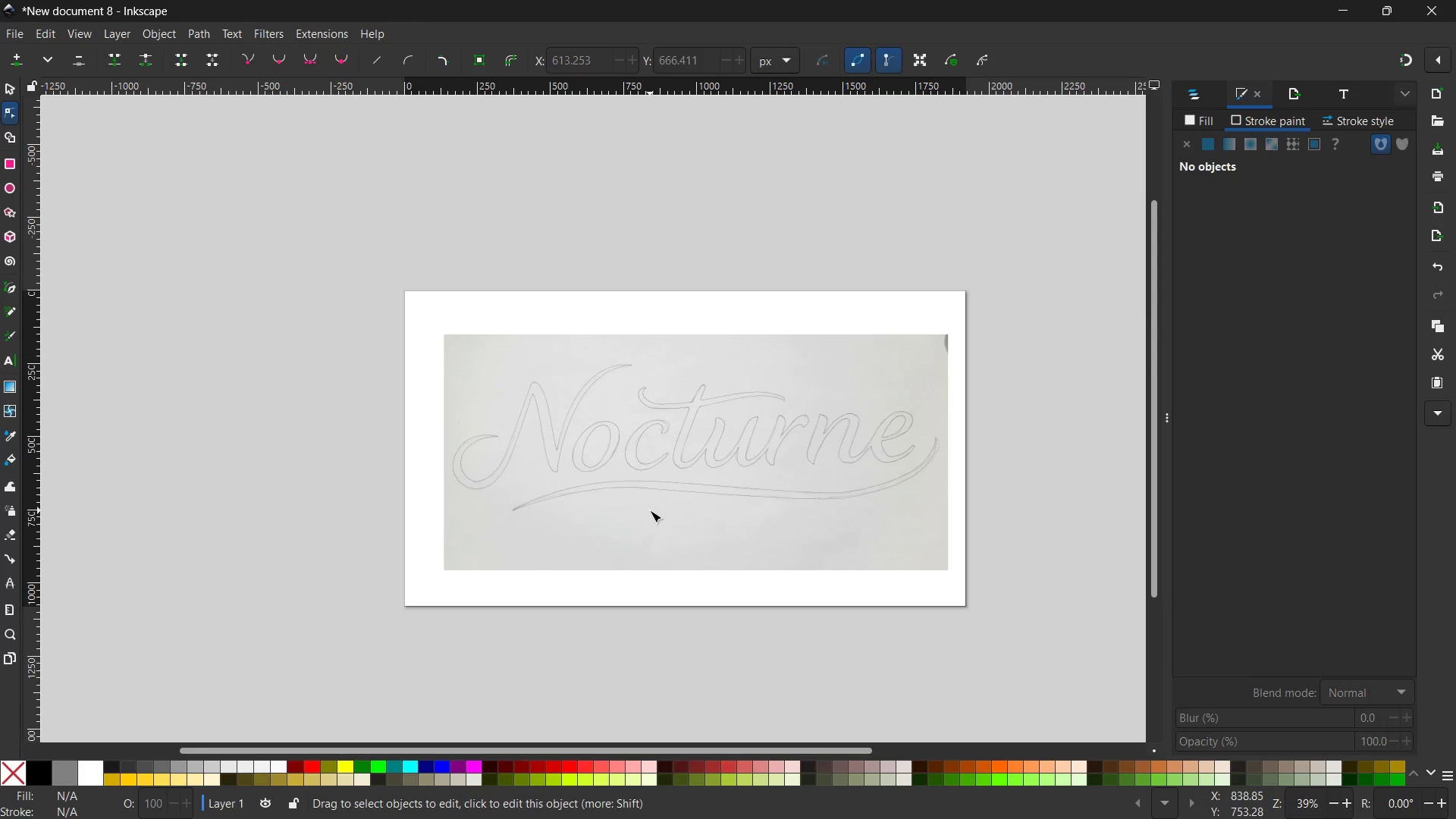 
hold_key(key=ControlLeft, duration=0.39)
scroll: coordinate [650, 510], scroll_direction: none, amount: 0.0
 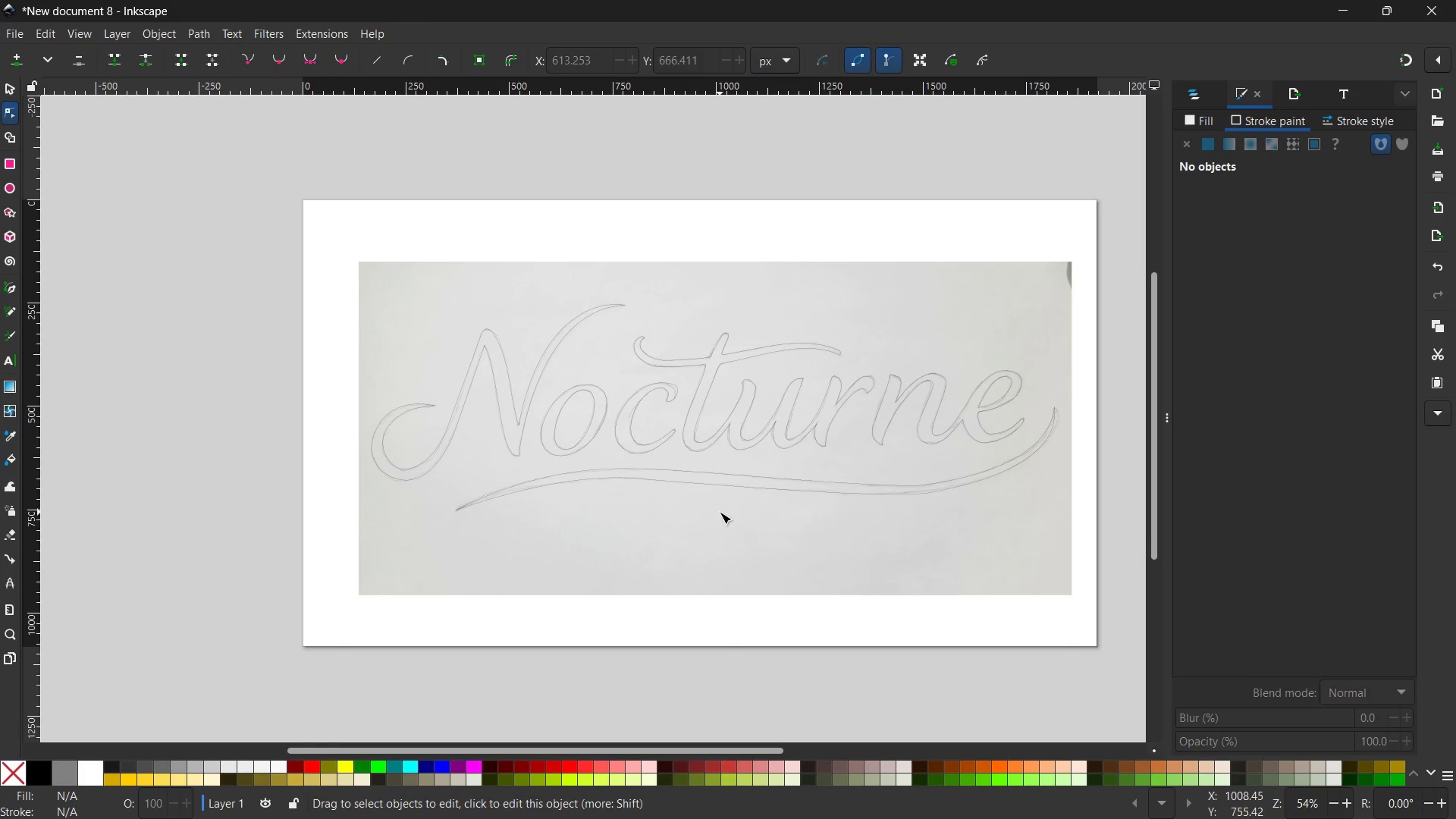 
hold_key(key=ControlLeft, duration=0.39)
scroll: coordinate [720, 512], scroll_direction: up, amount: 2.0
 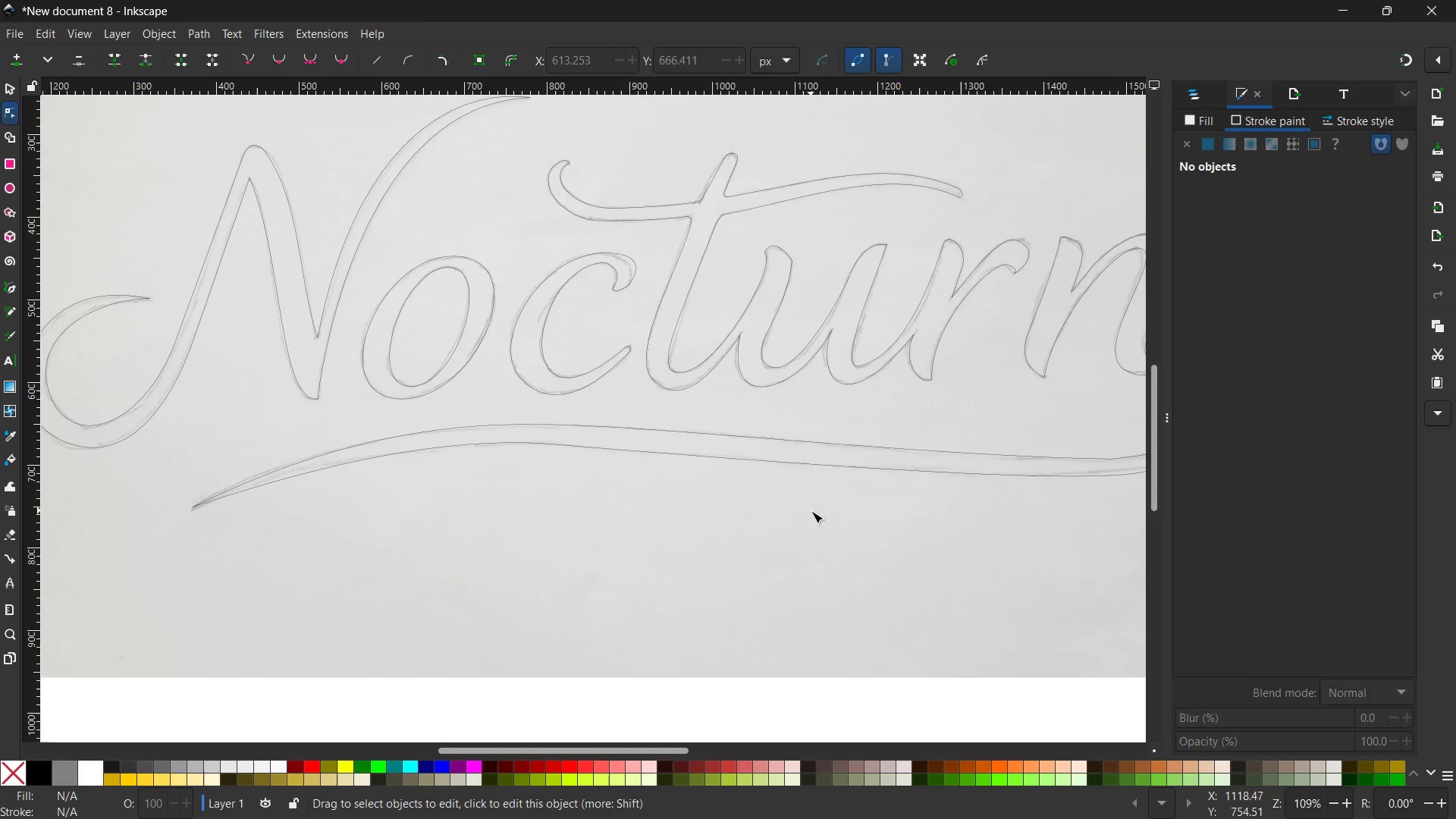 
hold_key(key=Space, duration=0.67)
 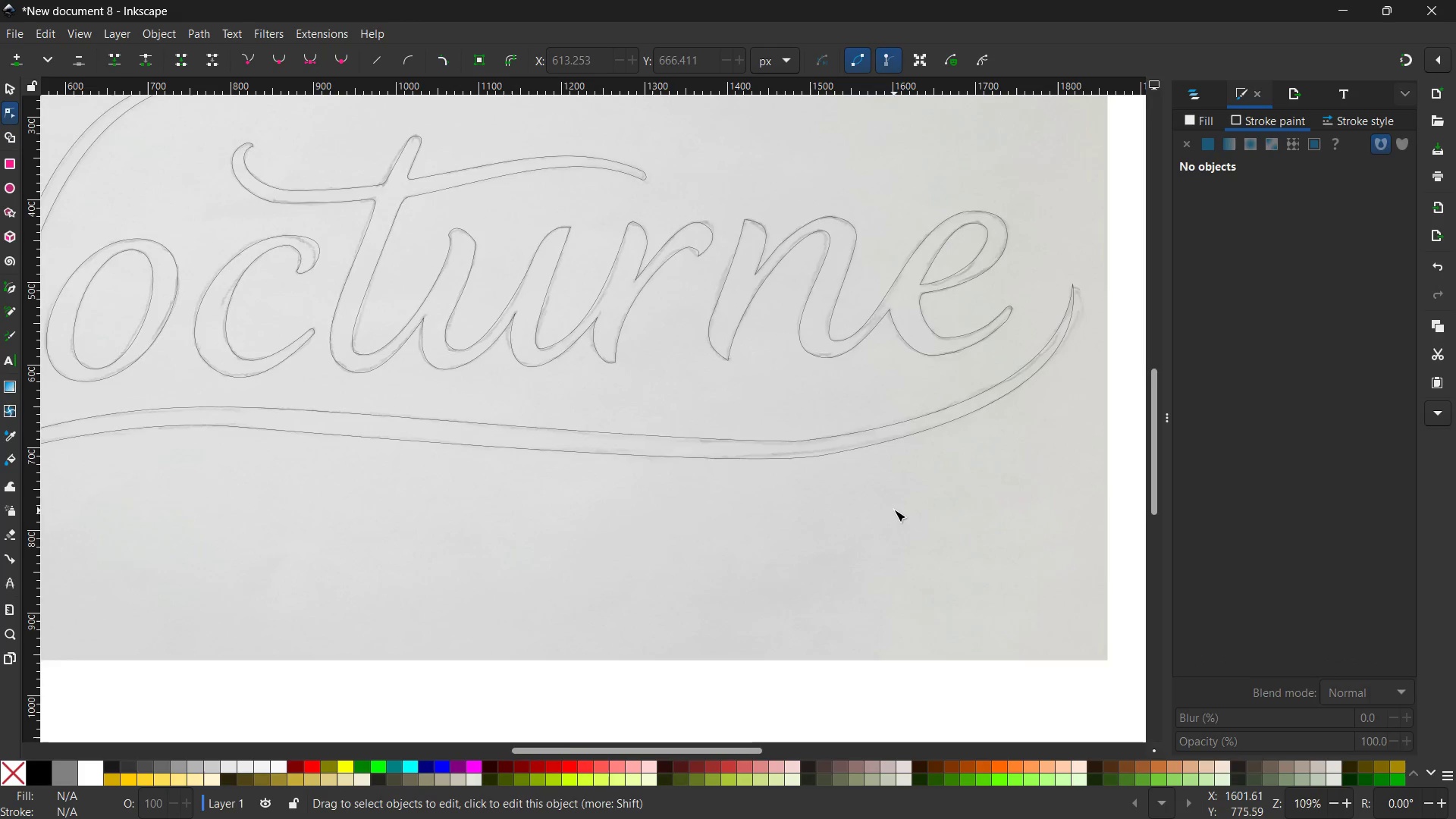 
left_click_drag(start_coordinate=[811, 511], to_coordinate=[494, 494])
 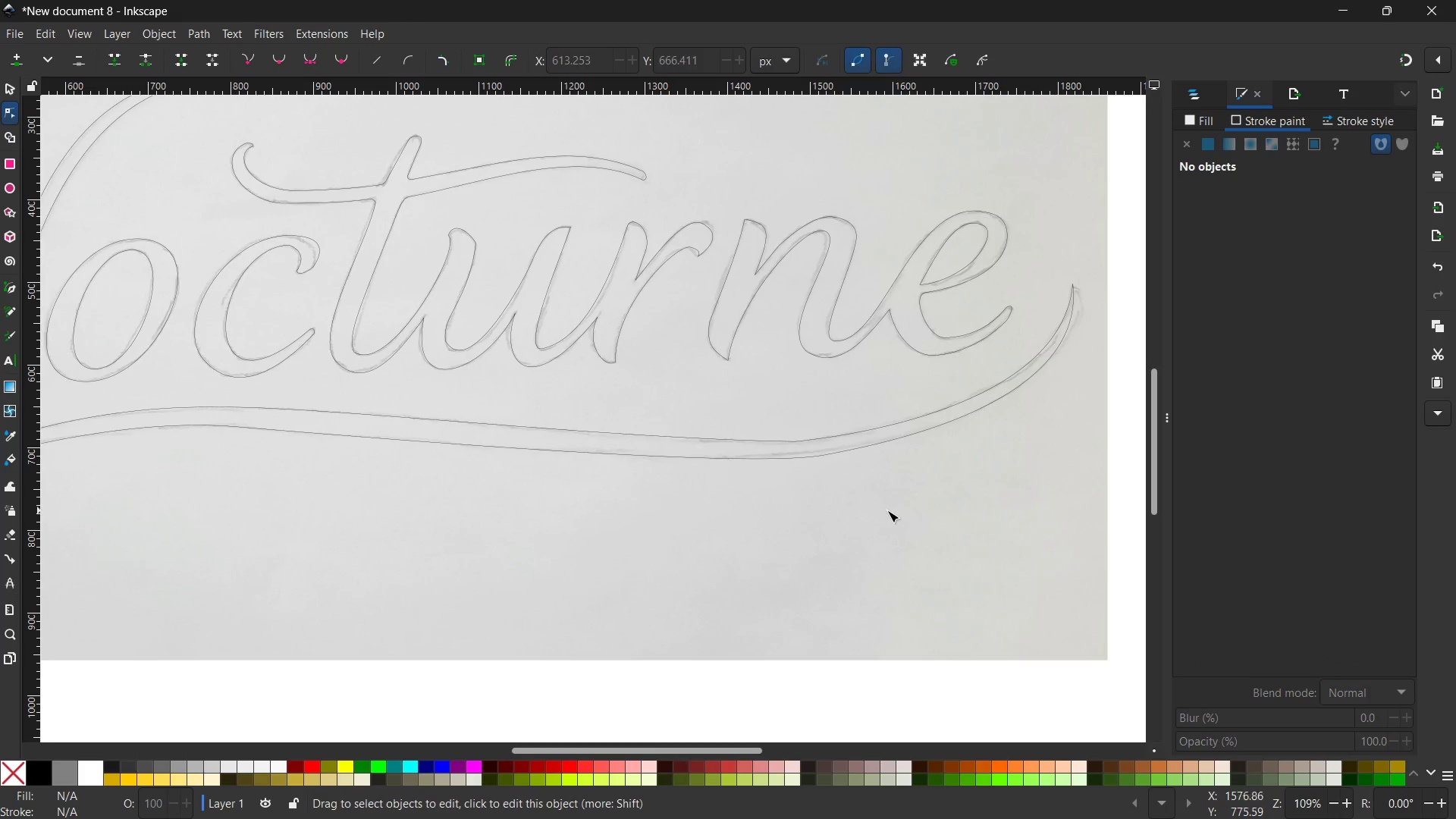 
hold_key(key=ControlLeft, duration=0.53)
scroll: coordinate [890, 508], scroll_direction: up, amount: 1.0
 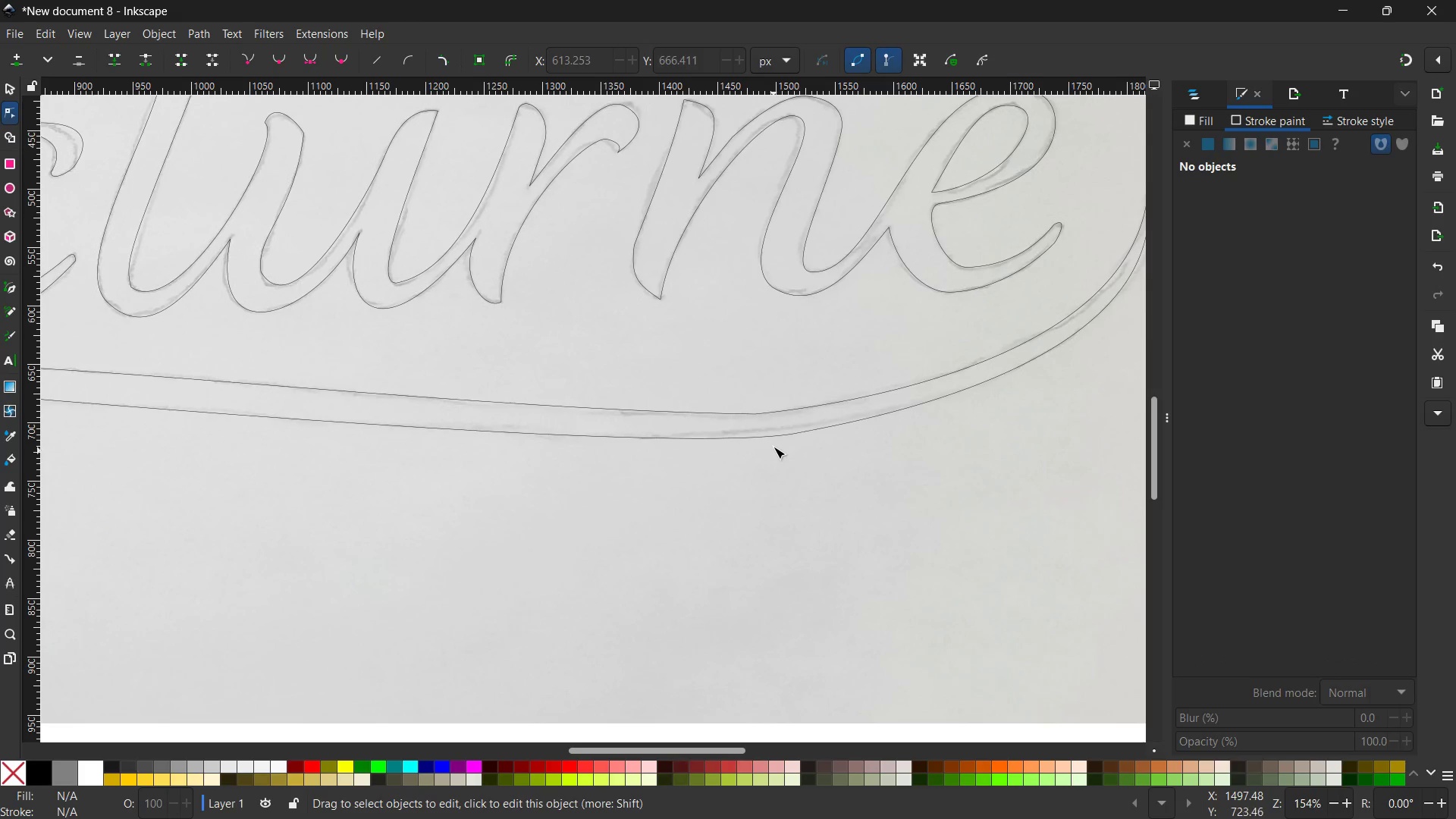 
left_click([771, 440])
 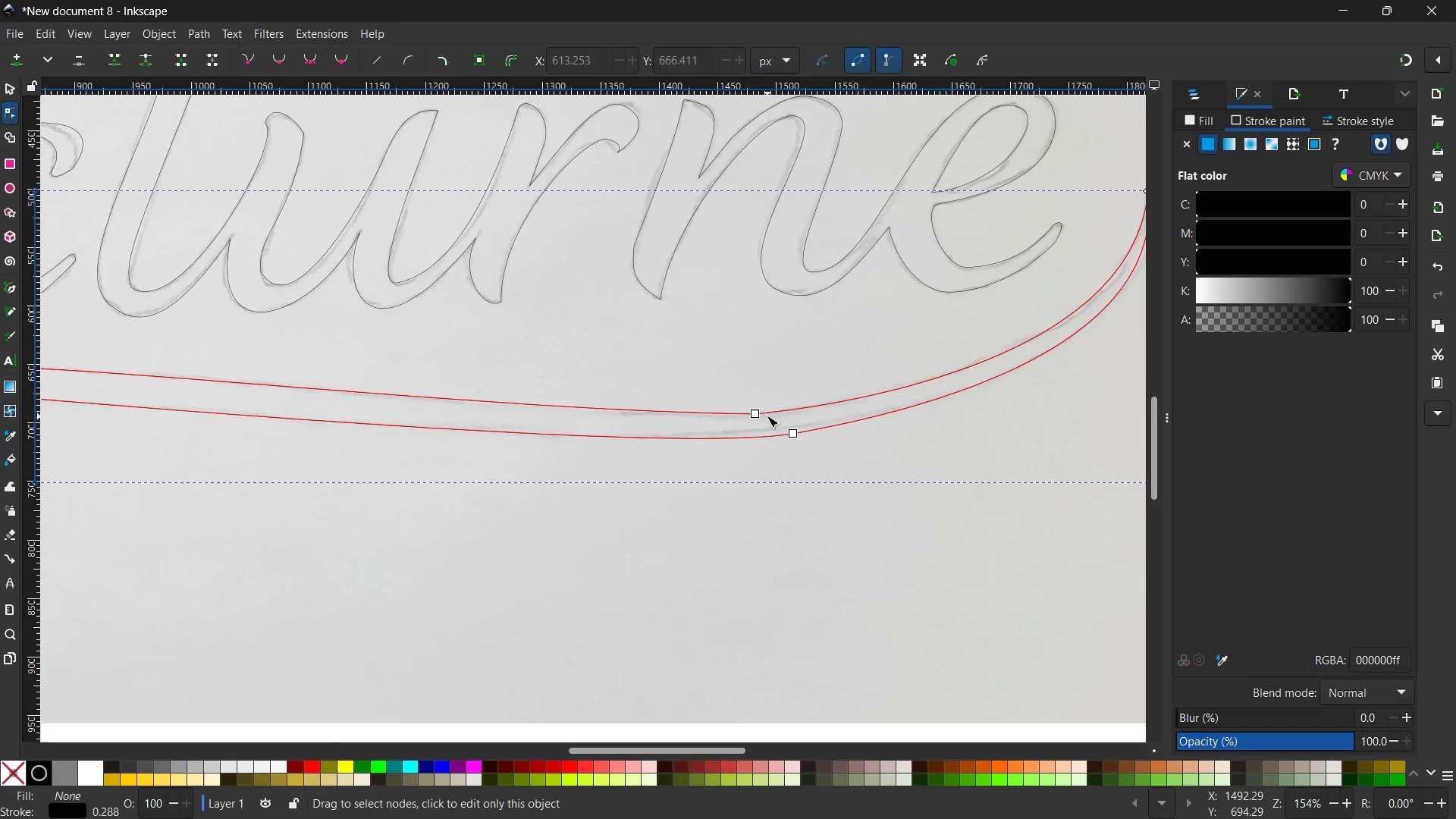 
left_click([756, 415])
 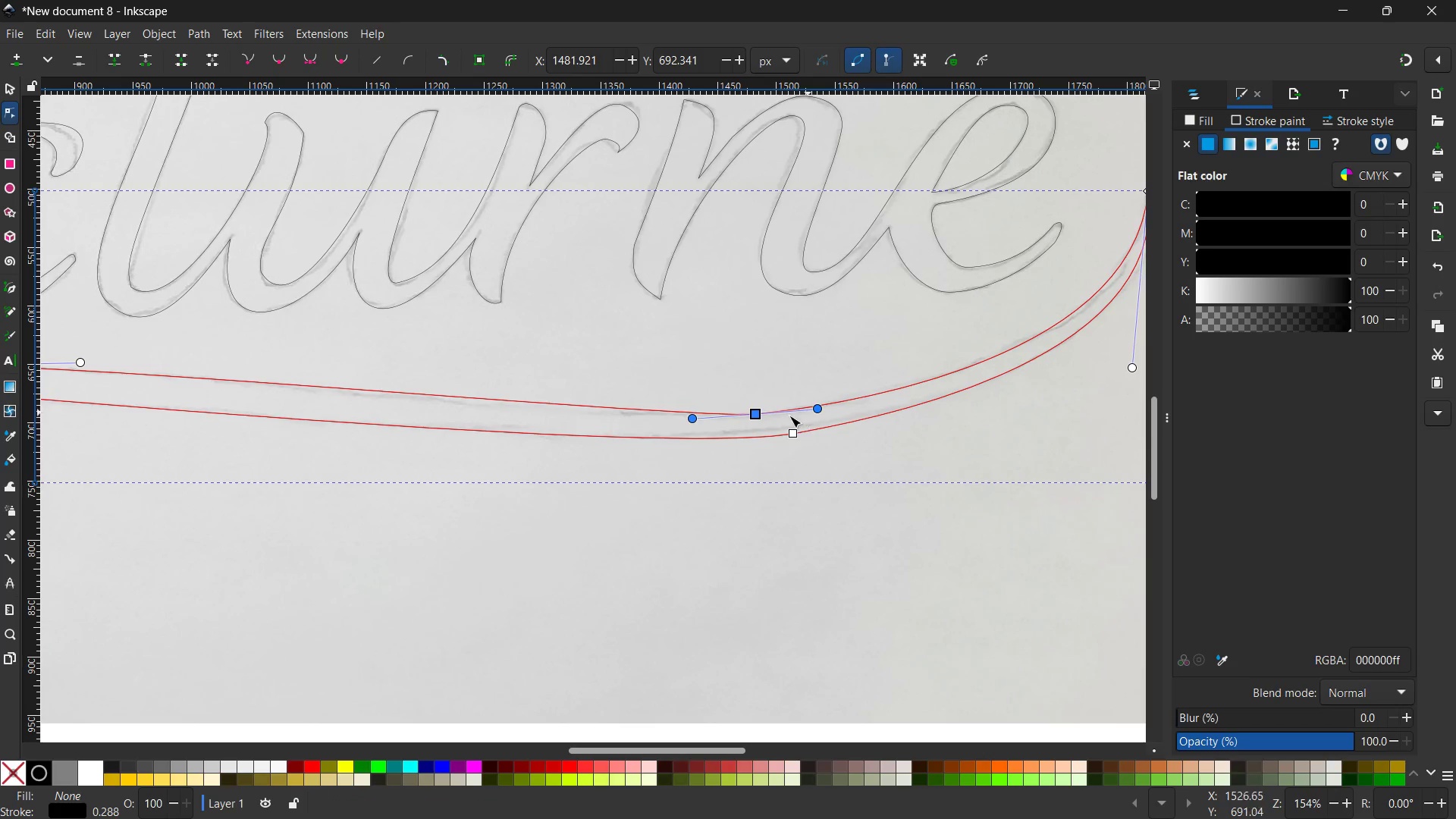 
key(Control+Z)
 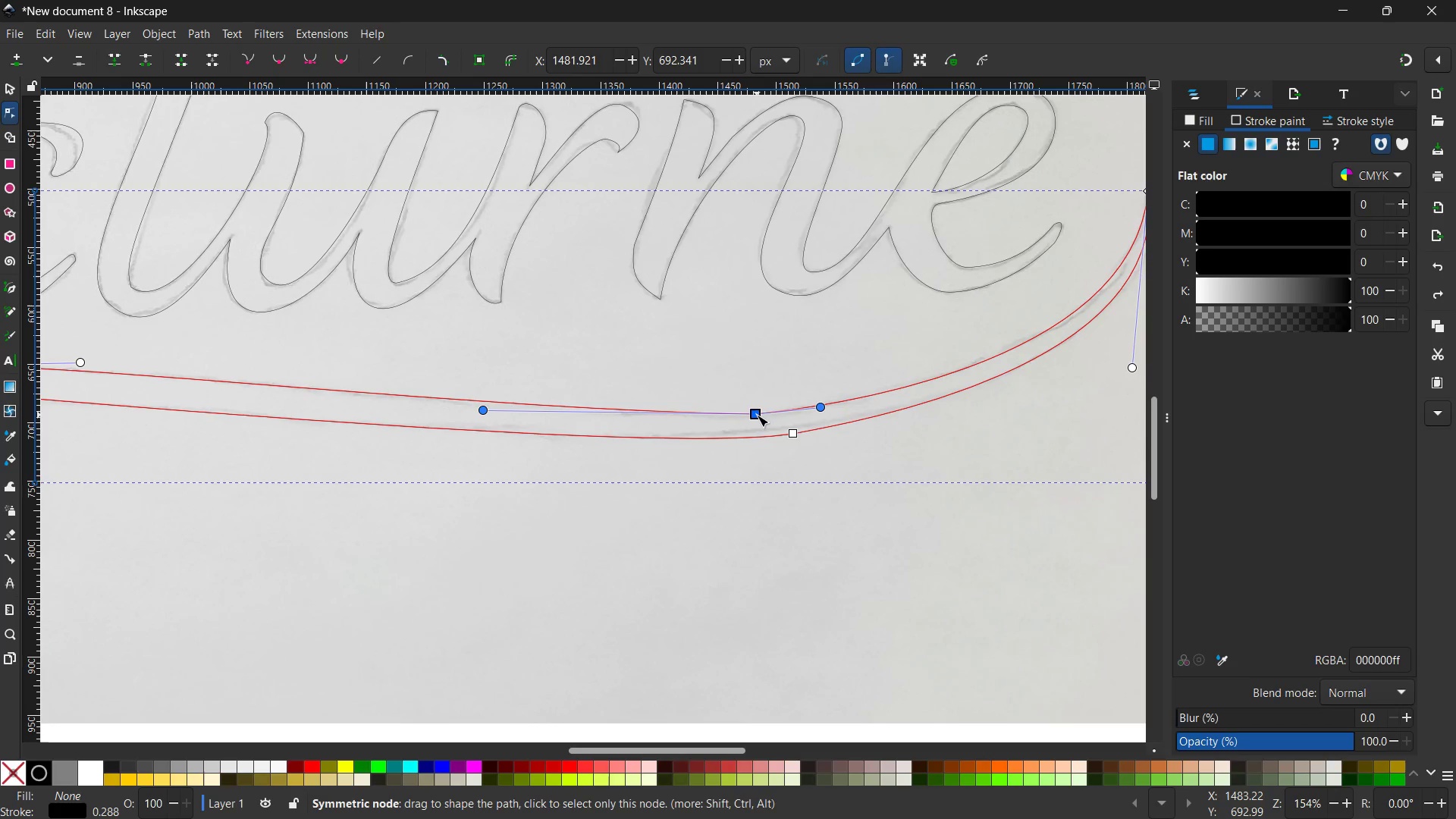 
left_click_drag(start_coordinate=[757, 415], to_coordinate=[761, 410])
 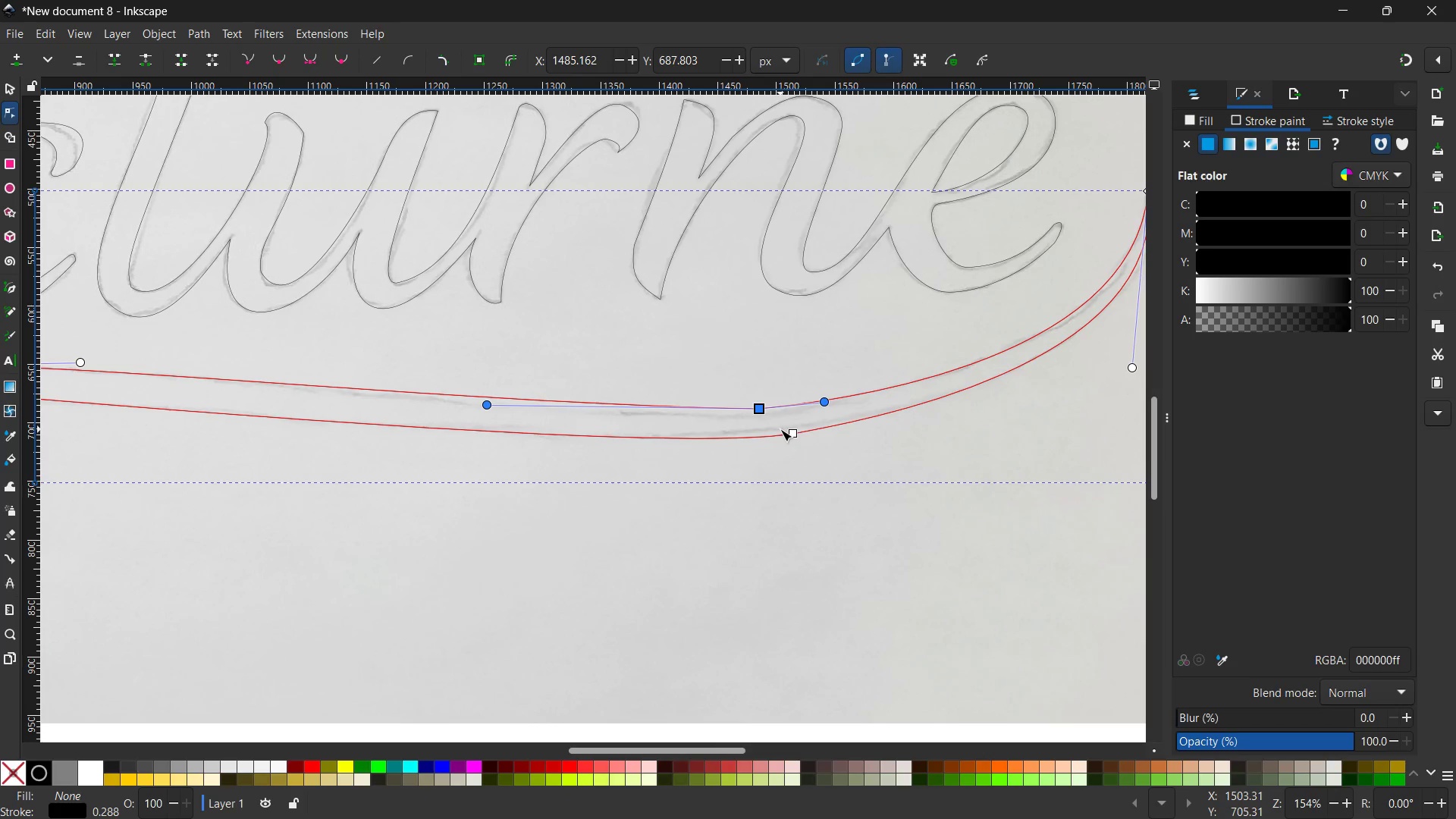 
left_click([793, 433])
 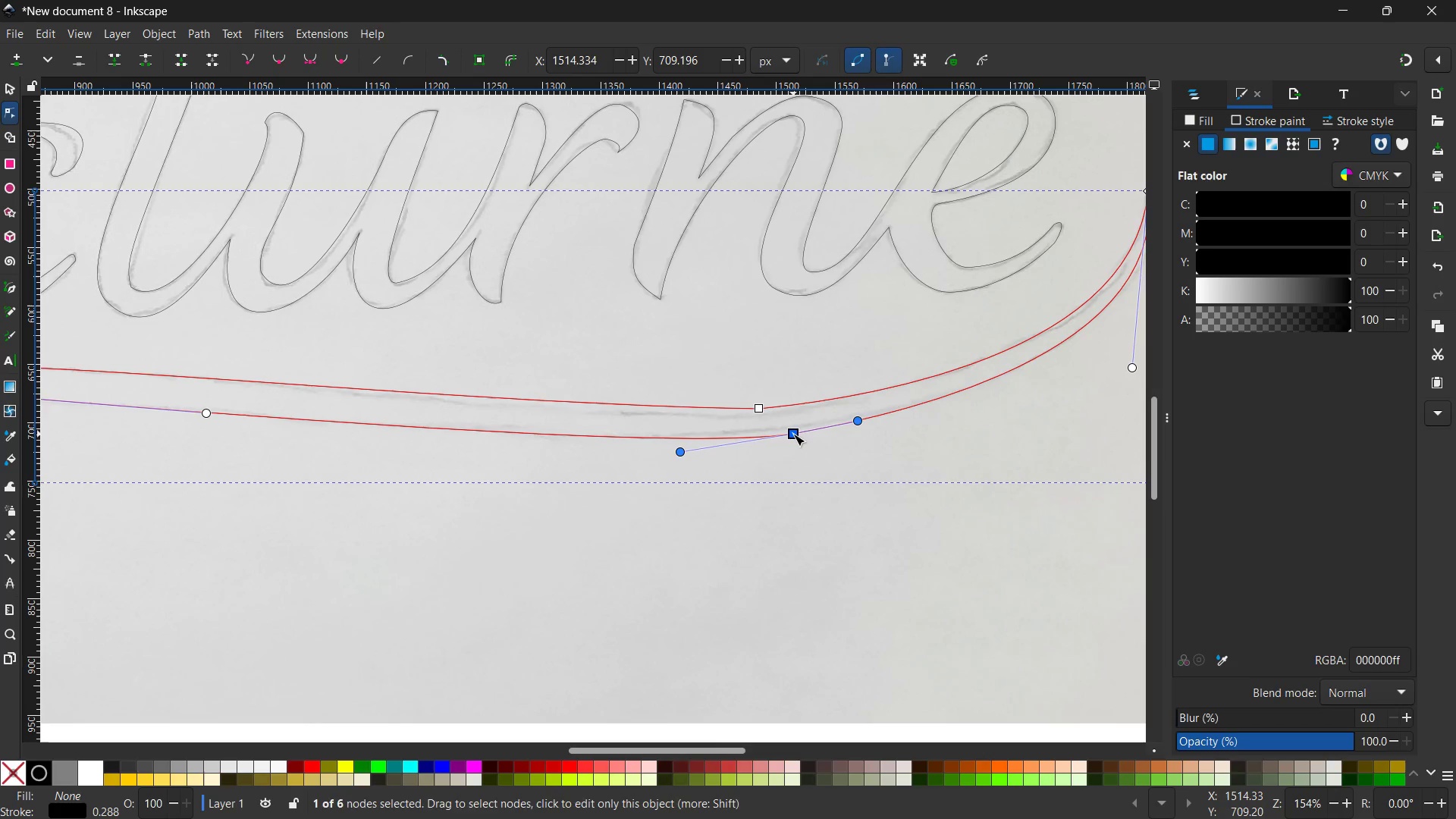 
hold_key(key=ControlLeft, duration=0.67)
scroll: coordinate [793, 434], scroll_direction: none, amount: 0.0
 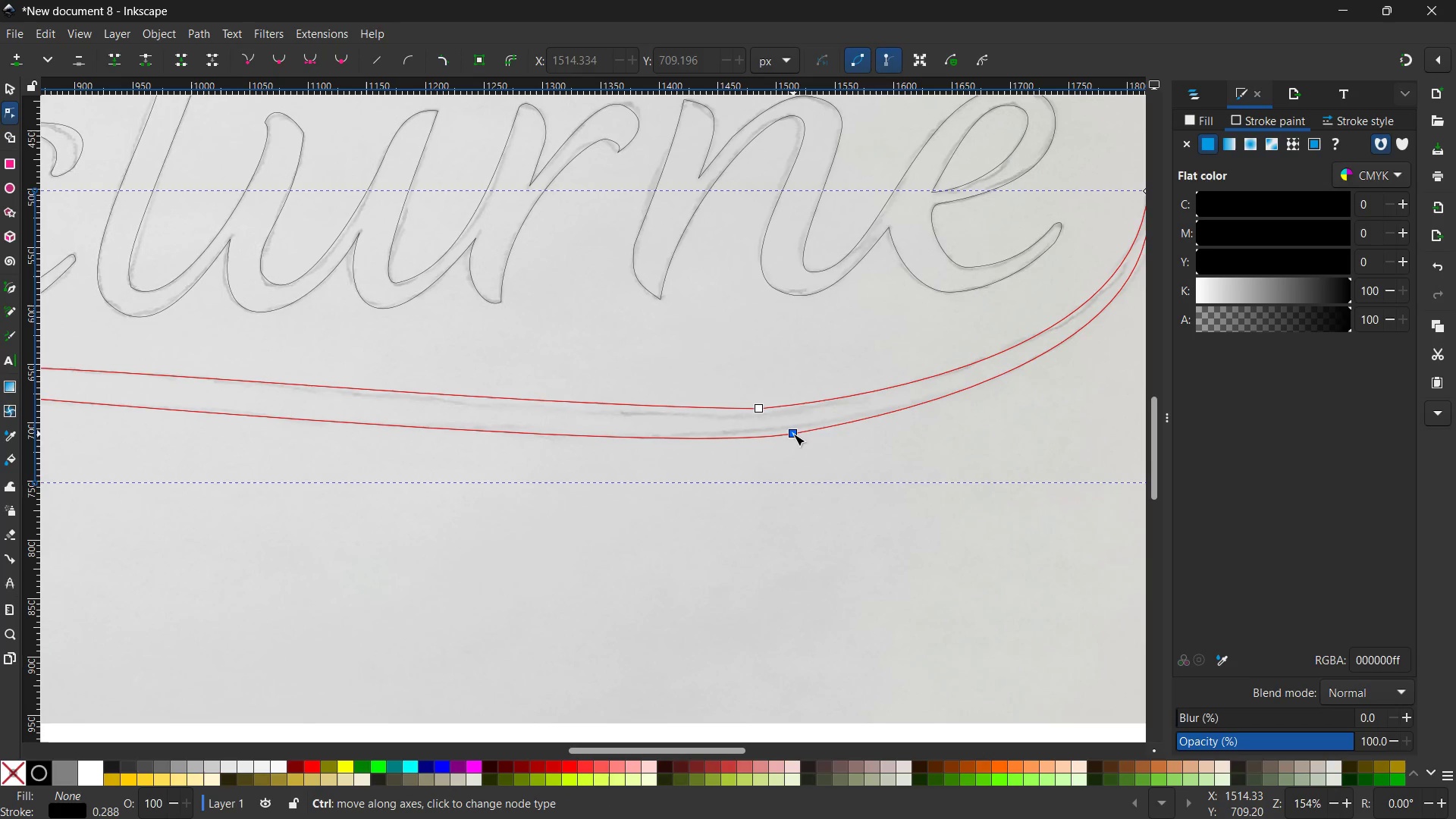 
left_click([793, 434])
 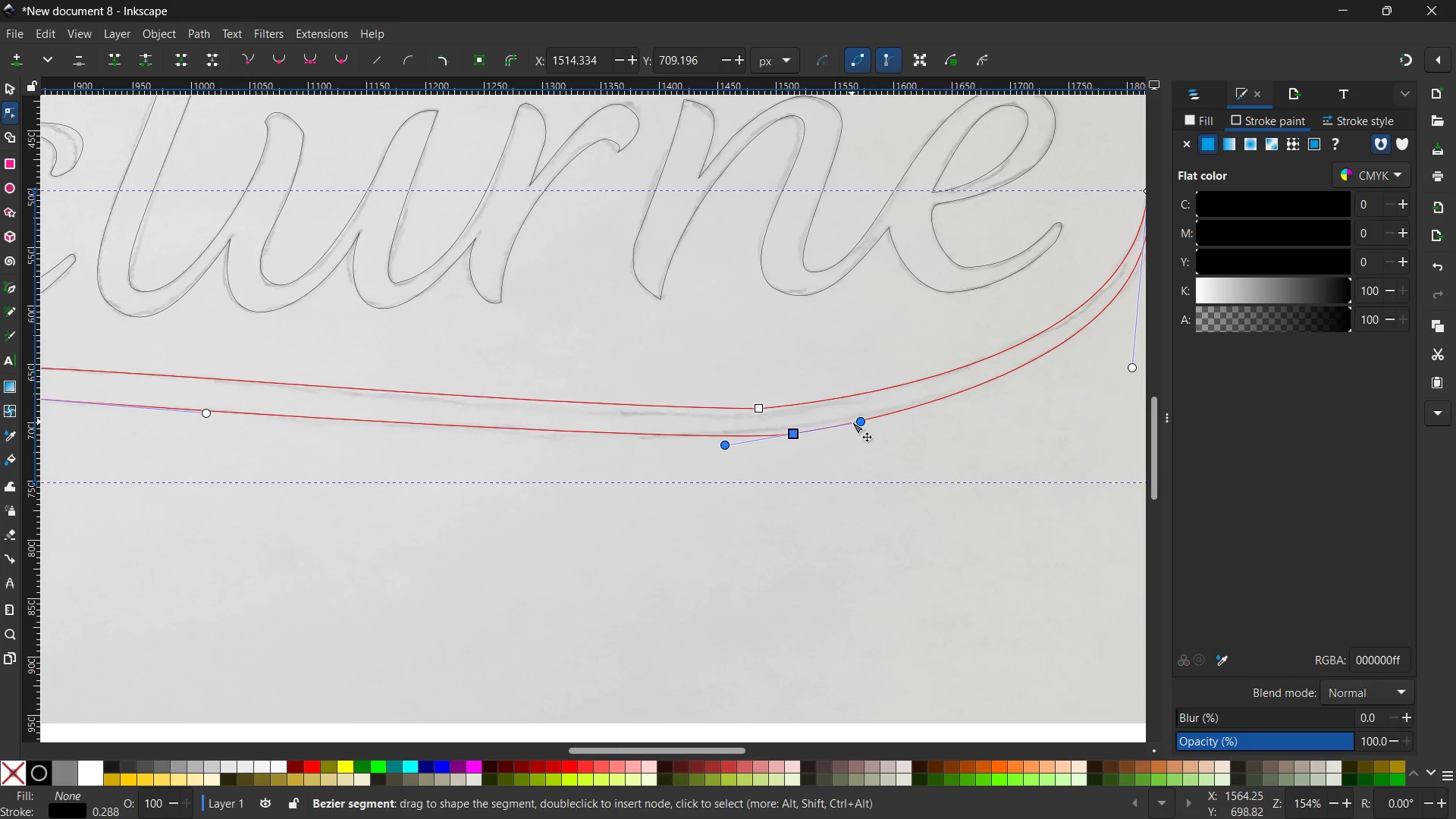 
key(Control+Z)
 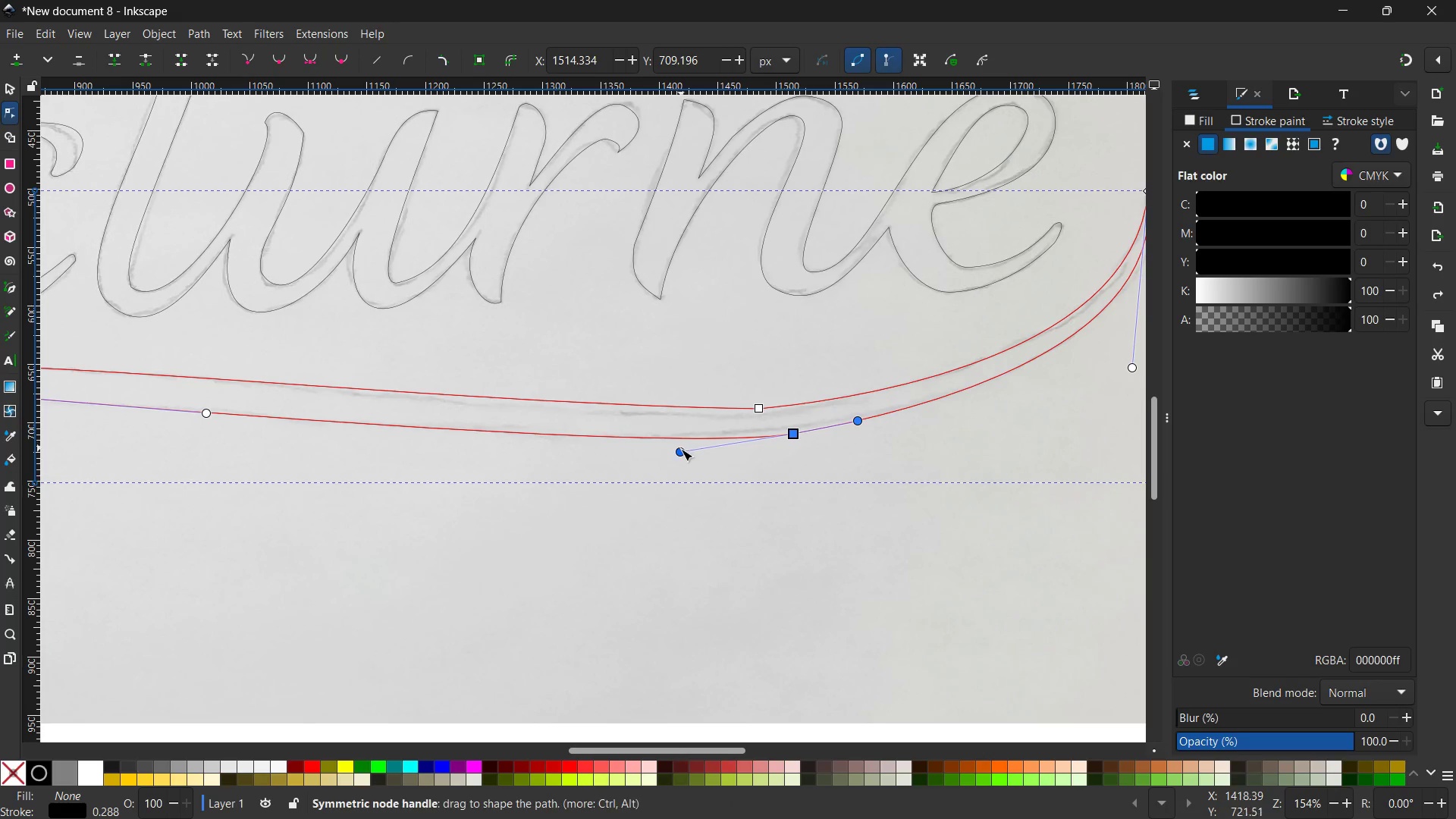 
left_click_drag(start_coordinate=[679, 454], to_coordinate=[664, 454])
 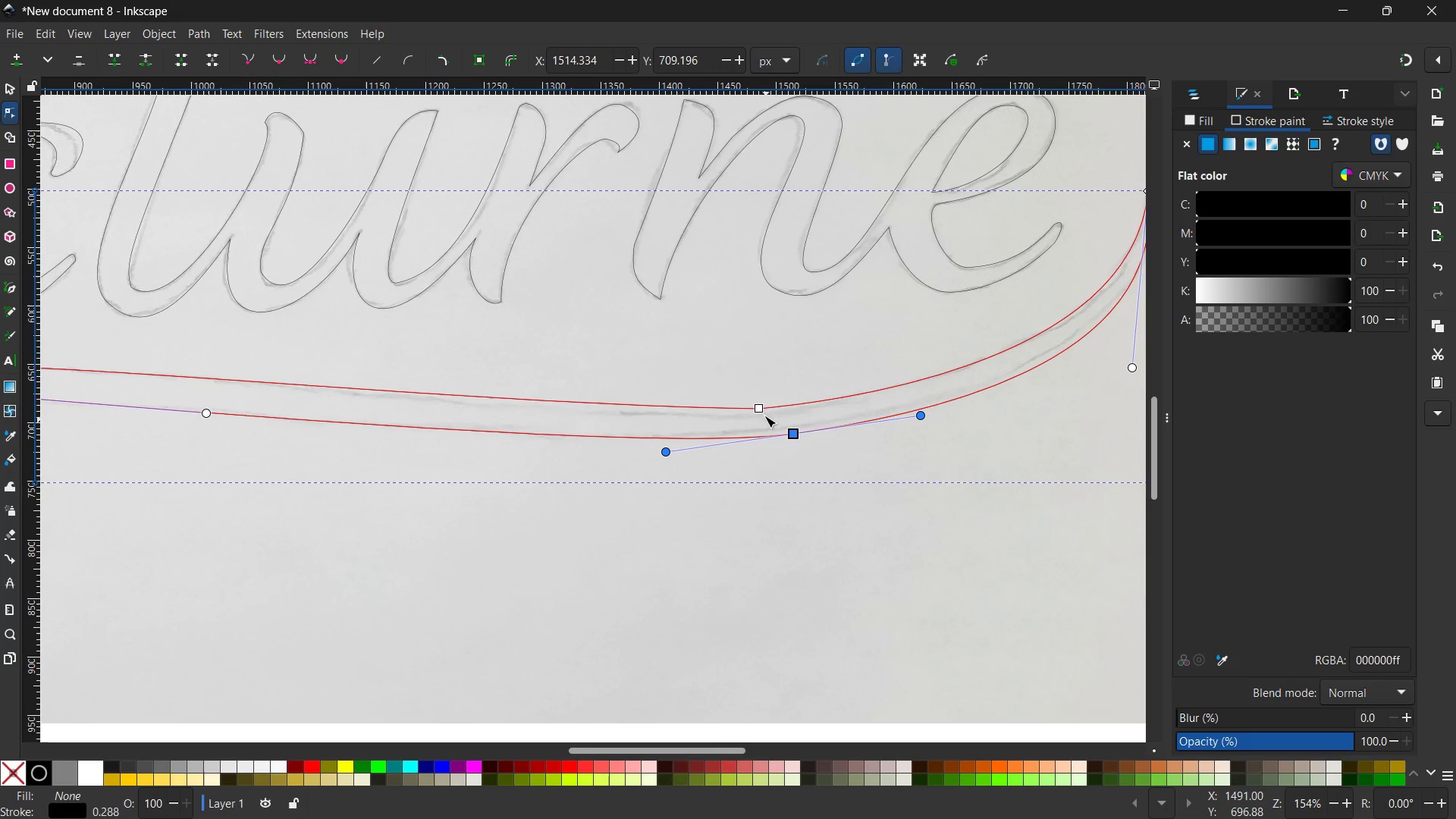 
left_click([760, 406])
 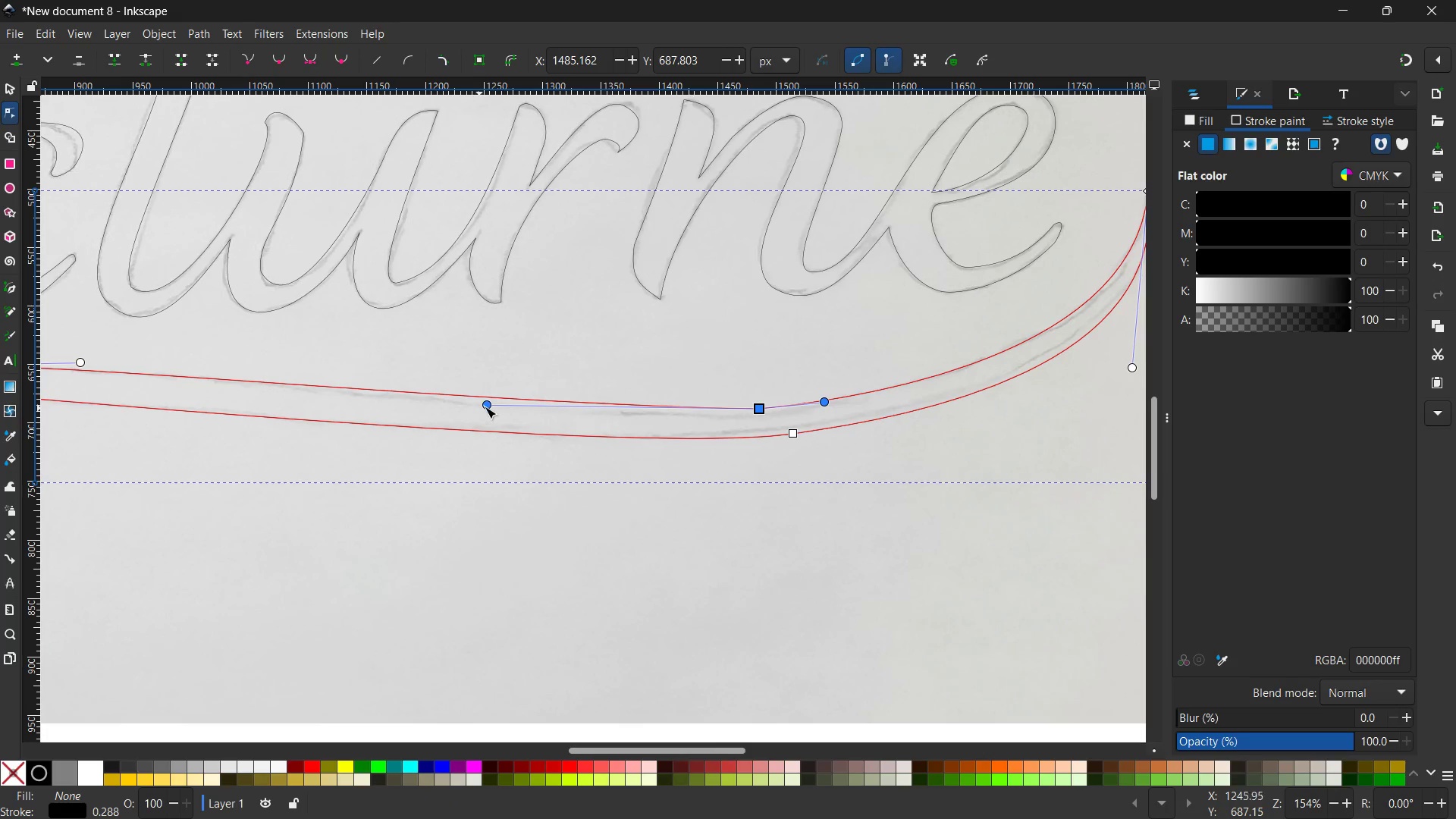 
left_click_drag(start_coordinate=[487, 404], to_coordinate=[482, 428])
 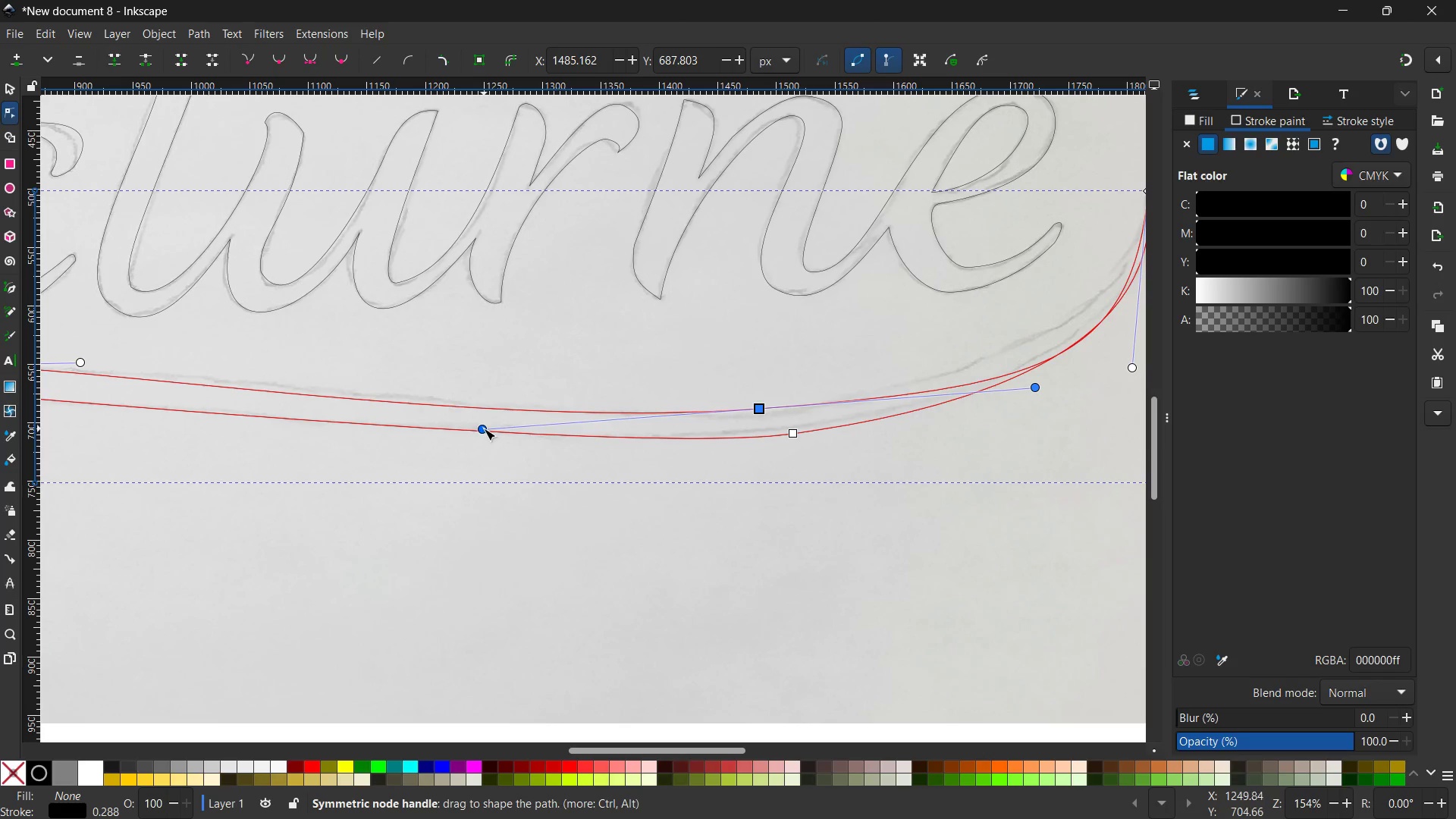 
key(Control+Z)
 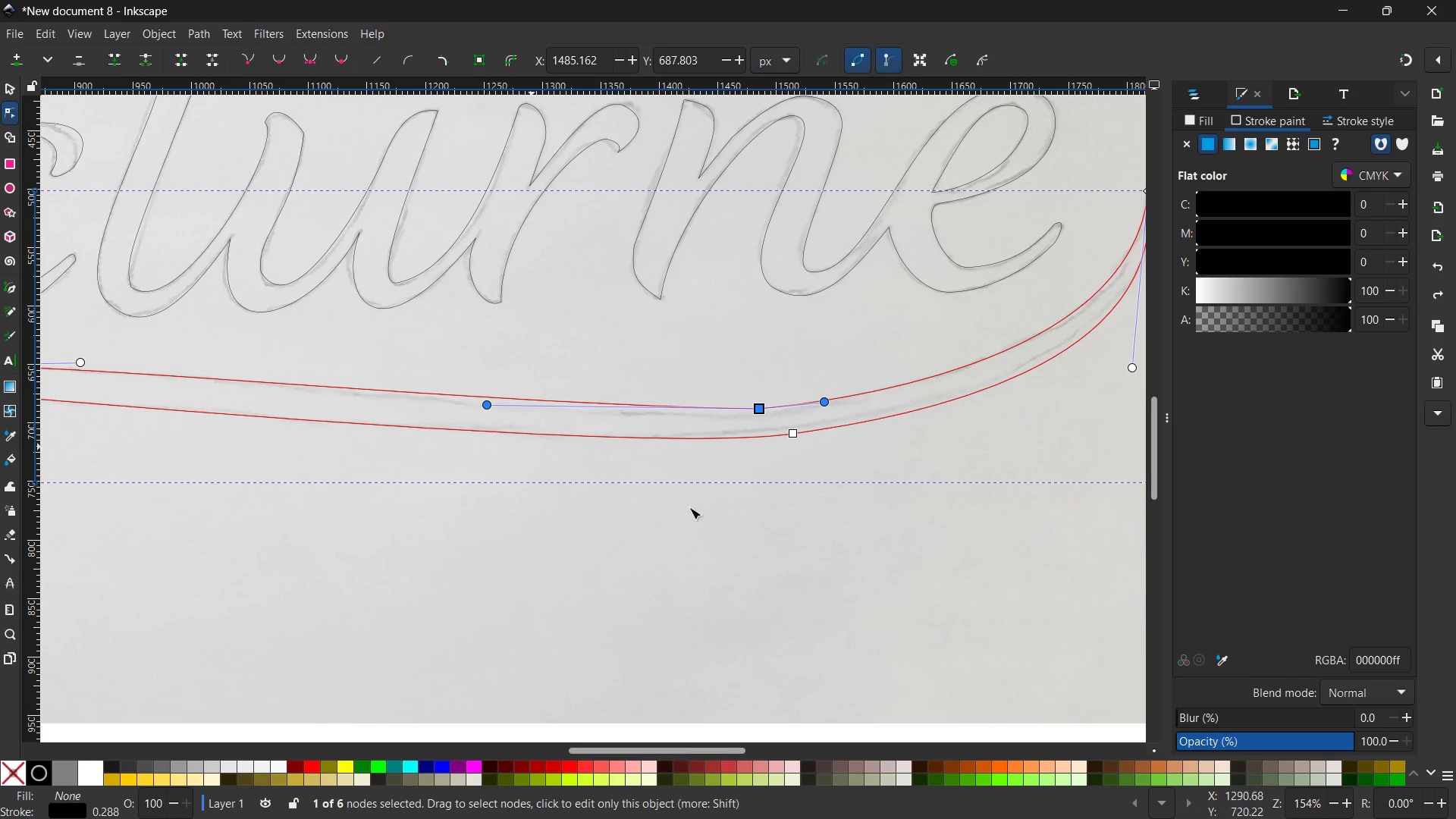 
left_click([755, 543])
 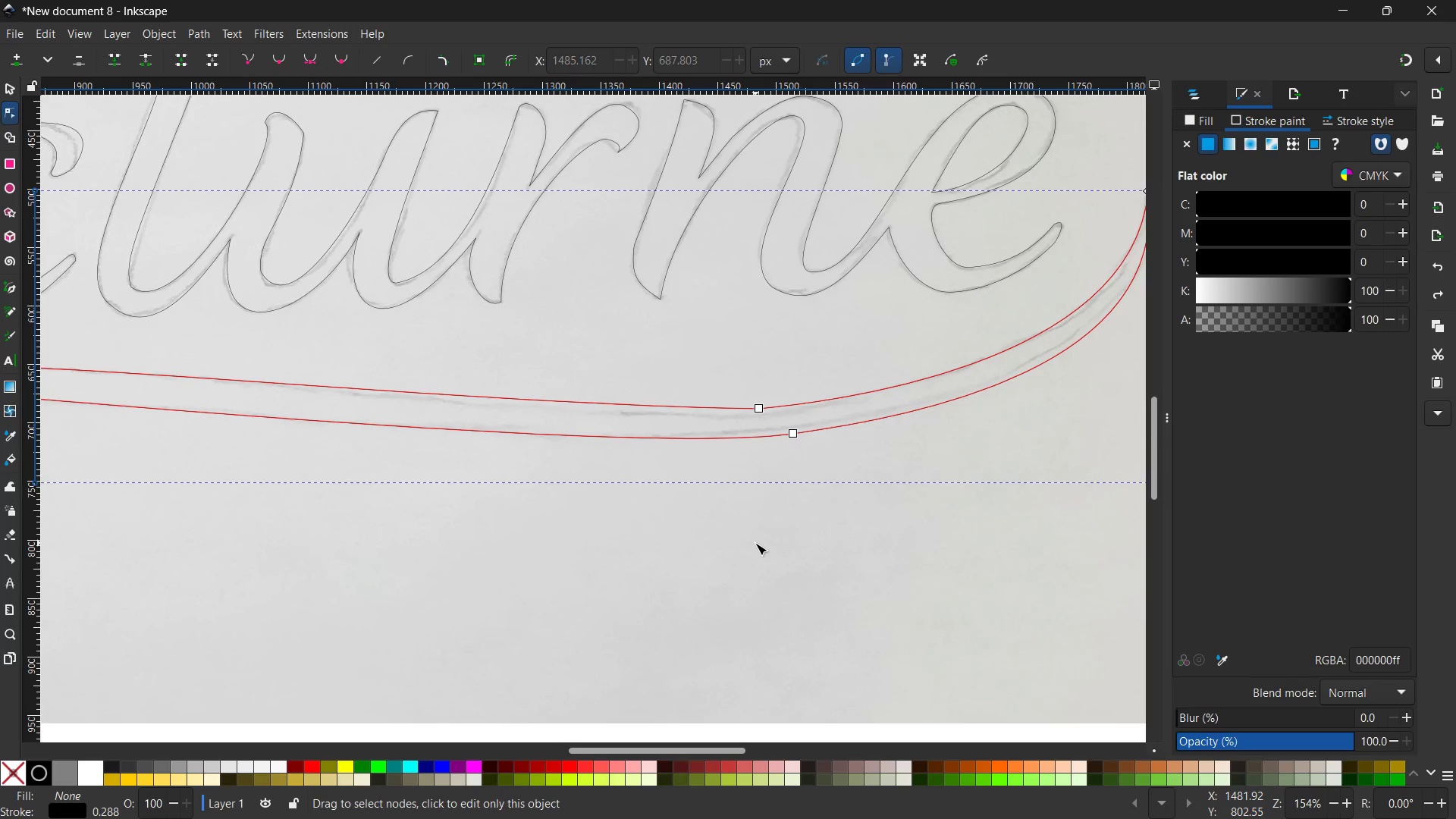 
double_click([755, 543])
 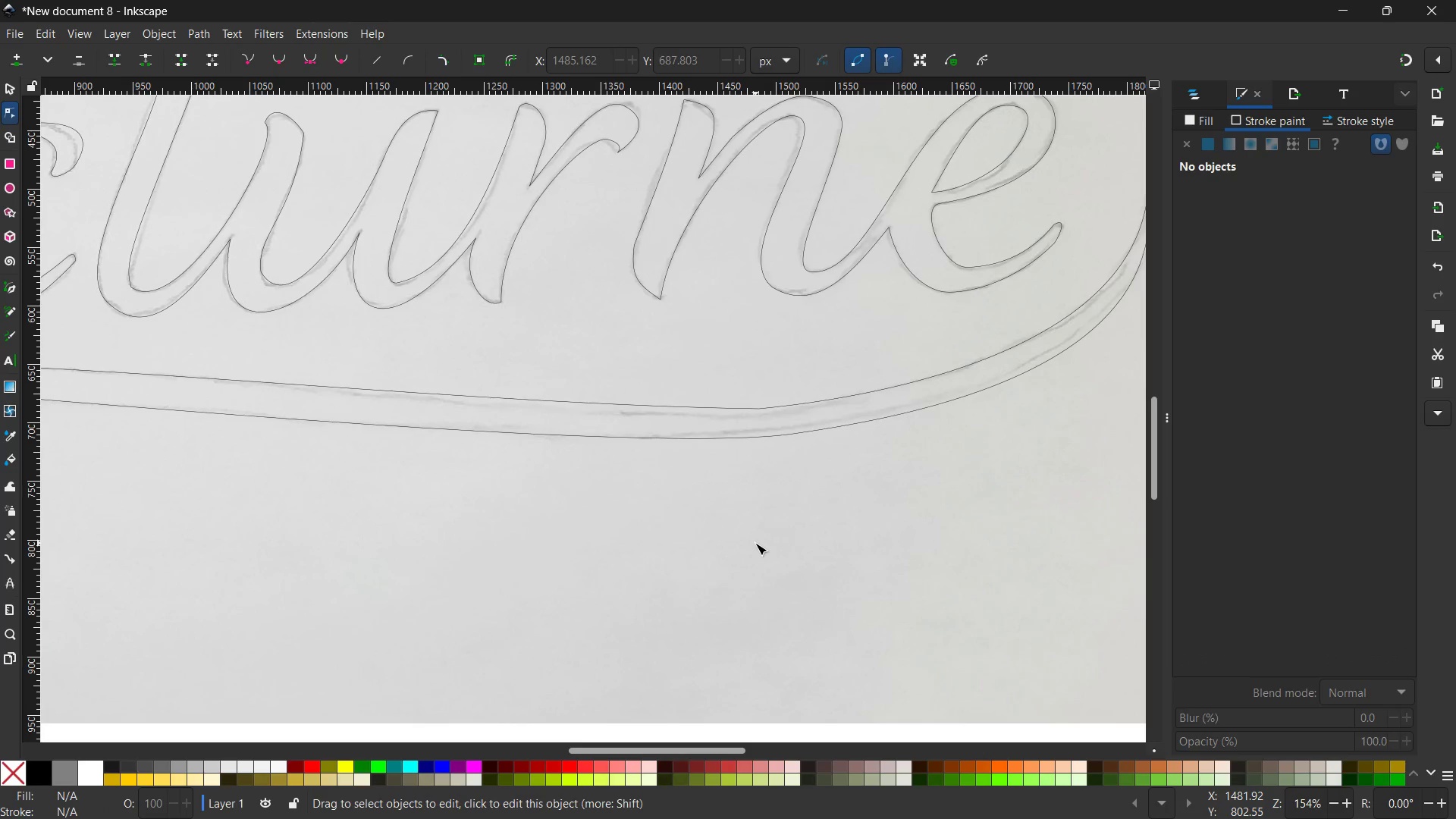 
hold_key(key=ControlLeft, duration=2.27)
scroll: coordinate [755, 543], scroll_direction: down, amount: 3.0
 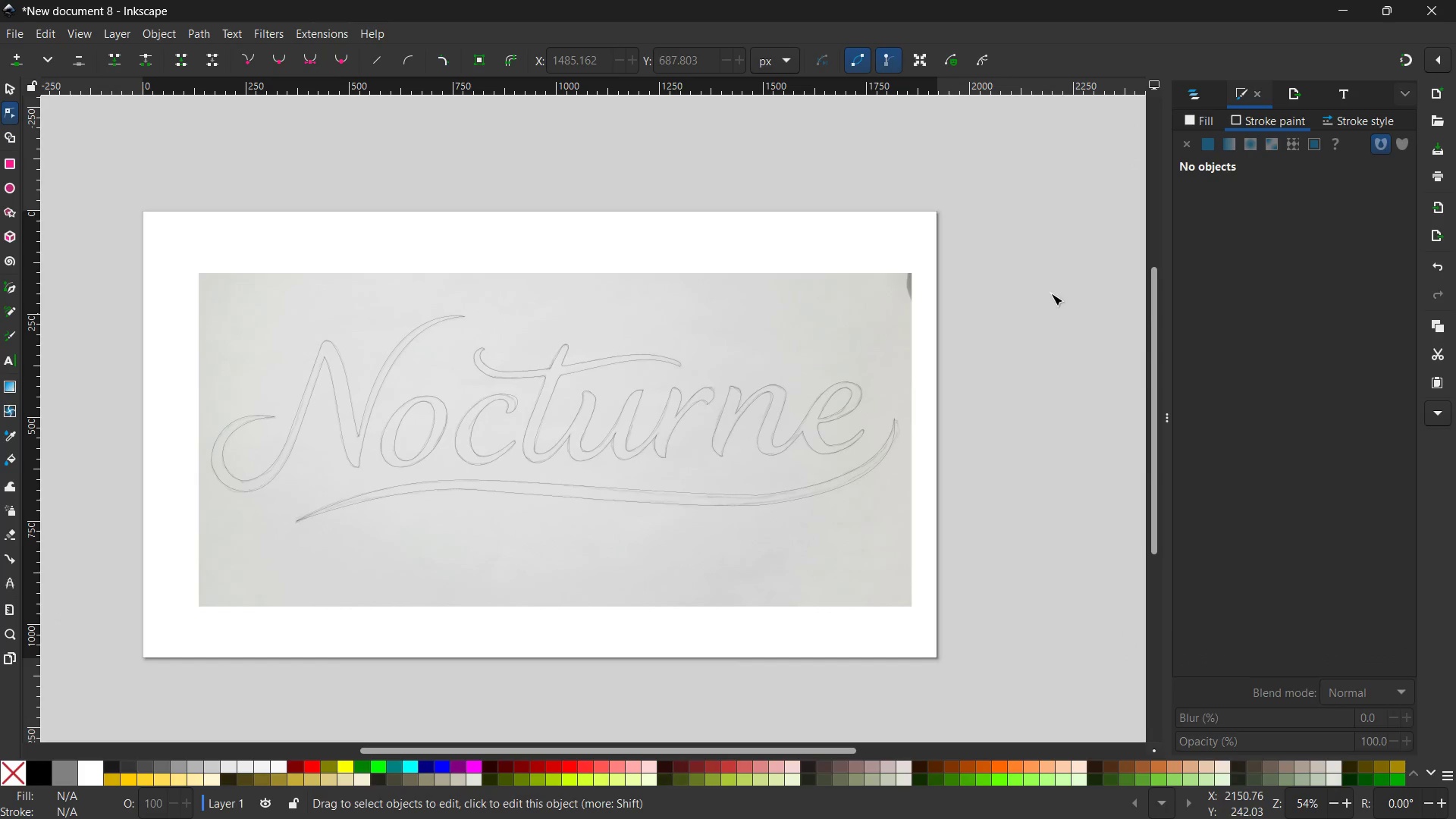 
left_click([1196, 98])
 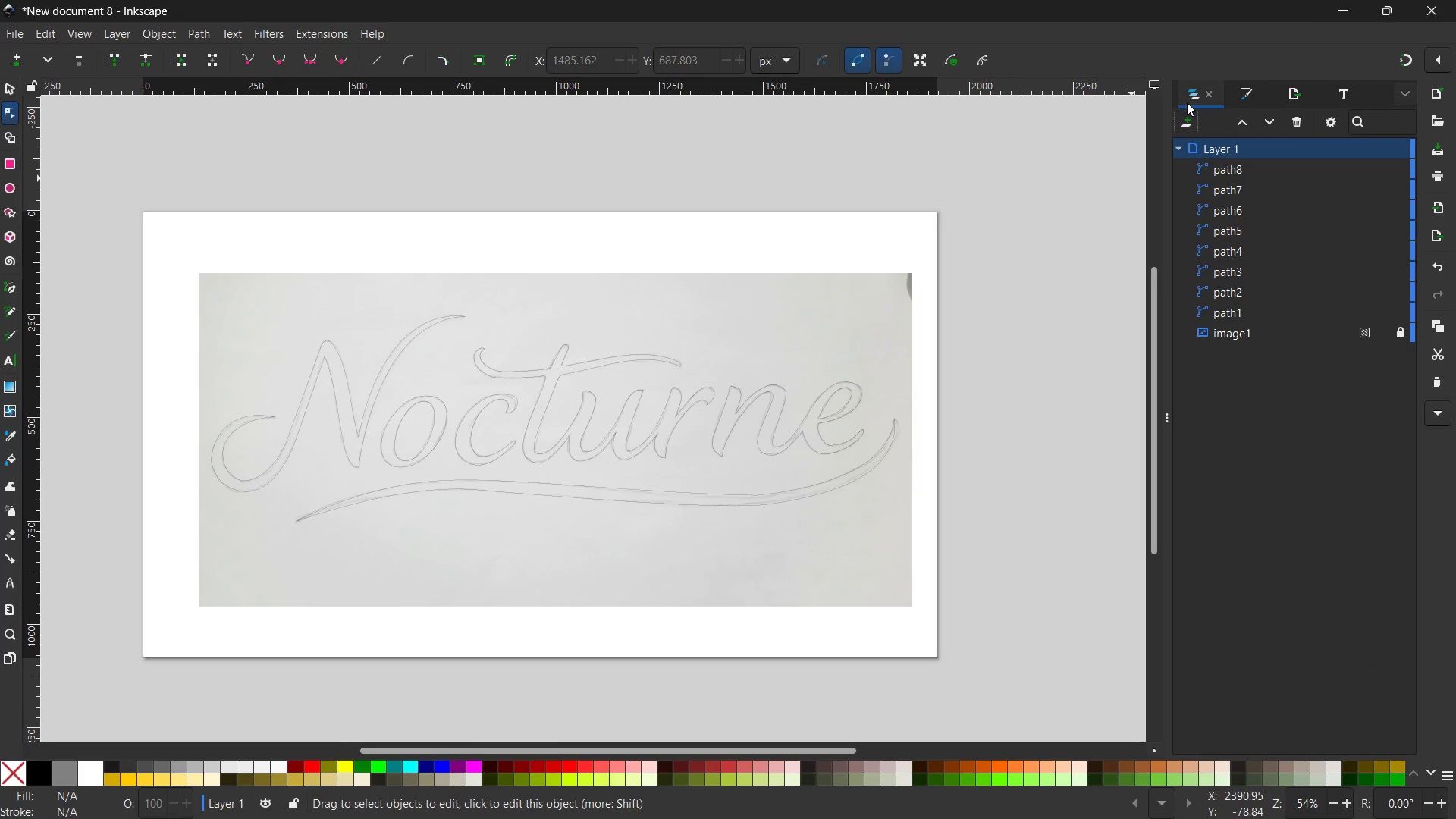 
wait(8.91)
 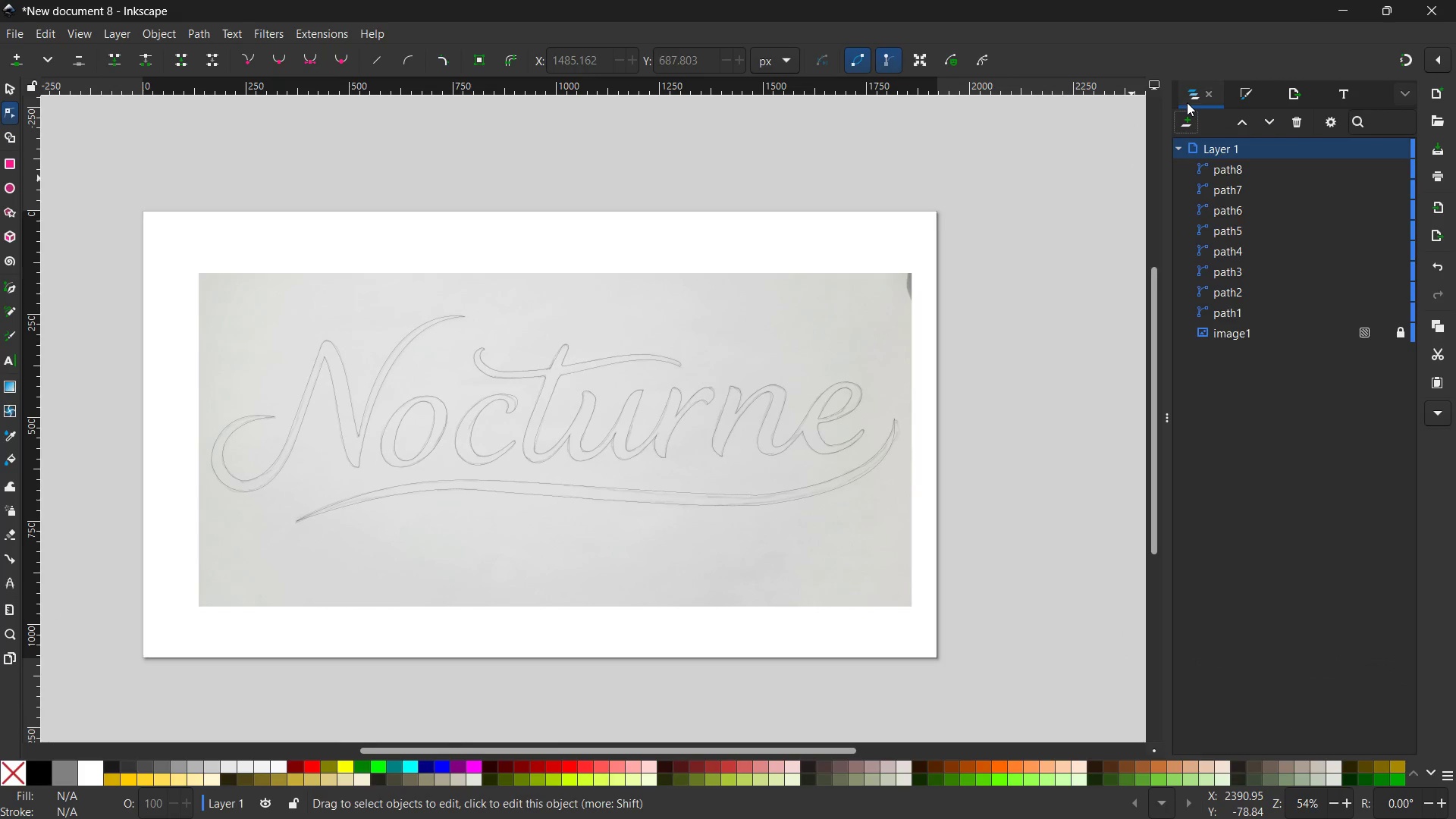 
left_click([1401, 331])
 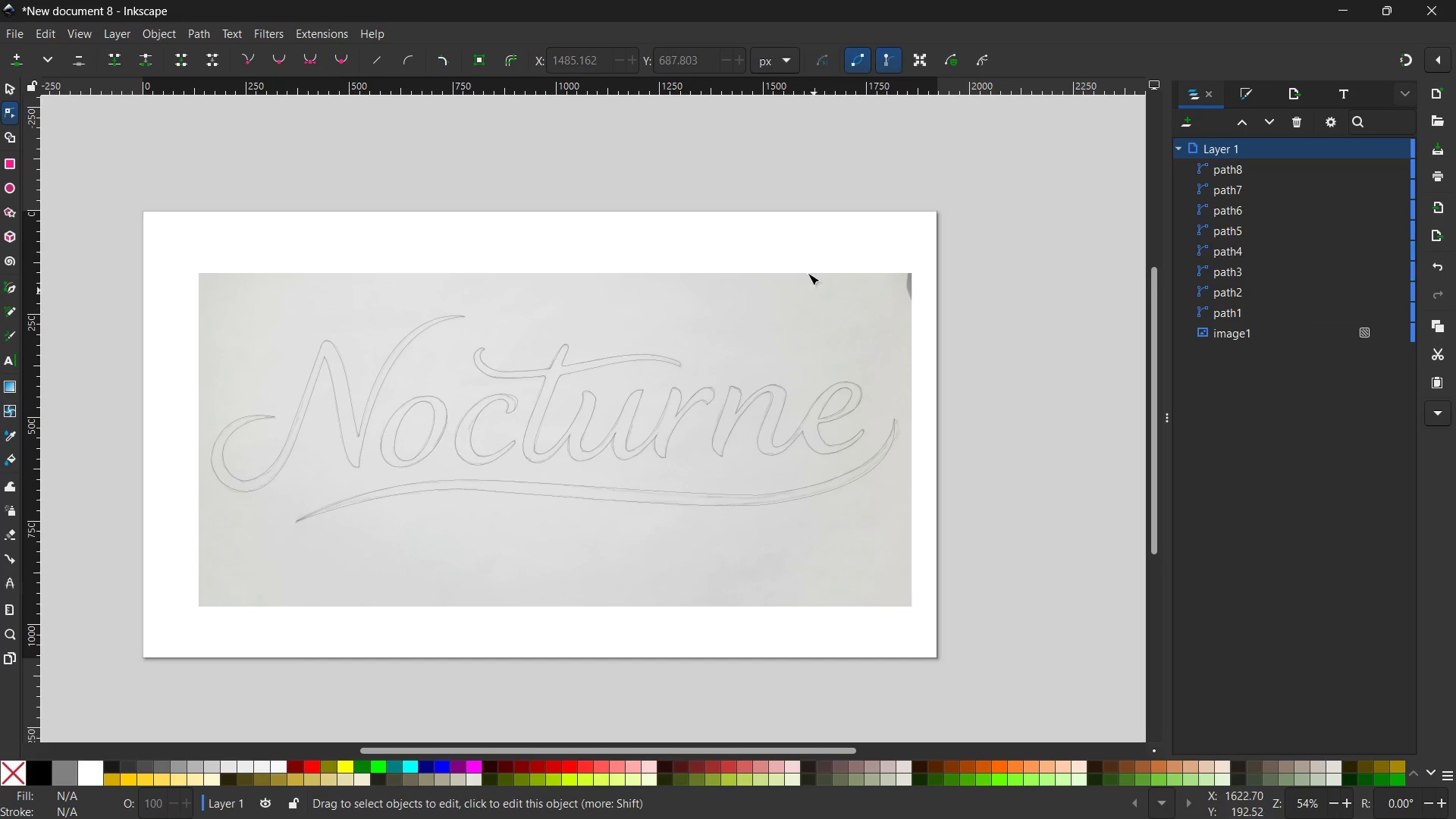 
left_click([774, 234])
 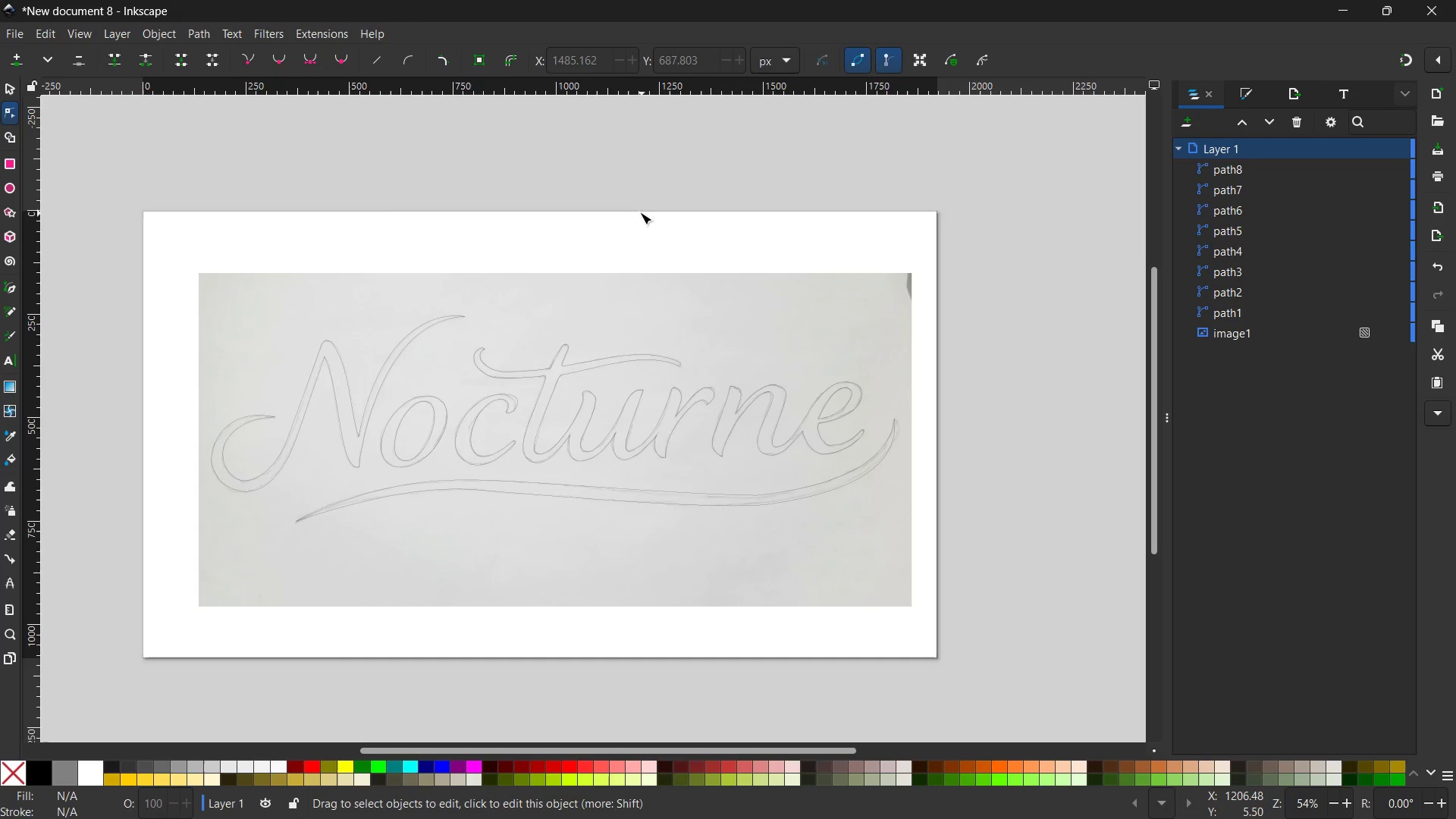 
hold_key(key=ControlLeft, duration=0.66)
scroll: coordinate [639, 212], scroll_direction: down, amount: 3.0
 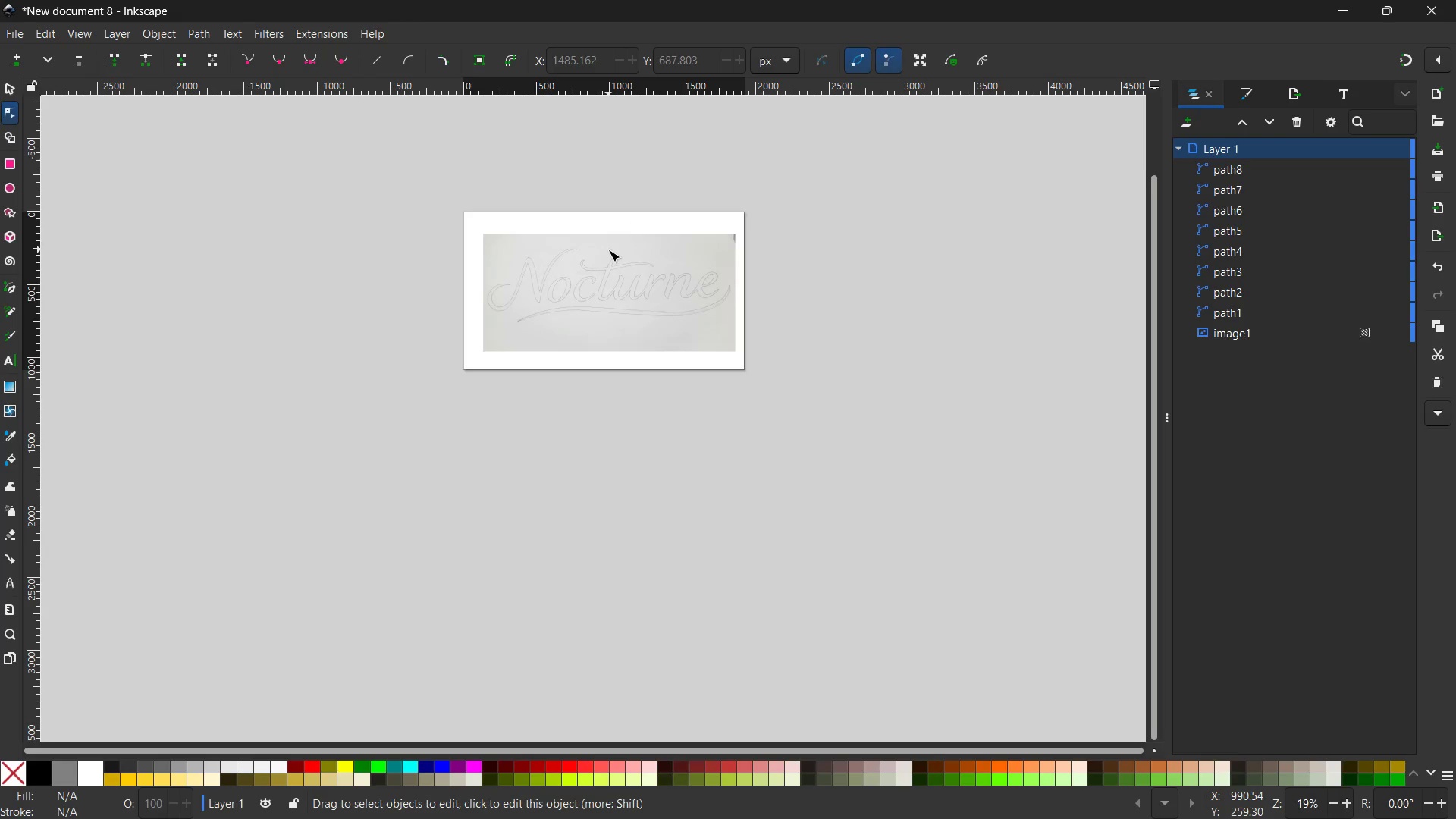 
scroll: coordinate [608, 249], scroll_direction: none, amount: 0.0
 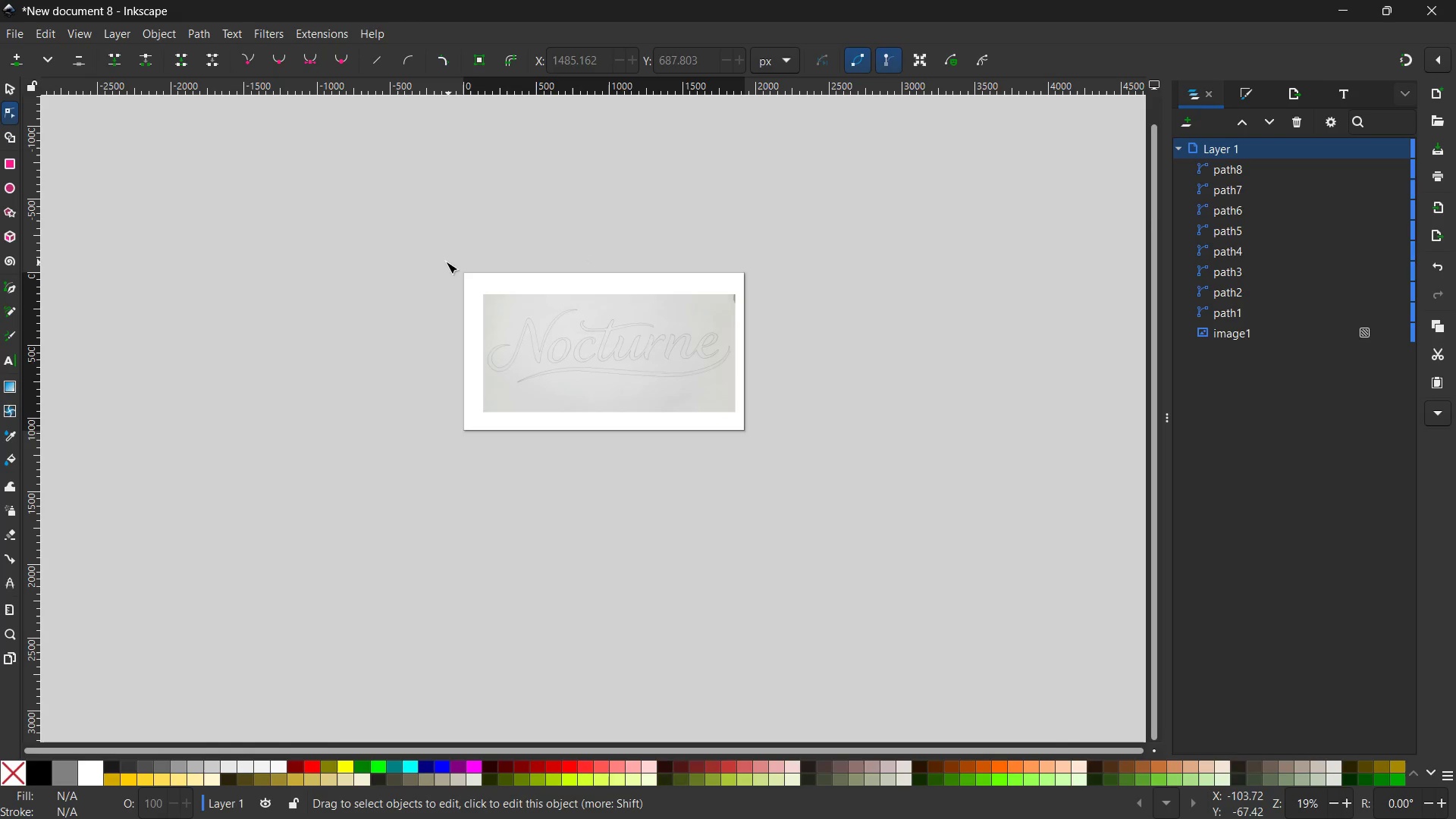 
left_click_drag(start_coordinate=[444, 261], to_coordinate=[808, 463])
 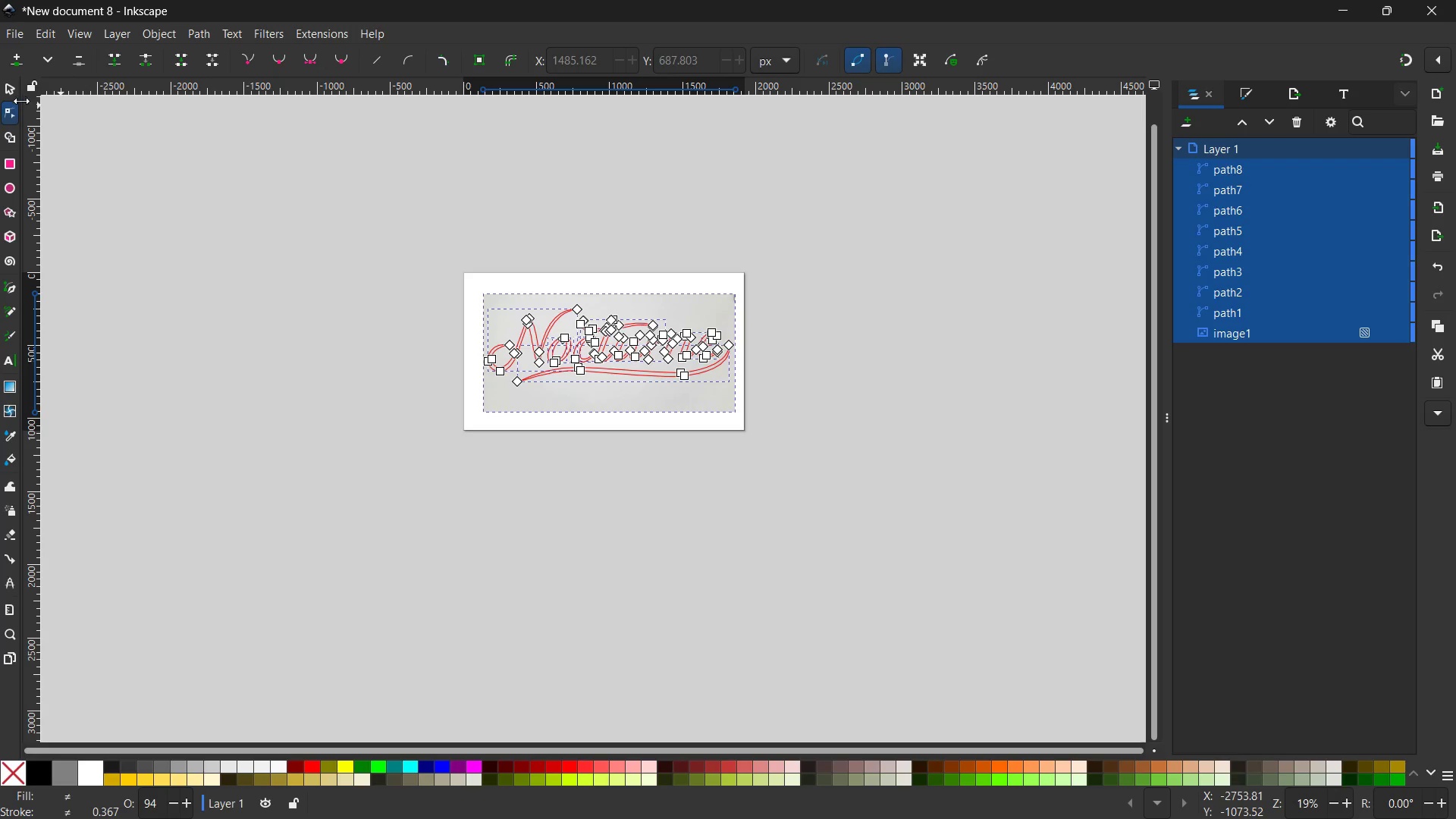 
left_click([3, 81])
 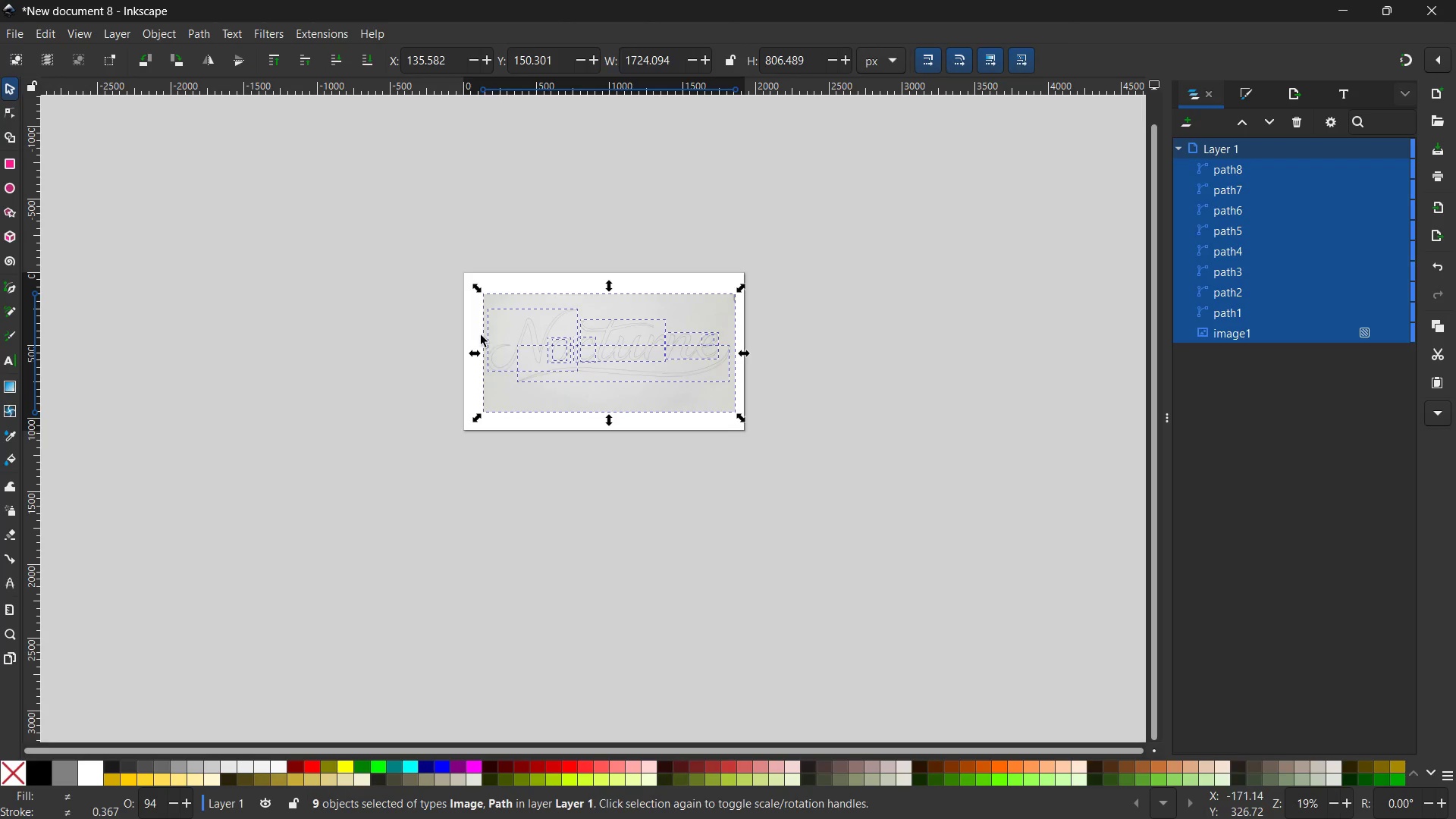 
key(Control+C)
 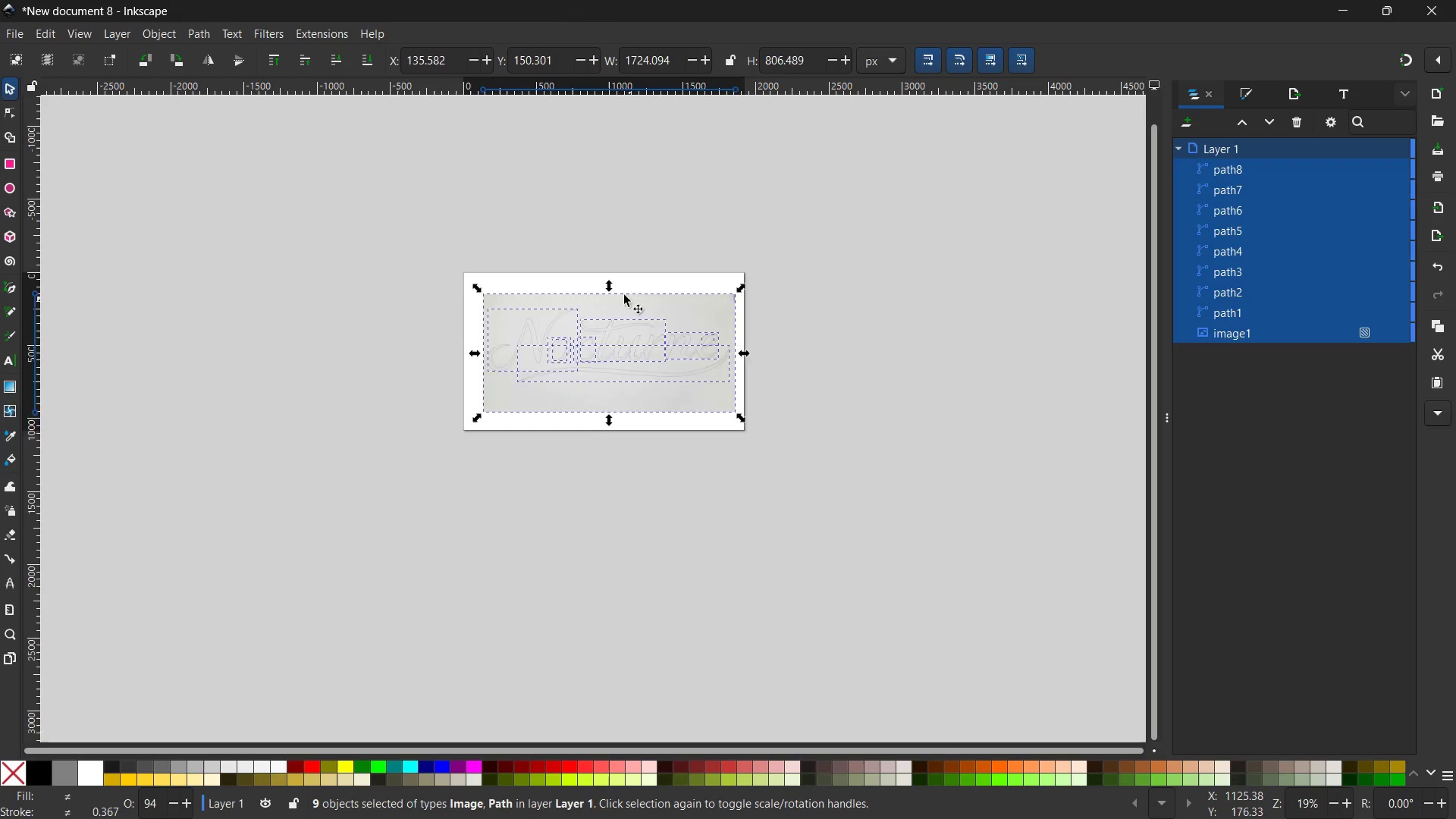 
scroll: coordinate [620, 293], scroll_direction: up, amount: 5.0
 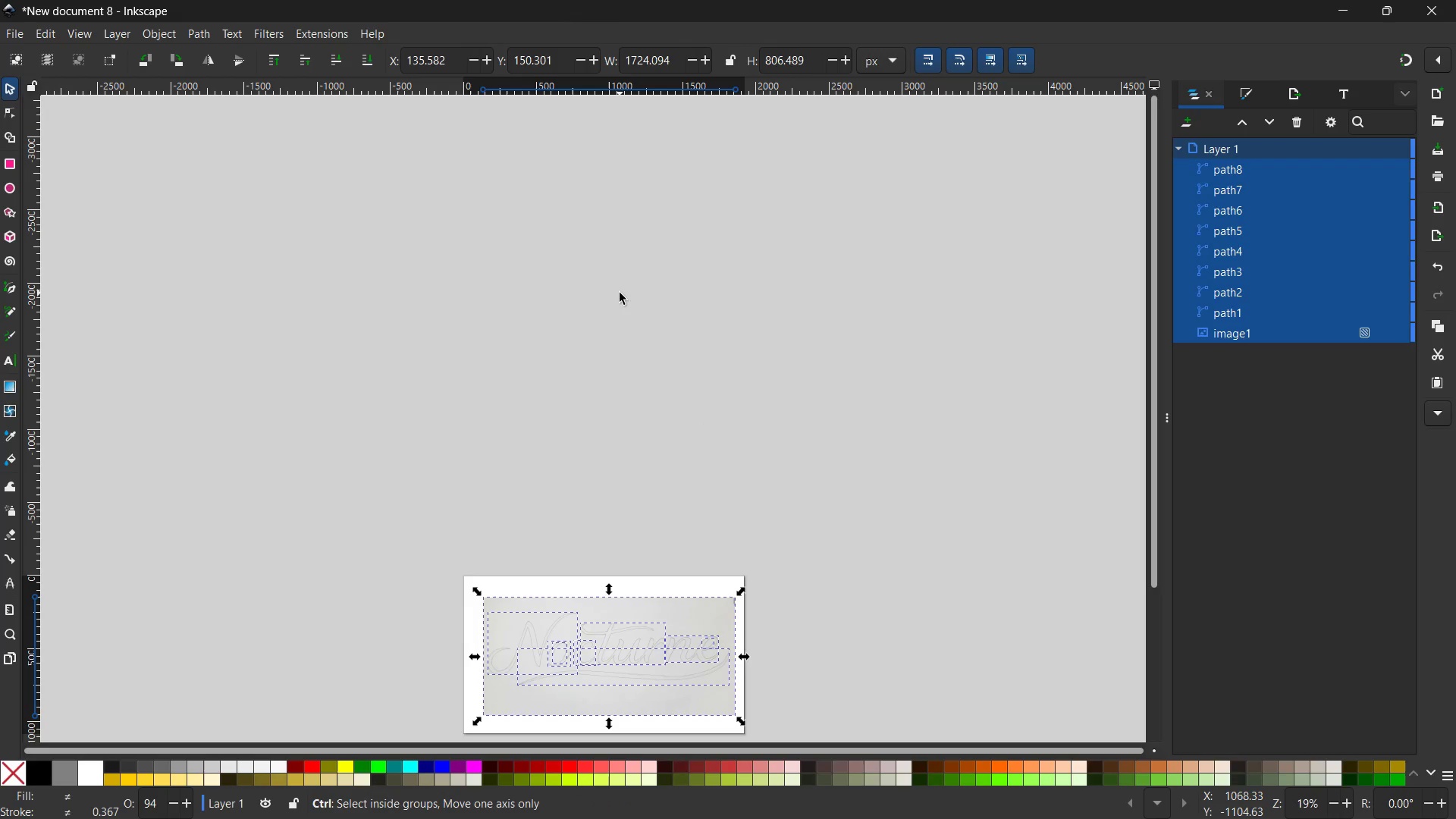 
key(Control+V)
 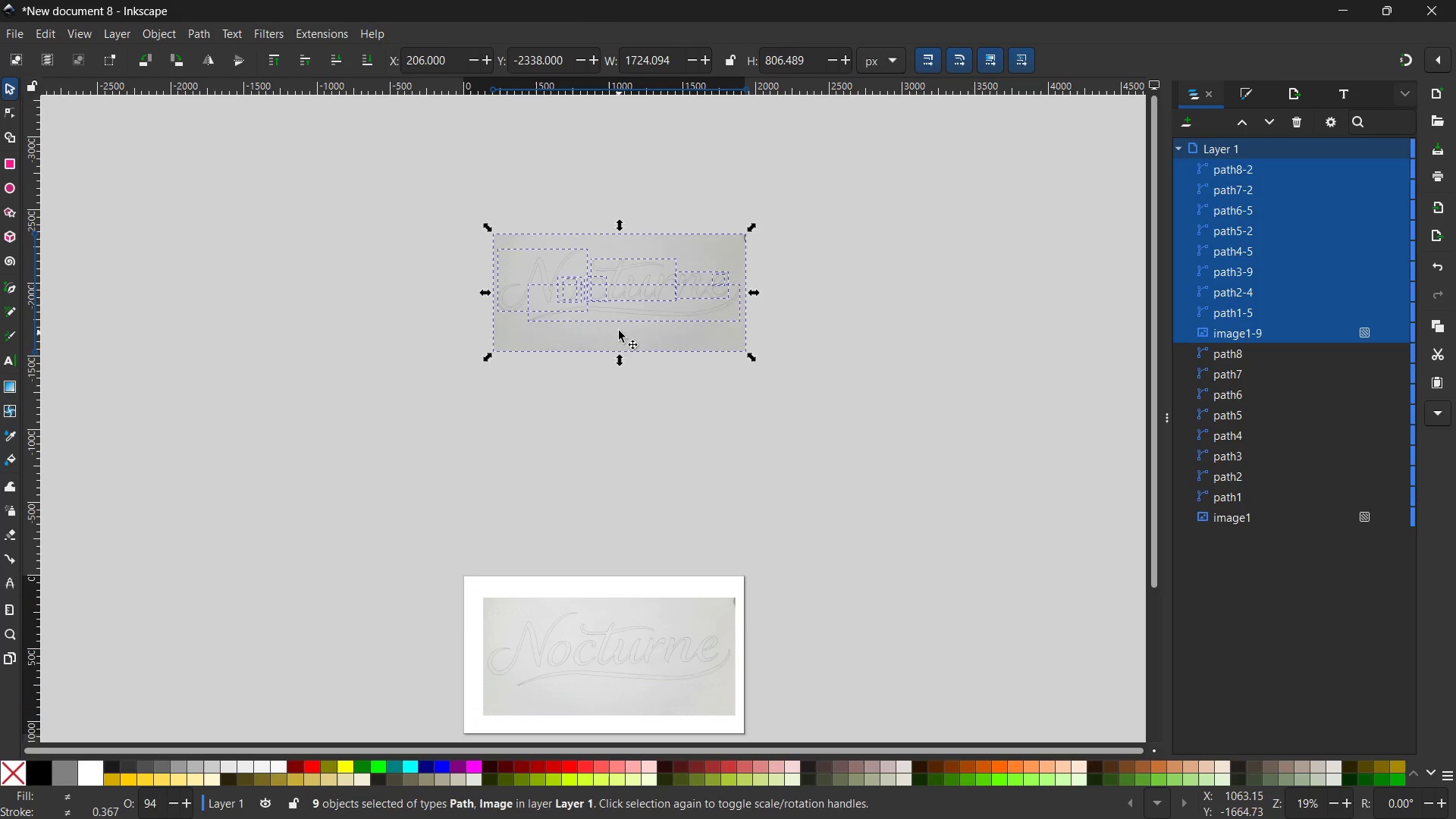 
left_click_drag(start_coordinate=[619, 330], to_coordinate=[595, 532])
 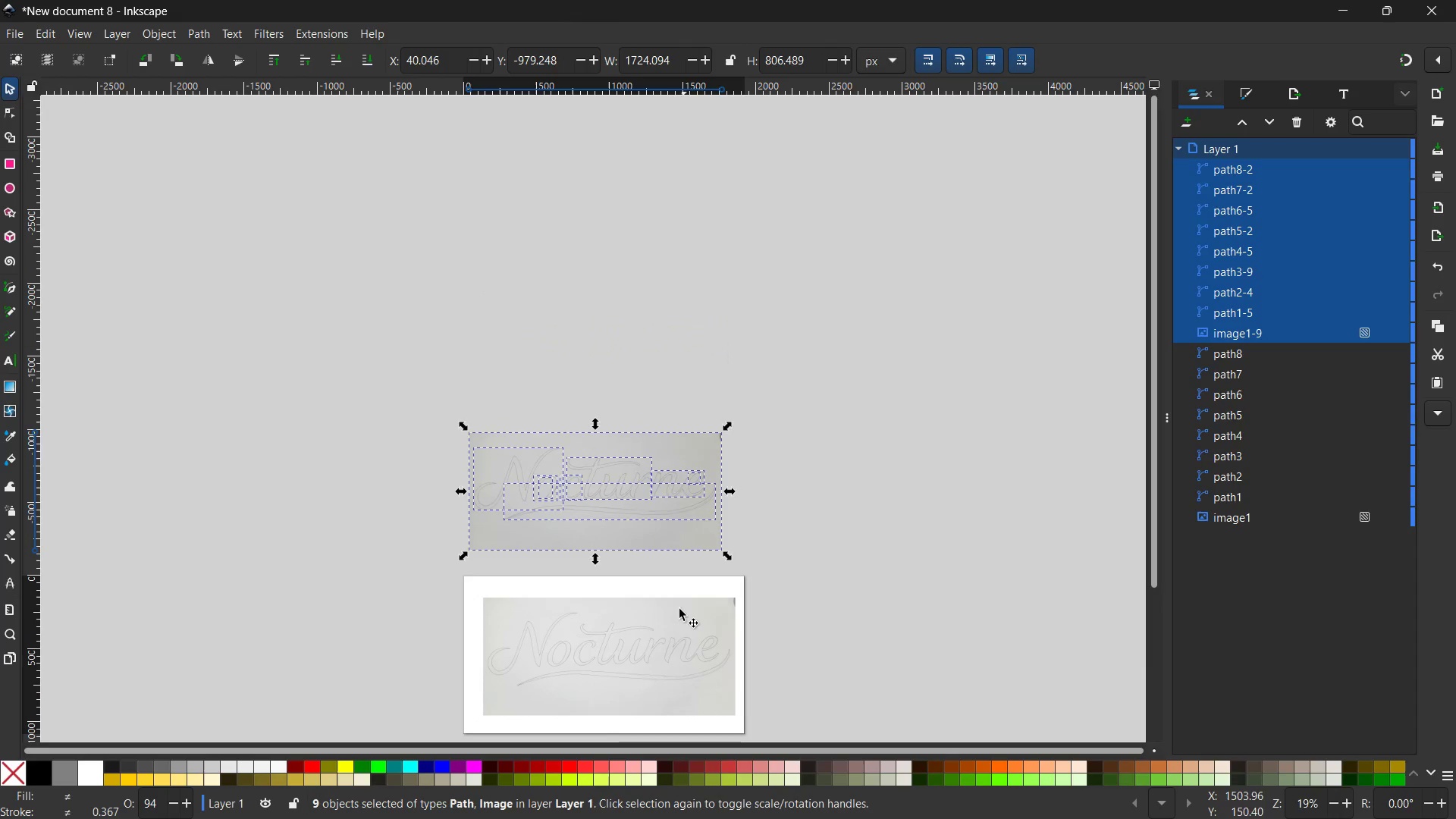 
left_click([673, 622])
 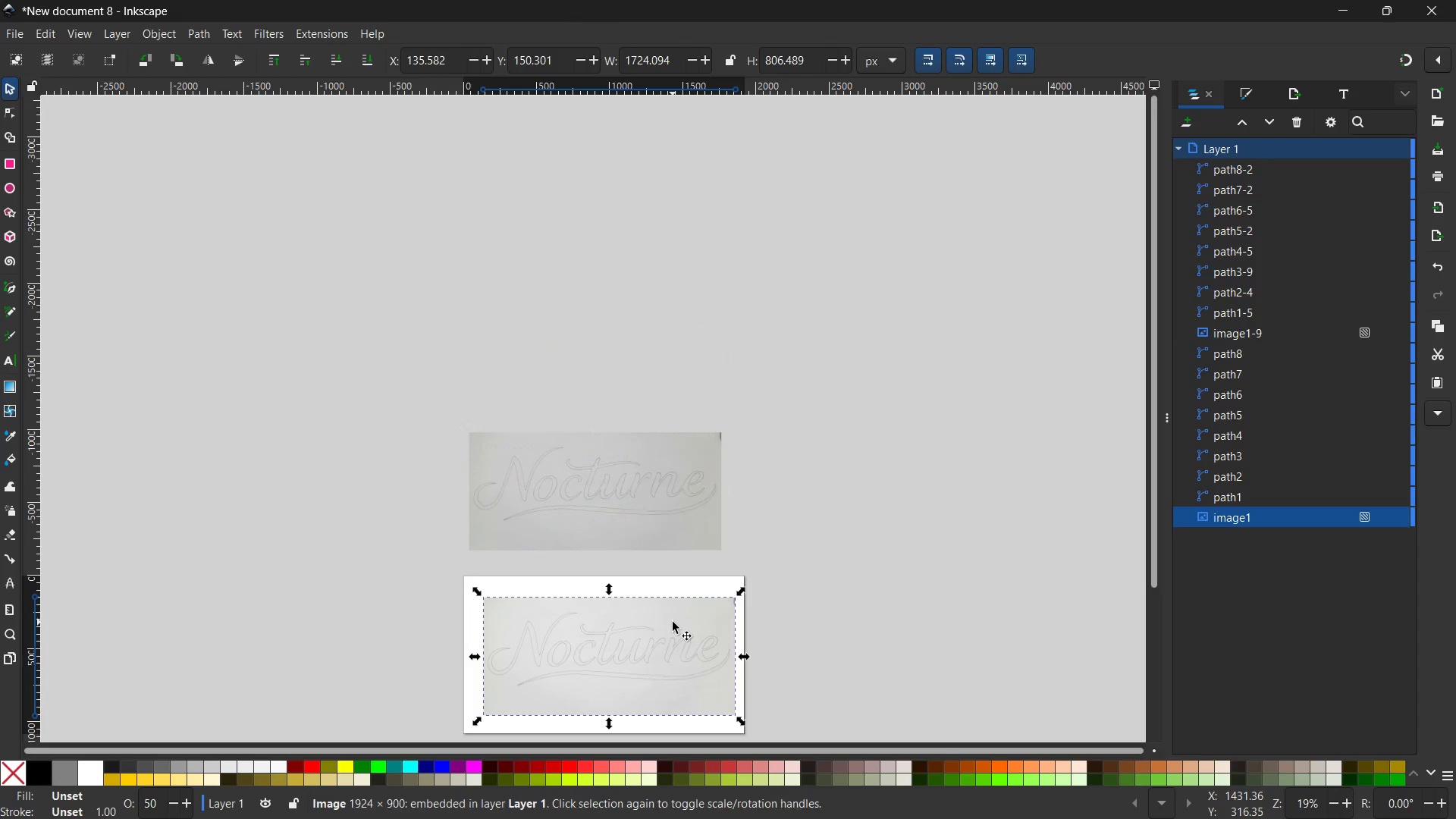 
key(Control+ControlLeft)
 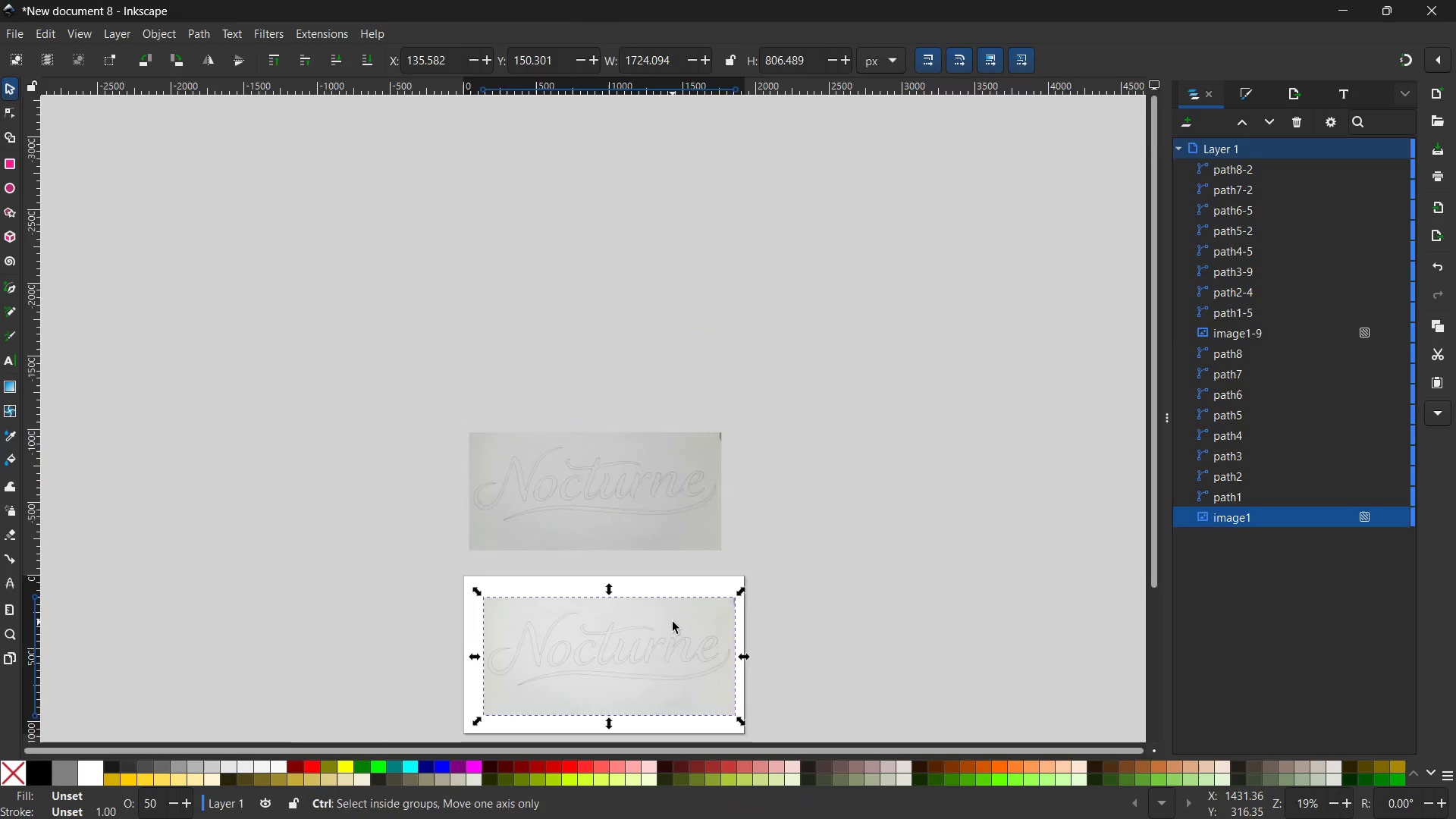 
scroll: coordinate [673, 622], scroll_direction: up, amount: 3.0
 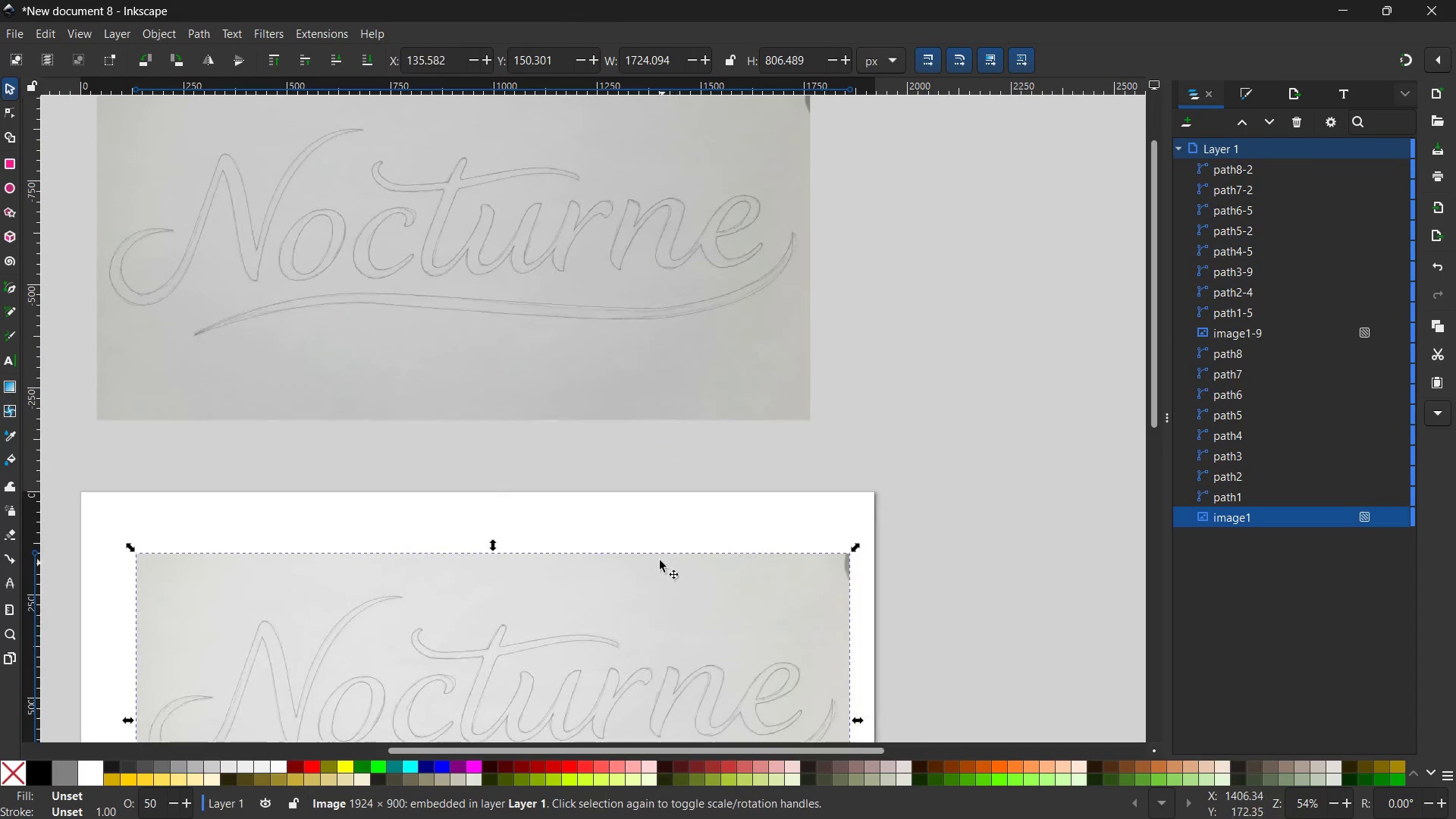 
scroll: coordinate [660, 560], scroll_direction: down, amount: 2.0
 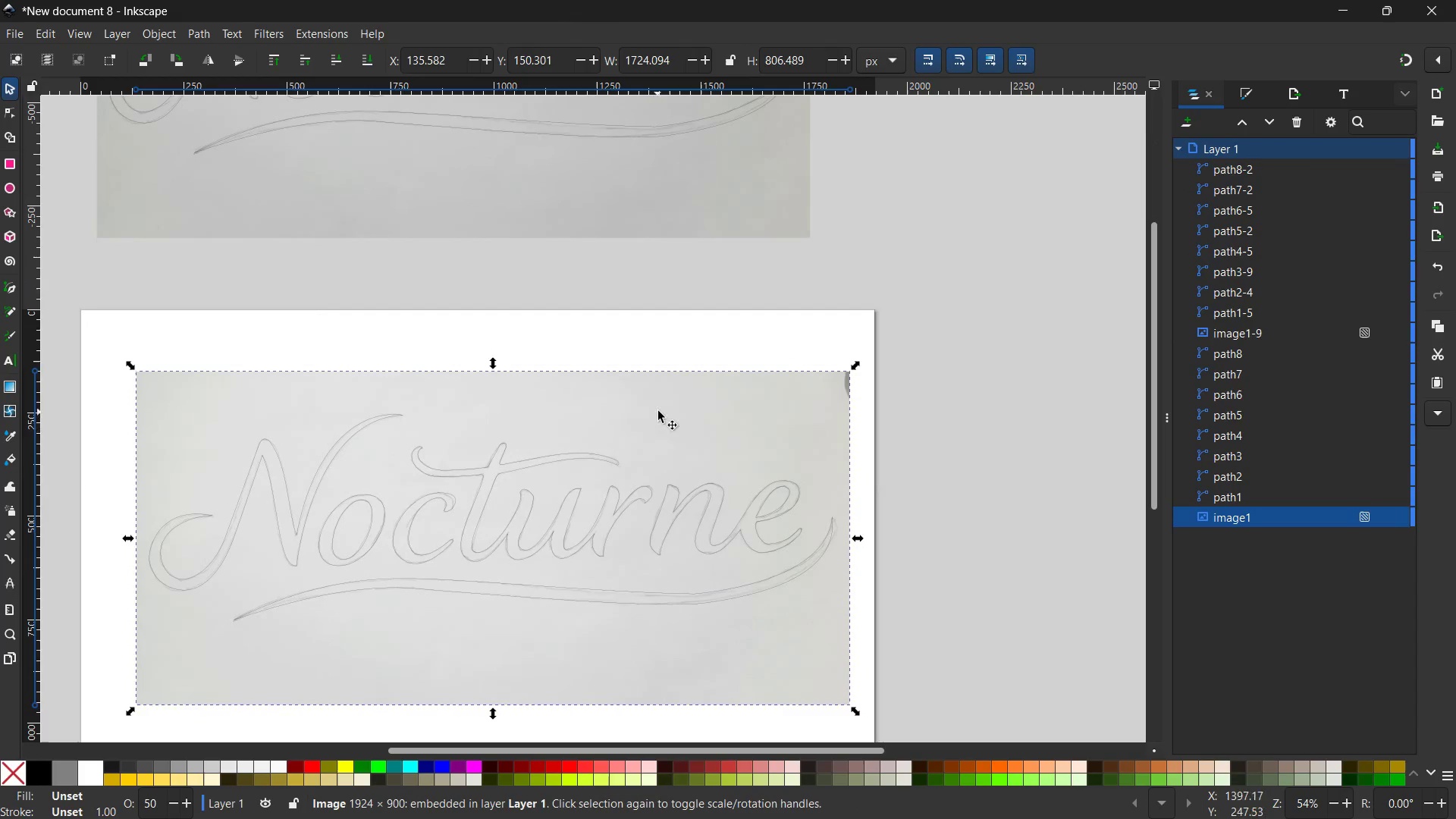 
left_click([658, 410])
 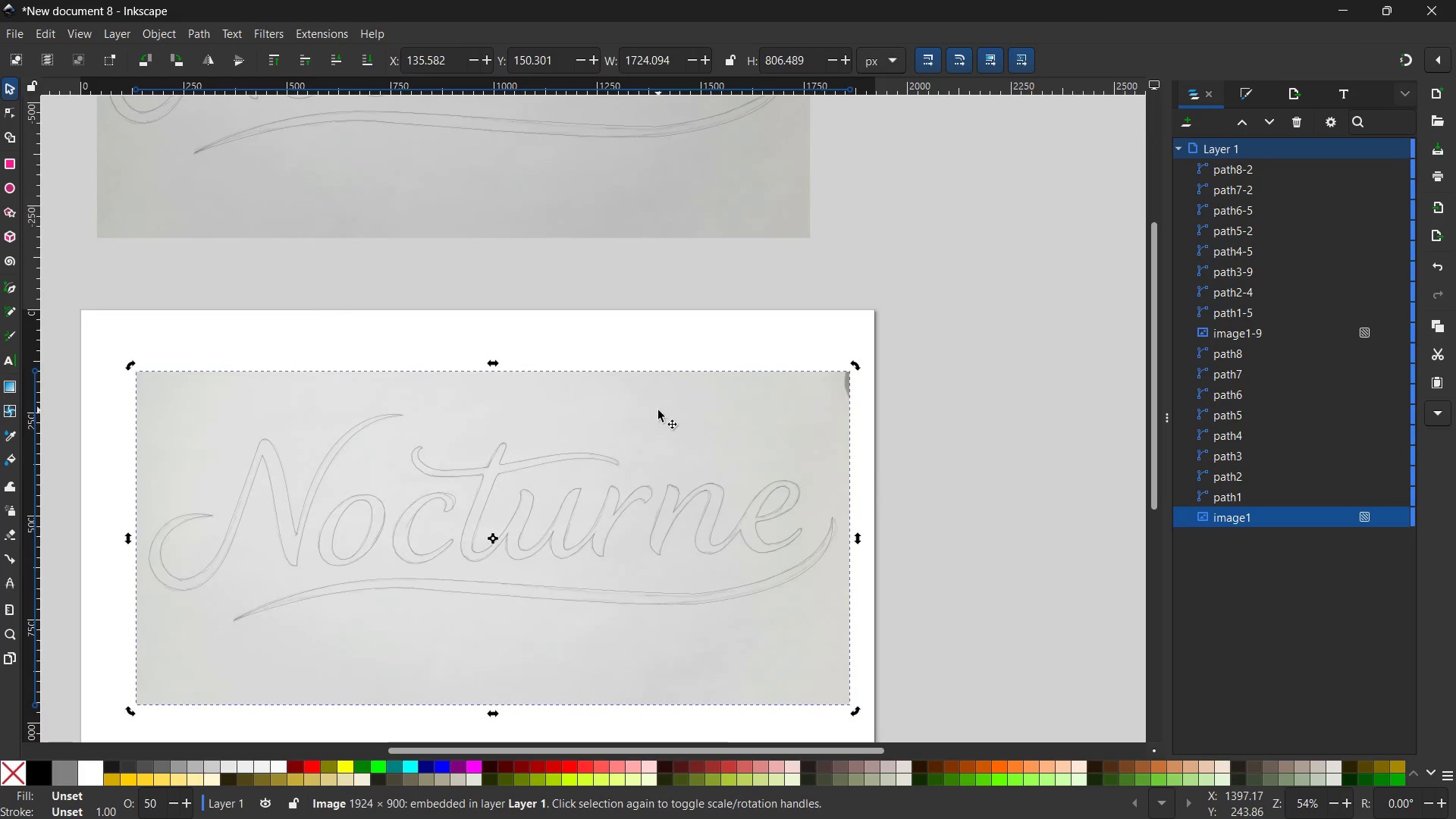 
key(Backspace)
 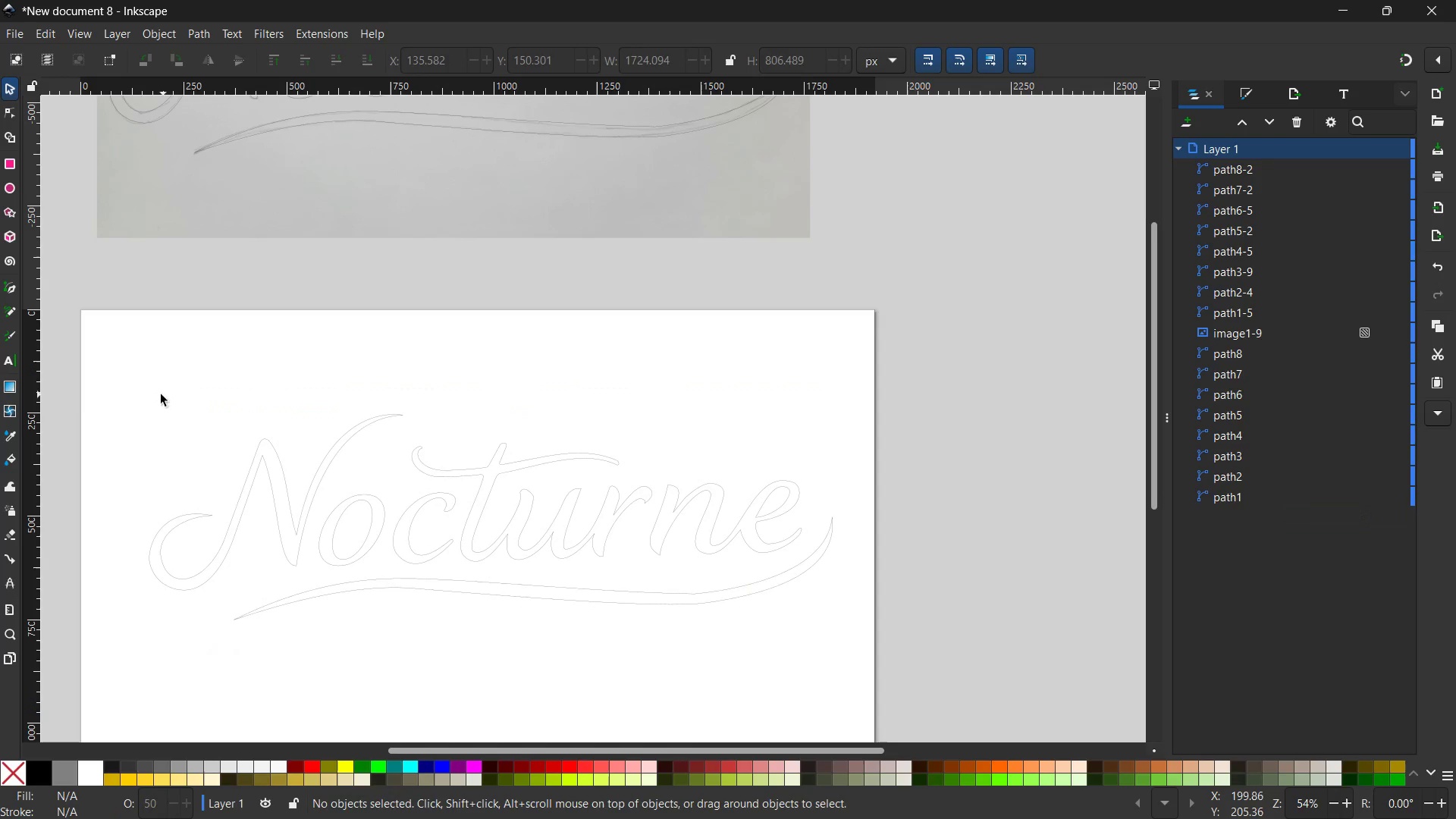 
left_click_drag(start_coordinate=[136, 396], to_coordinate=[880, 649])
 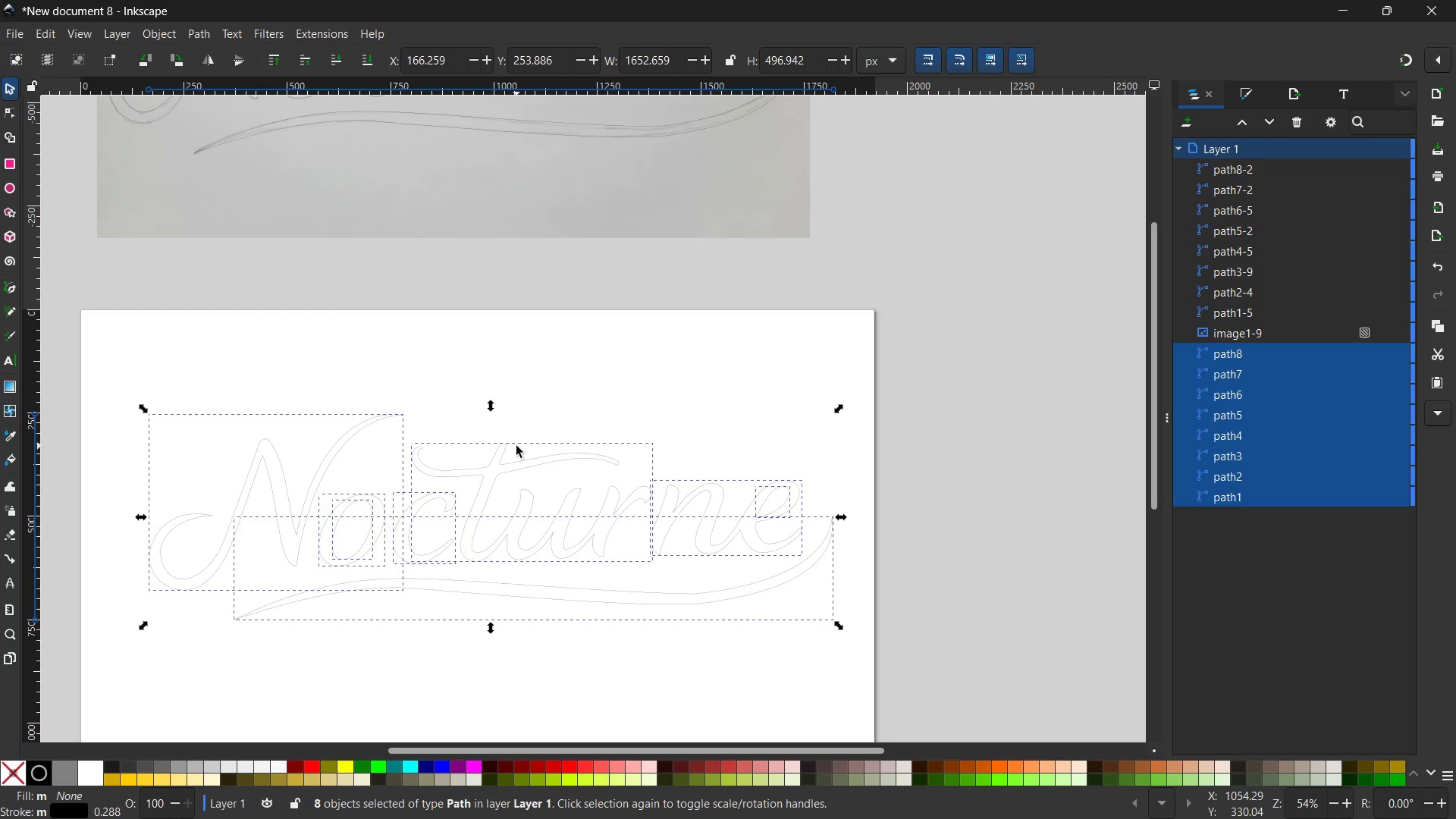 
wait(14.2)
 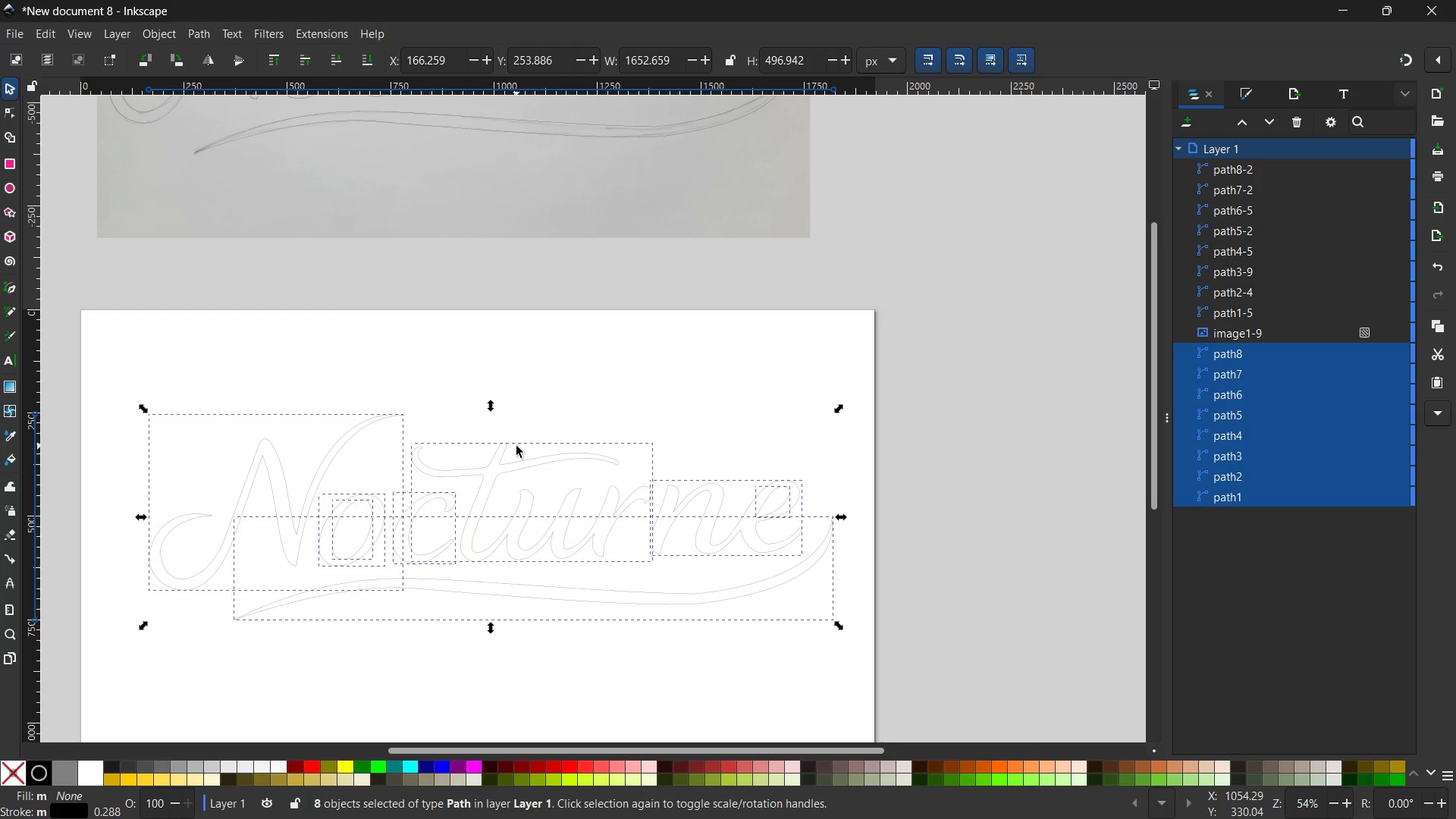 
key(Control+G)
 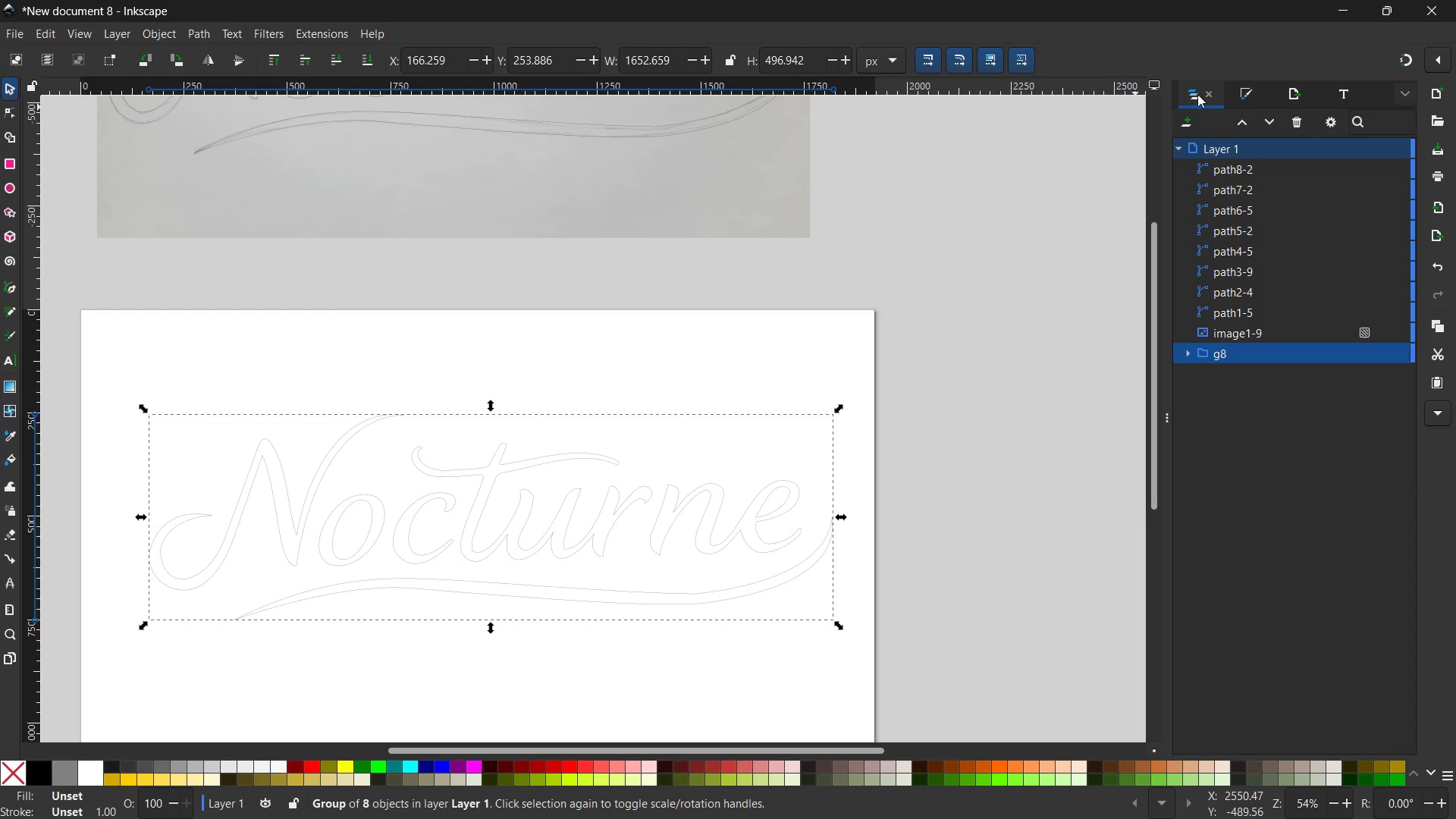 
left_click([1242, 87])
 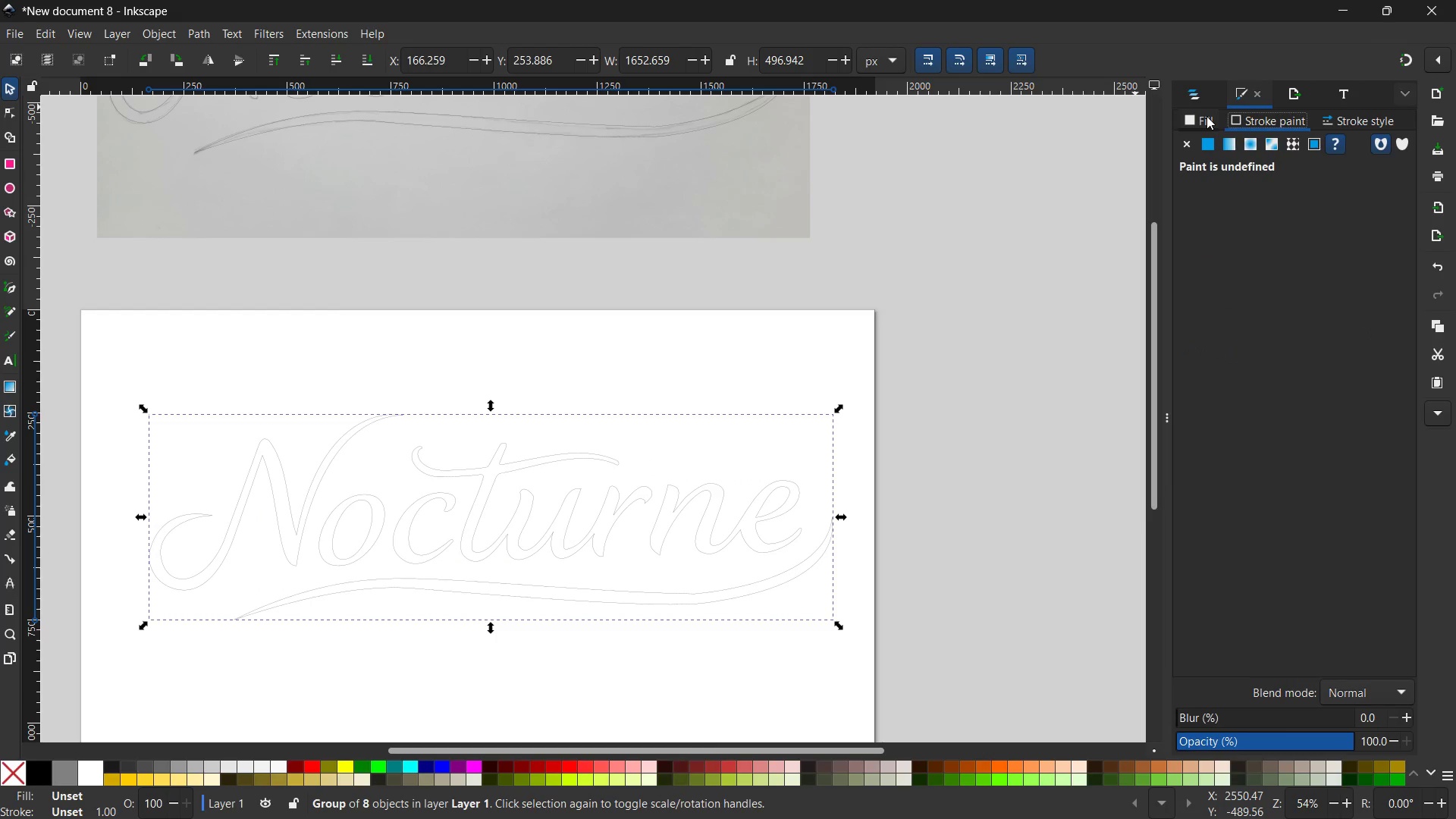 
left_click([1195, 118])
 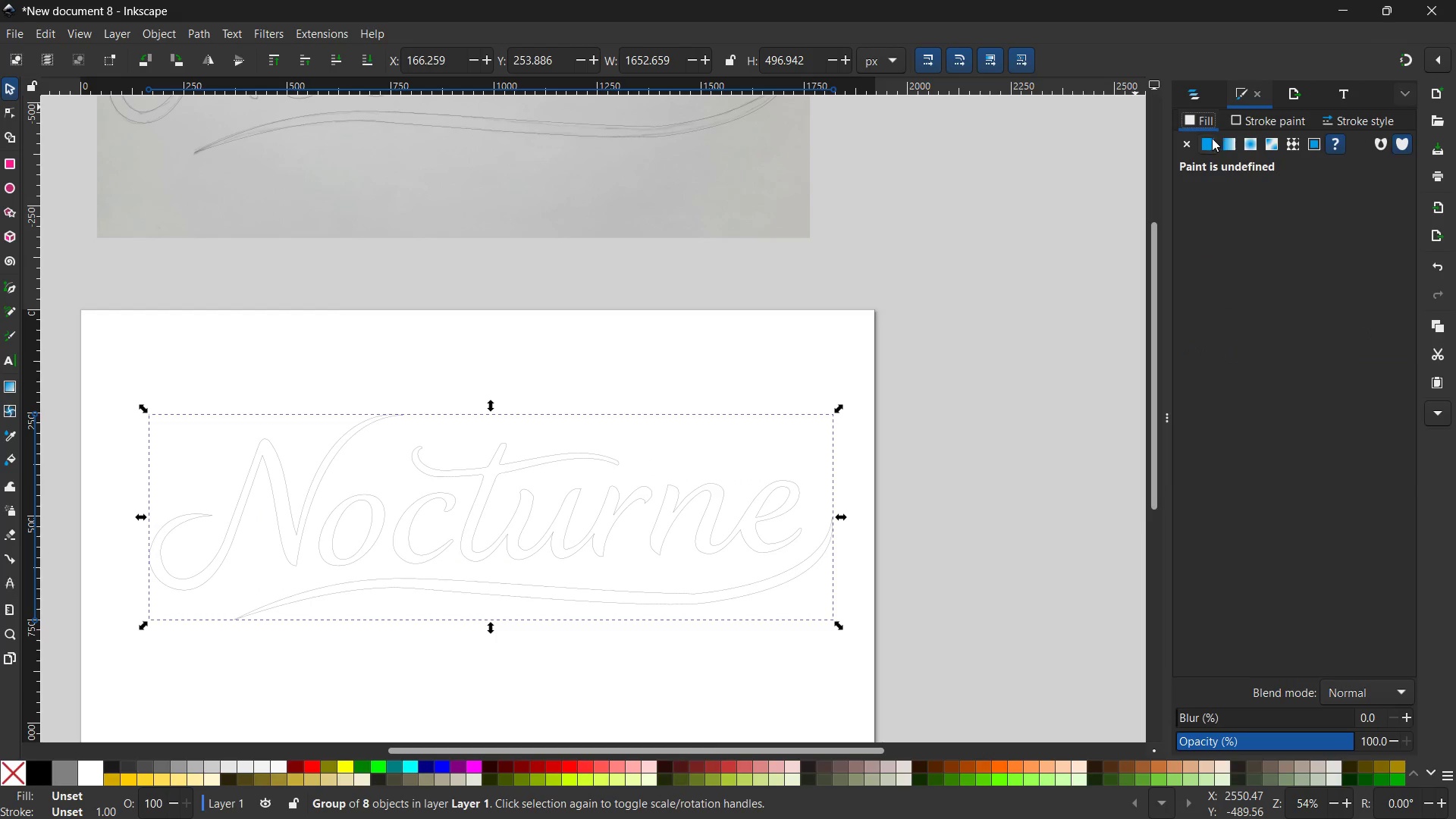 
double_click([1210, 140])
 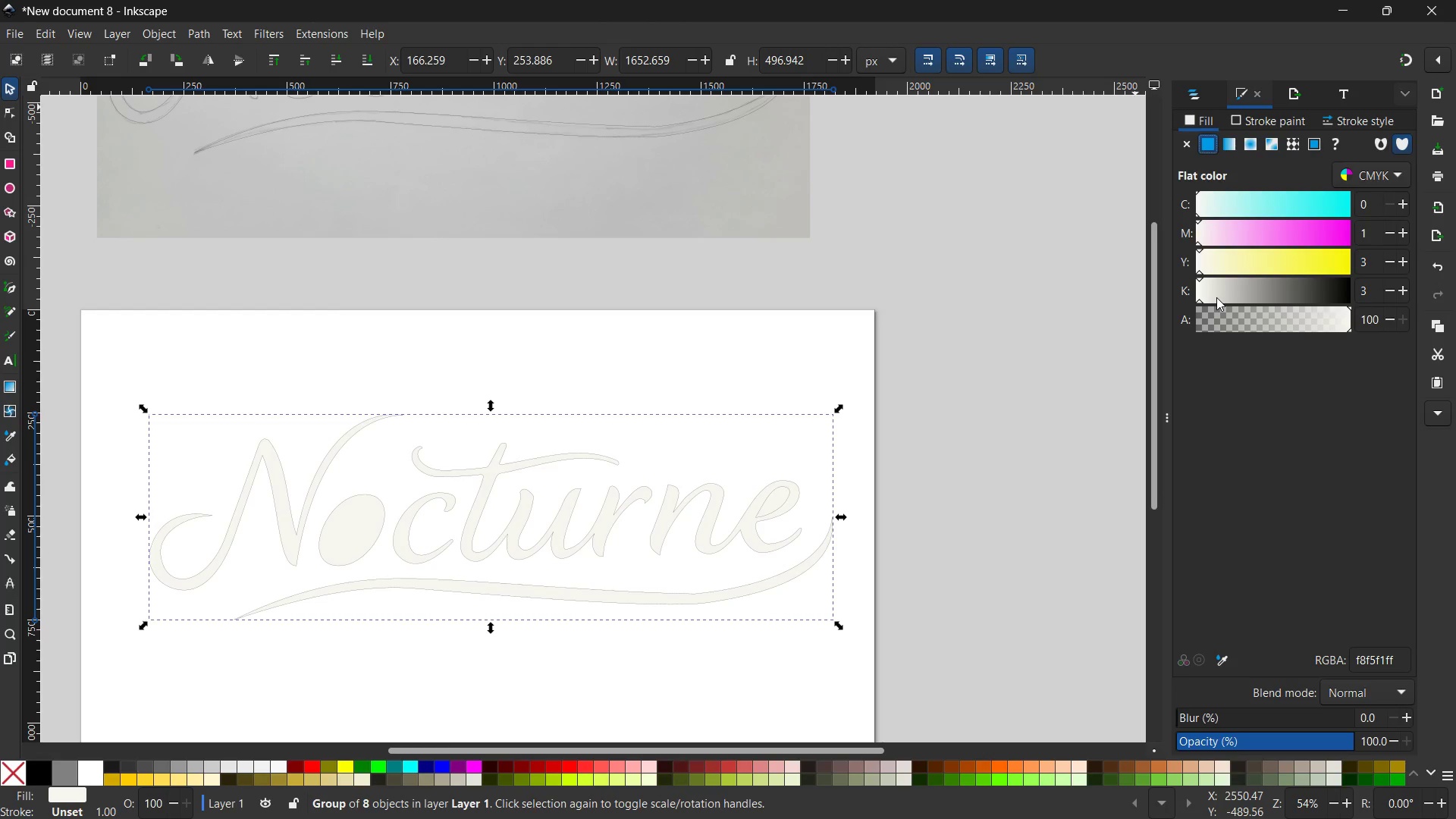 
mouse_move([1178, 325])
 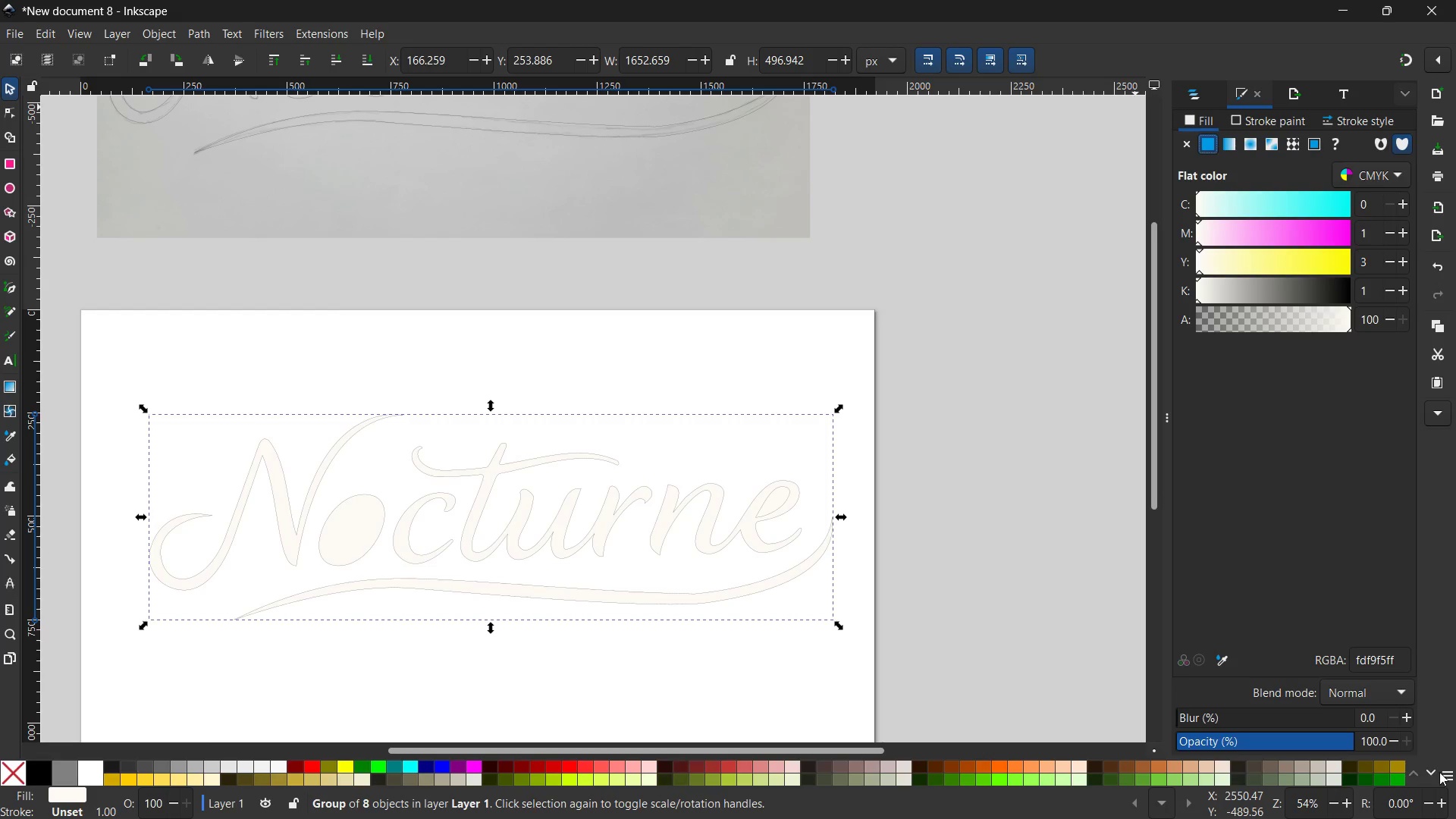 
left_click([1436, 772])
 